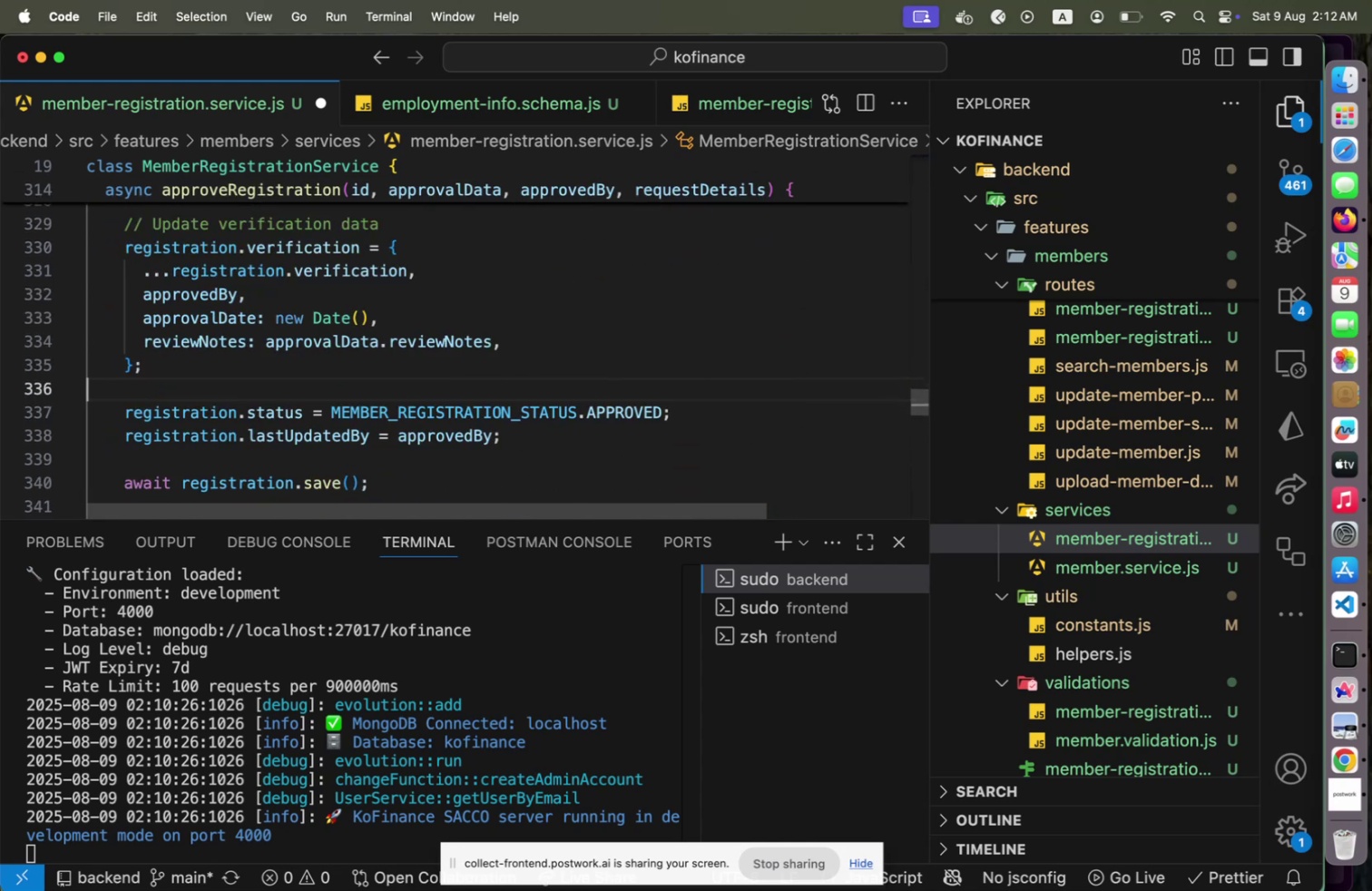 
hold_key(key=ArrowDown, duration=0.78)
 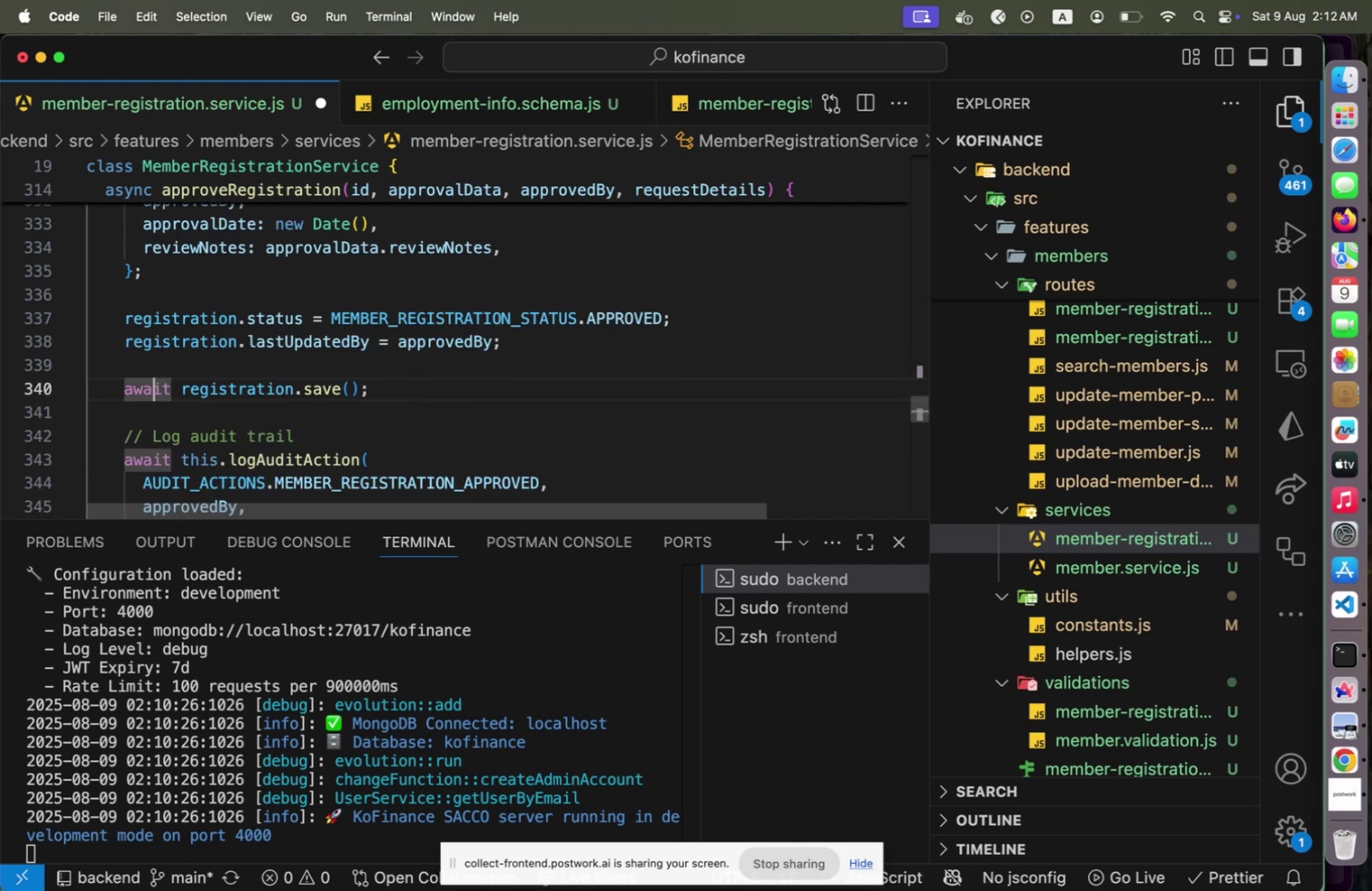 
hold_key(key=ArrowDown, duration=0.88)
 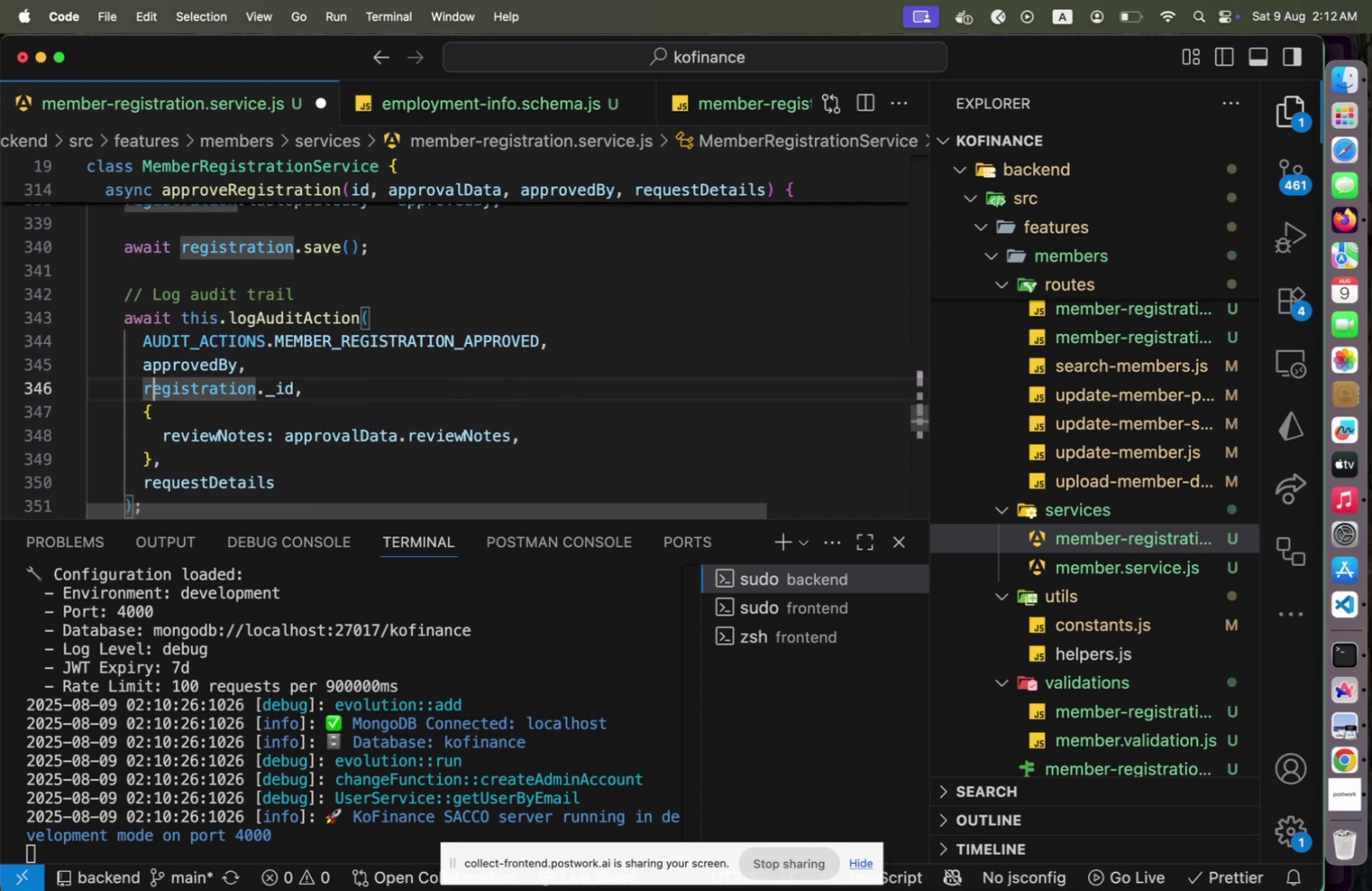 
hold_key(key=ArrowDown, duration=0.88)
 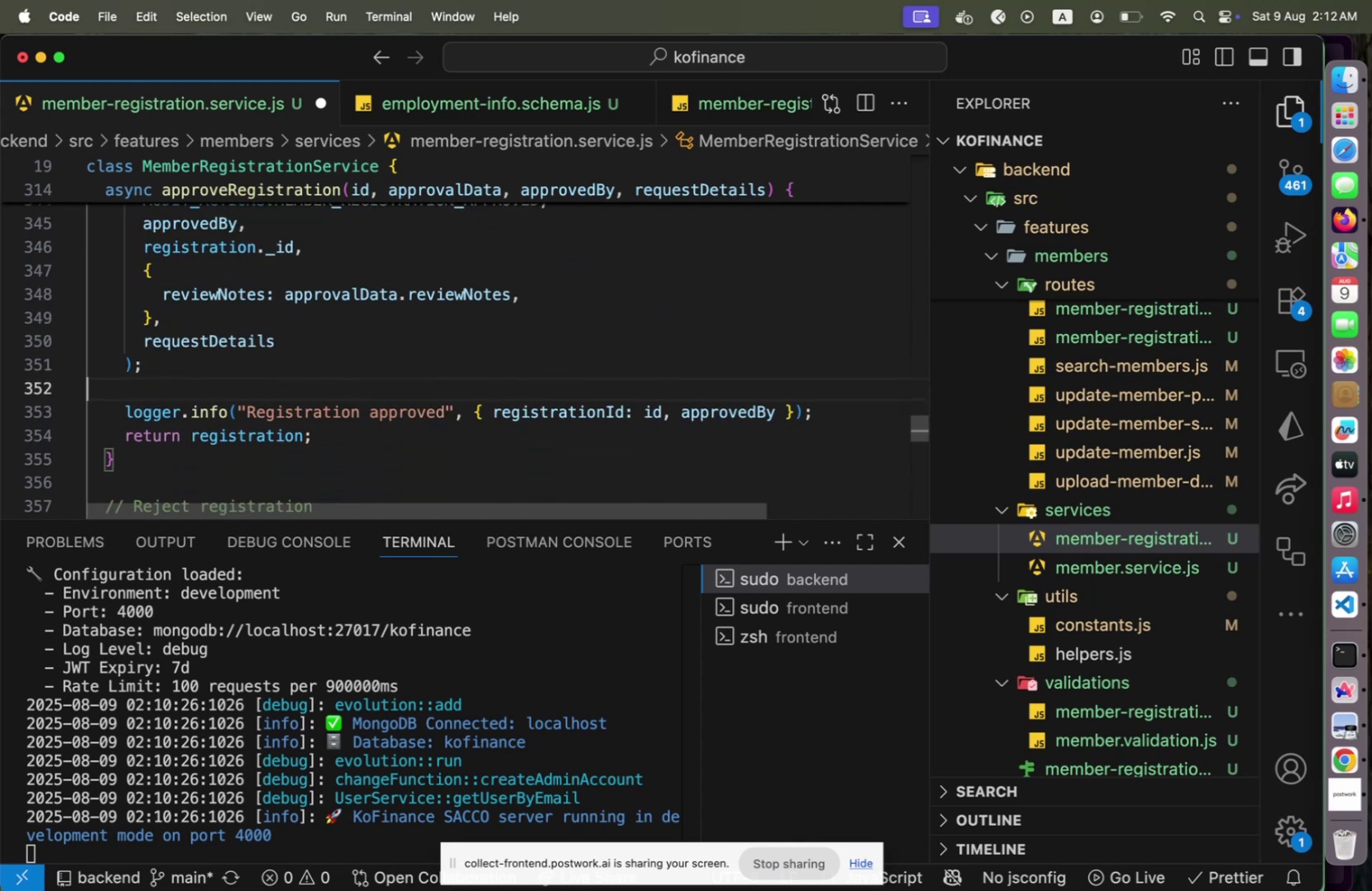 
hold_key(key=ArrowDown, duration=0.76)
 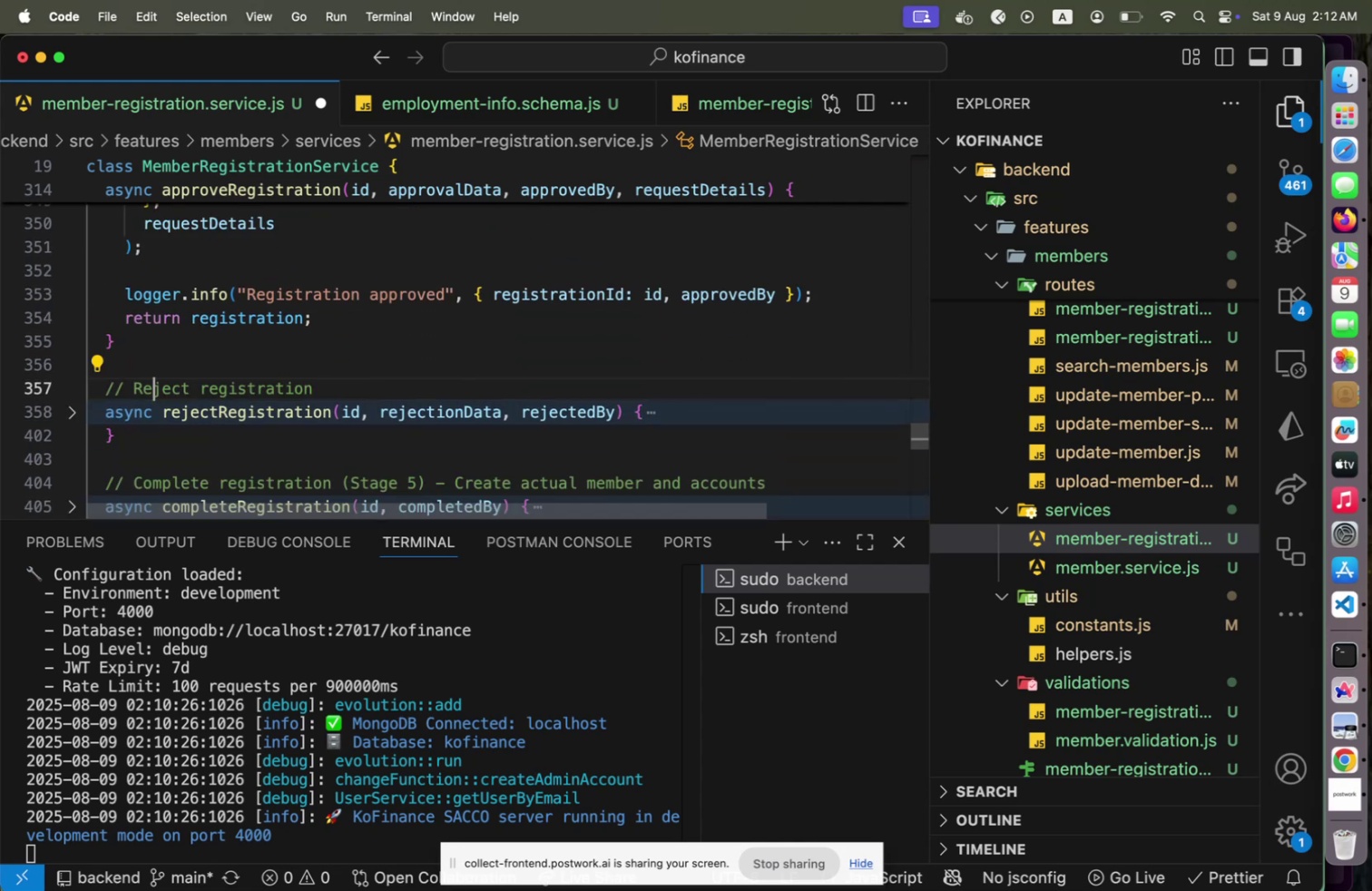 
hold_key(key=ArrowDown, duration=0.68)
 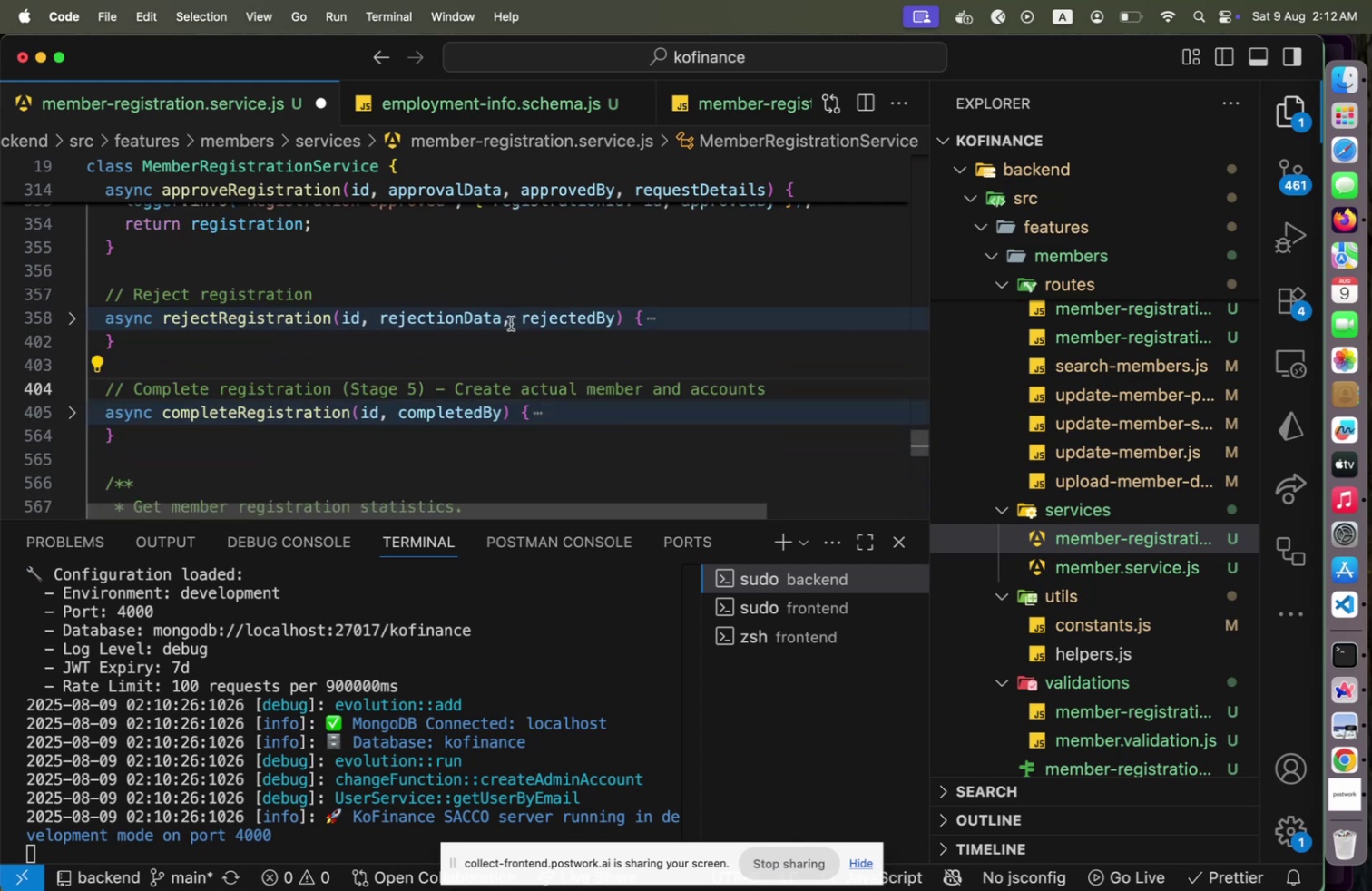 
scroll: coordinate [537, 303], scroll_direction: down, amount: 2.0
 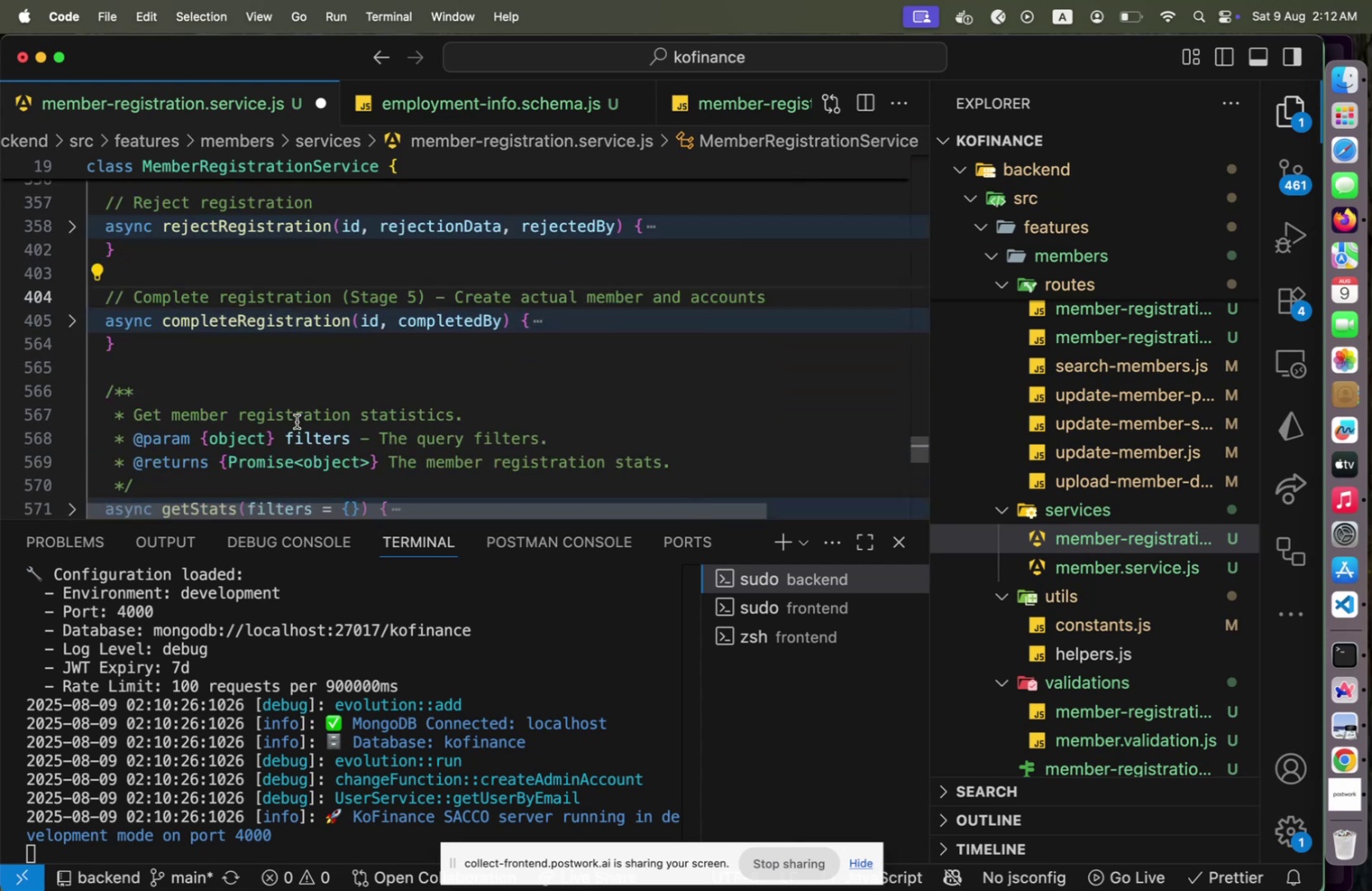 
scroll: coordinate [296, 417], scroll_direction: up, amount: 5.0
 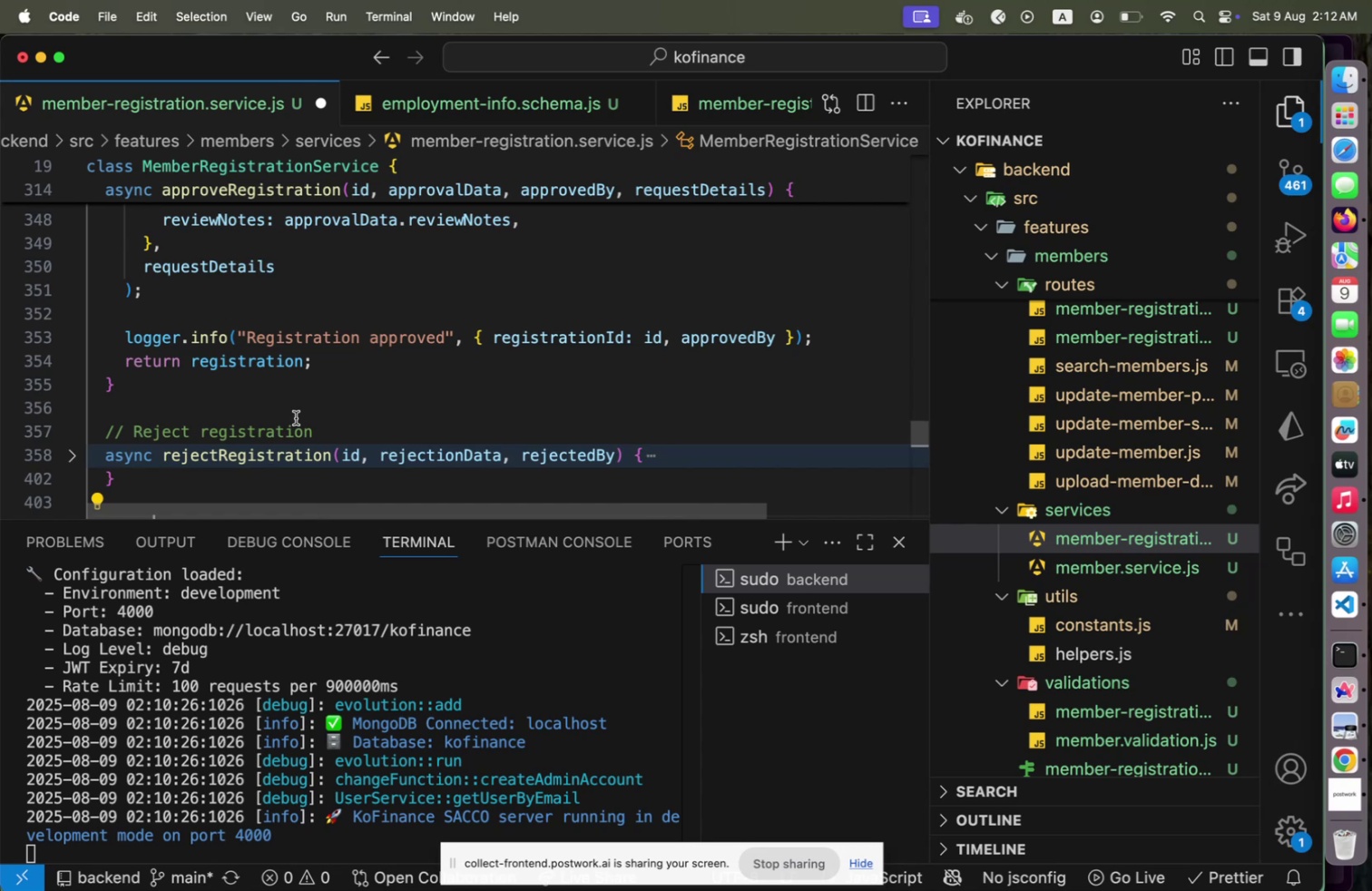 
key(Meta+CommandLeft)
 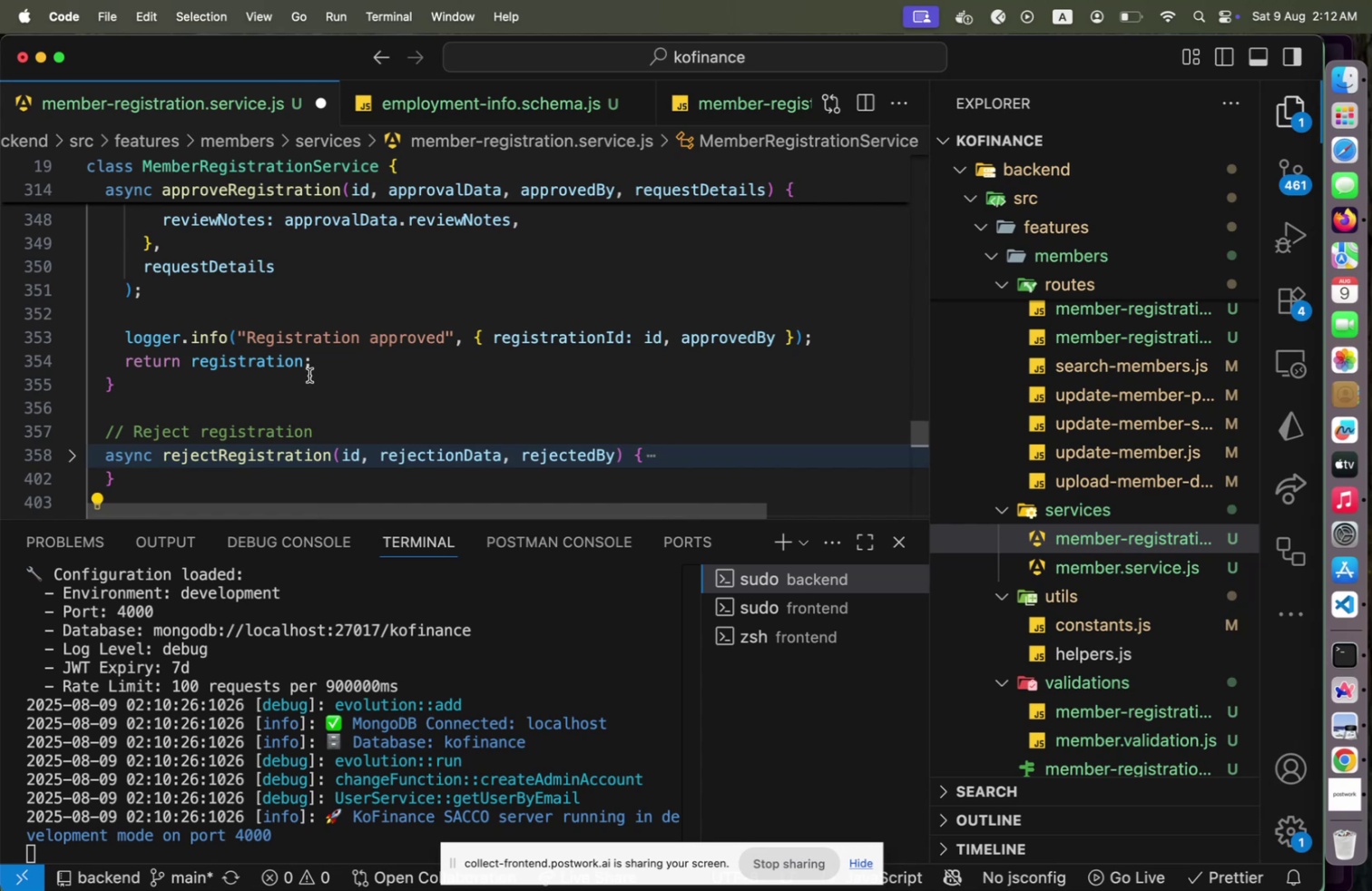 
key(Meta+S)
 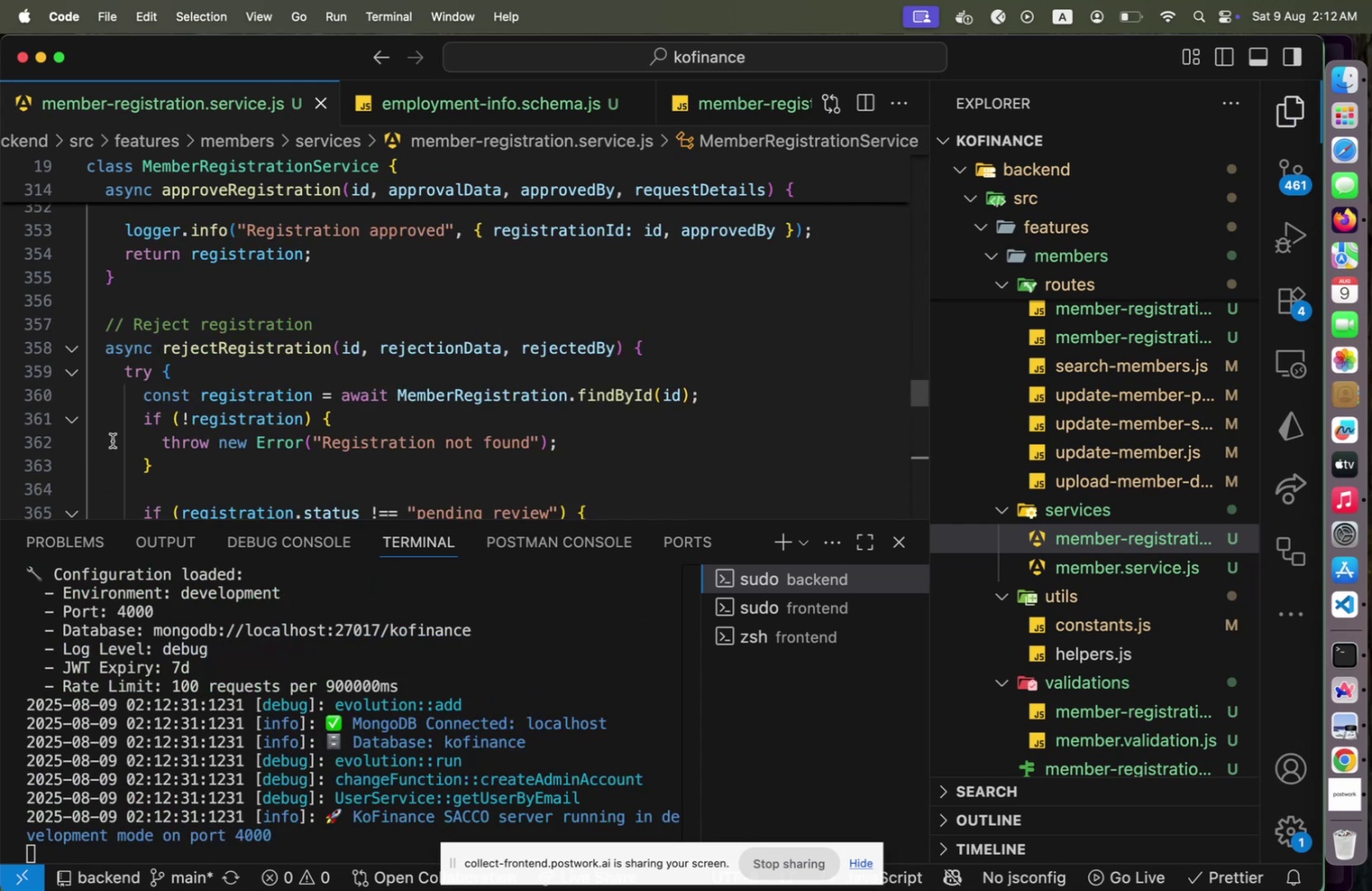 
scroll: coordinate [302, 349], scroll_direction: down, amount: 1.0
 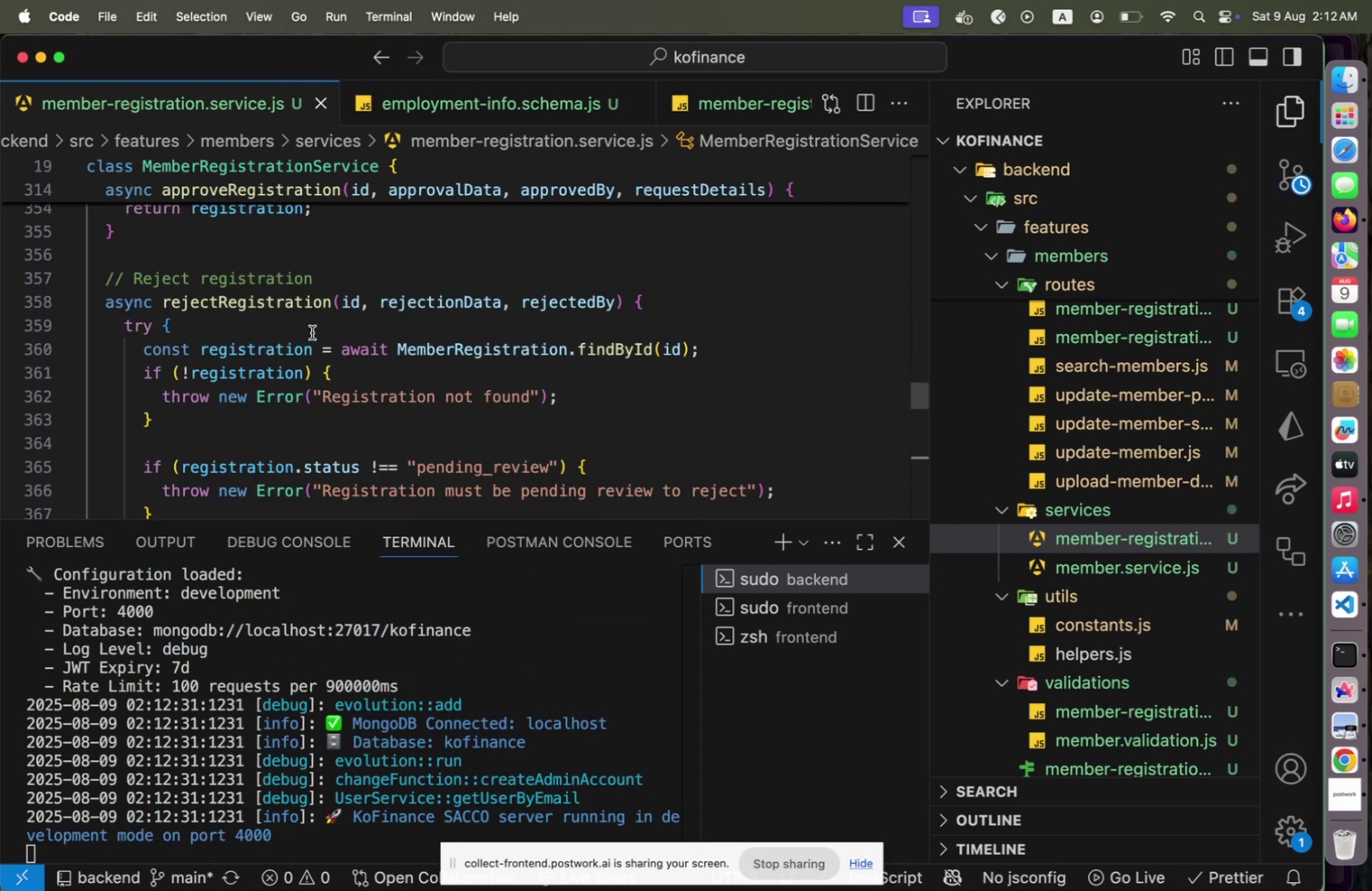 
left_click([313, 331])
 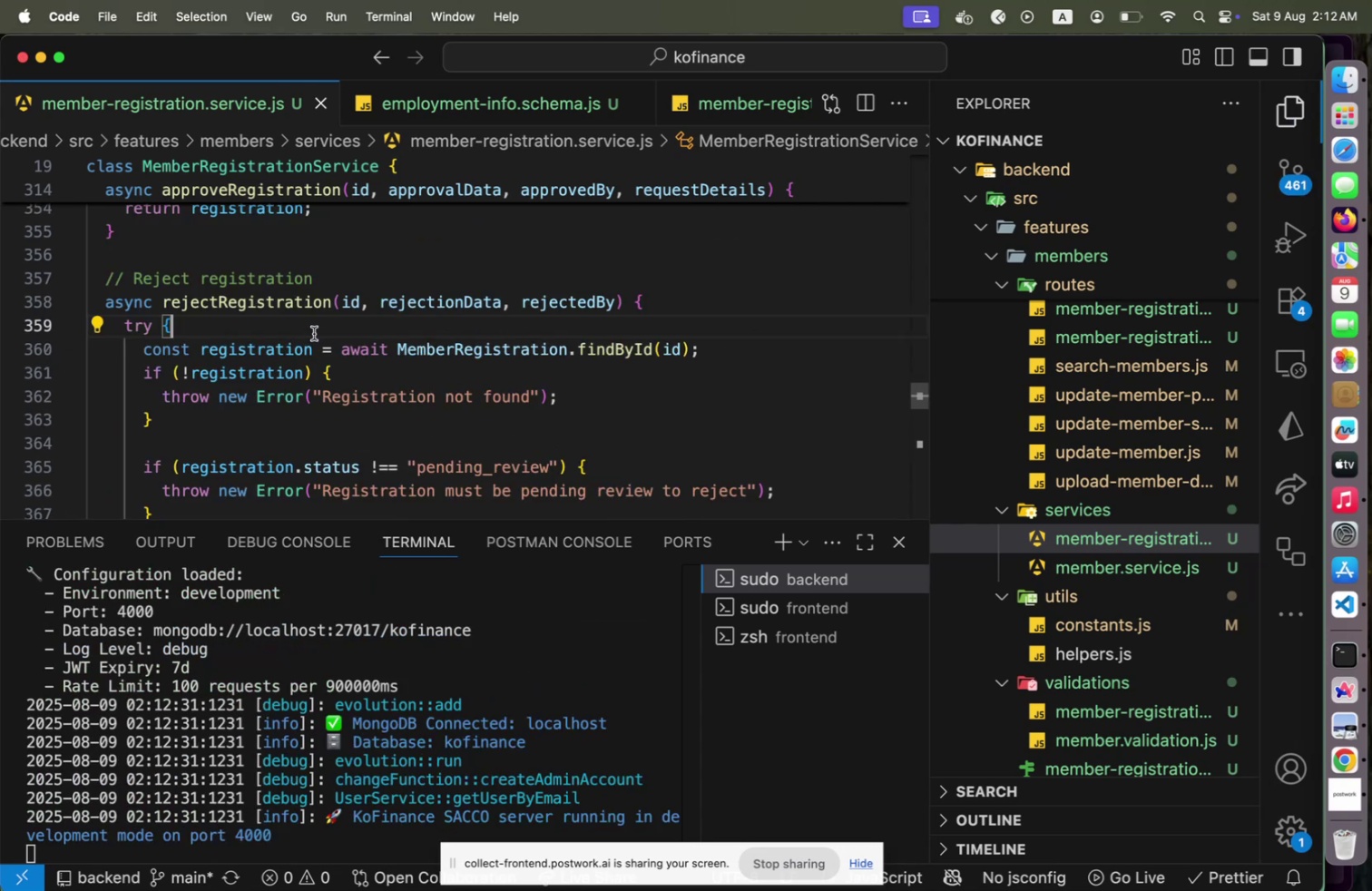 
type([Home])
key(Backspace)
type(logger.de)
 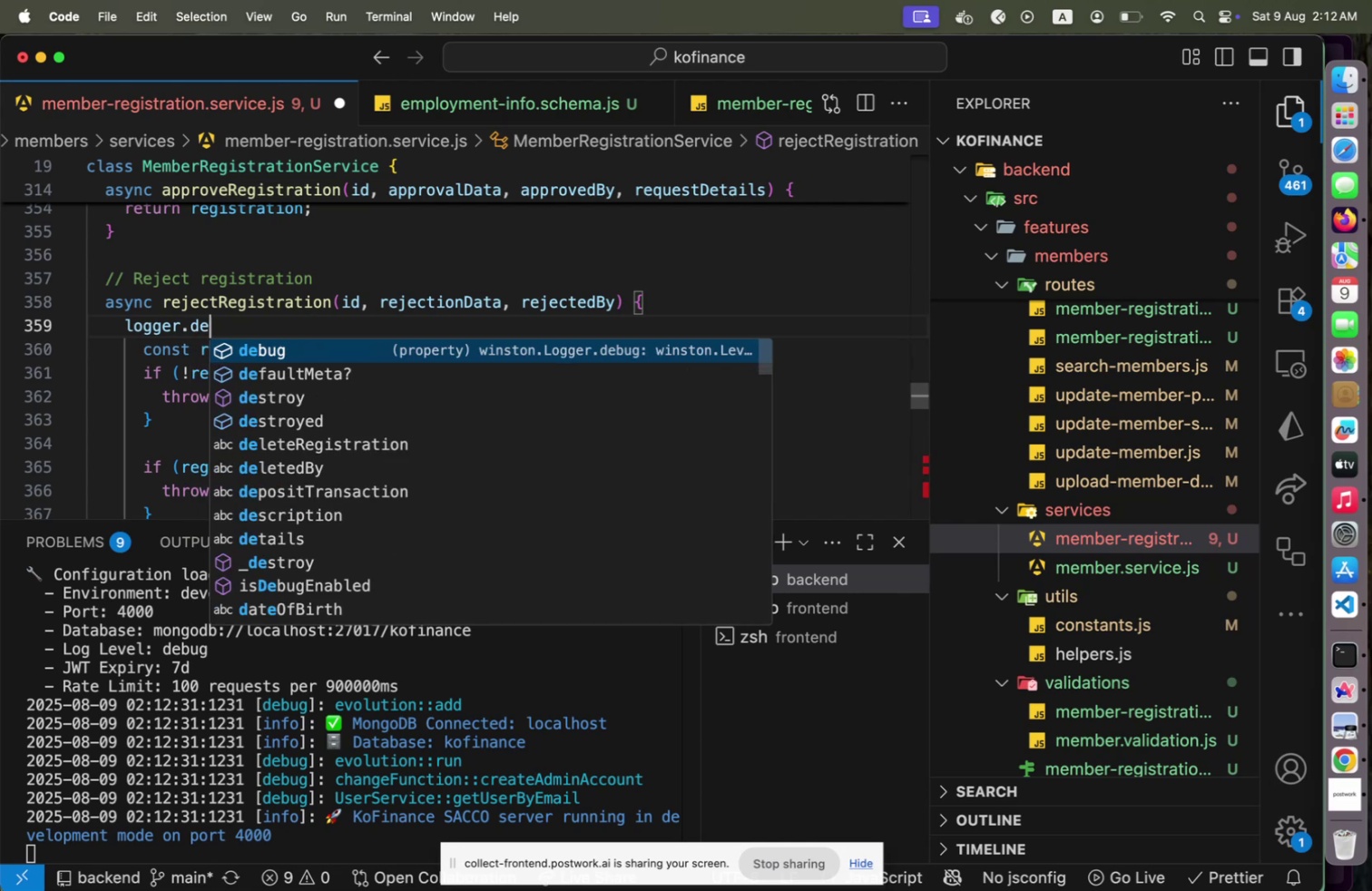 
key(Enter)
 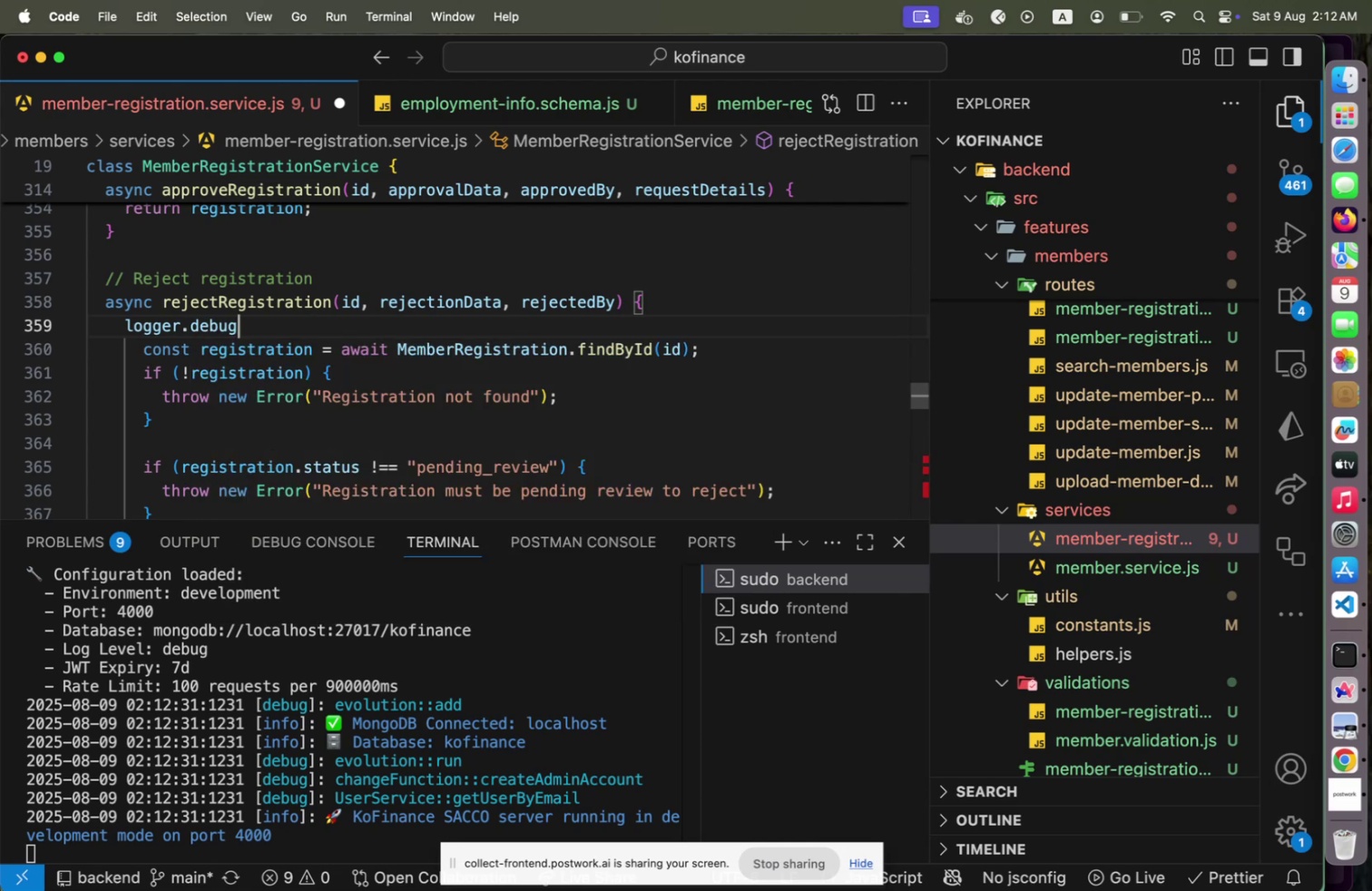 
type(('MemberRegisr)
key(Backspace)
type(trationService::rejectRegisrt)
key(Backspace)
key(Backspace)
type(tration)
 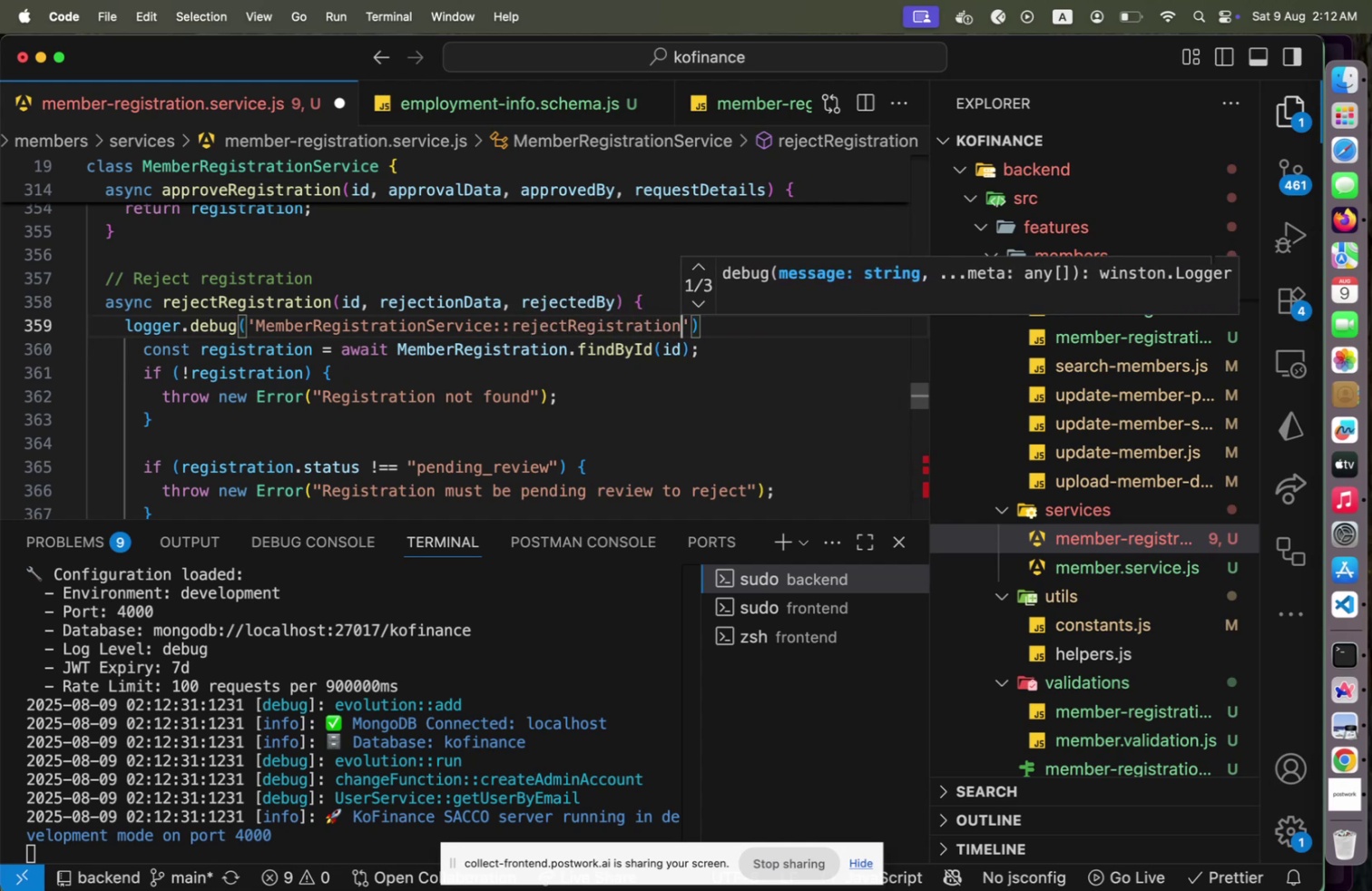 
 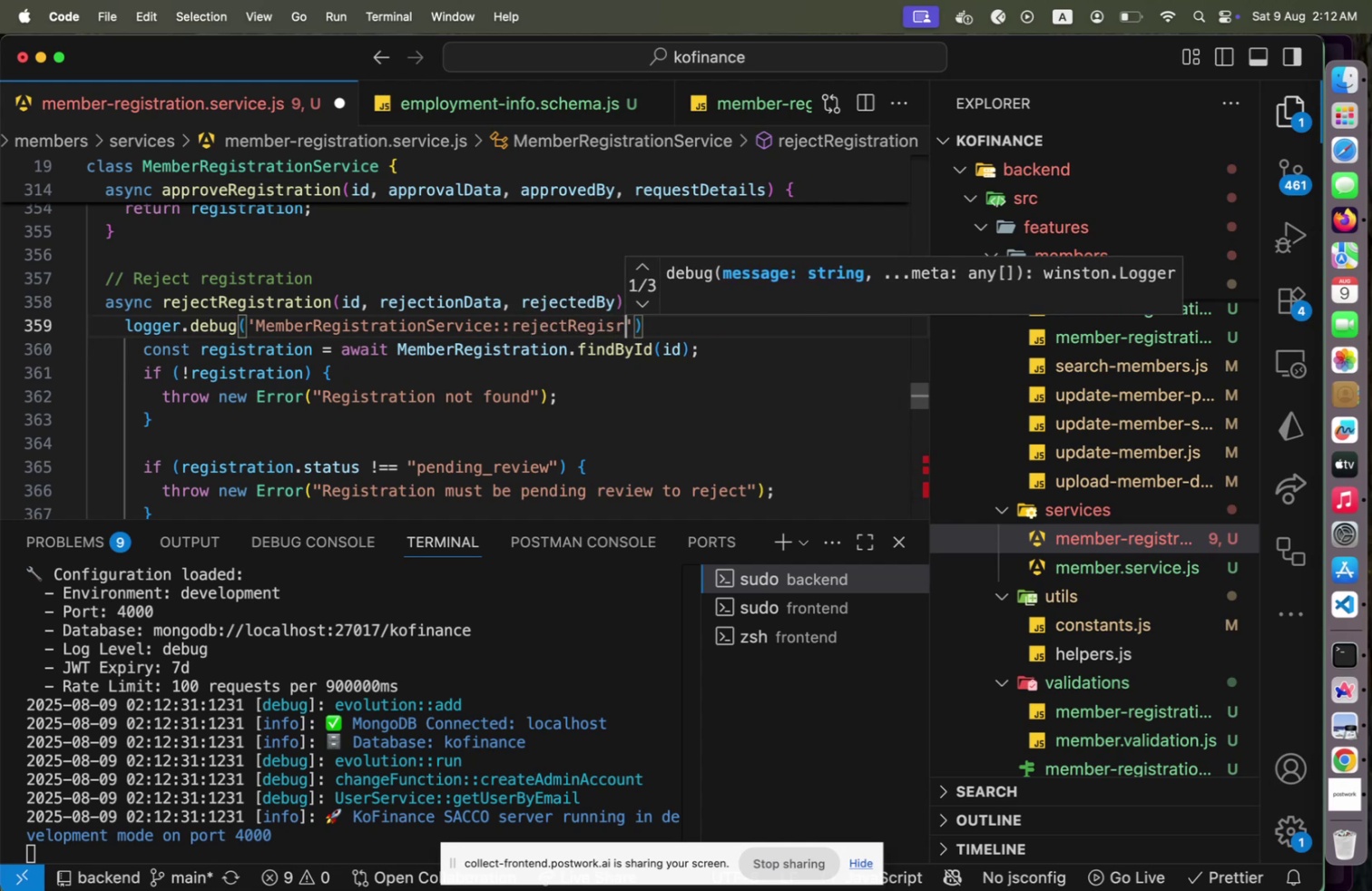 
key(ArrowRight)
 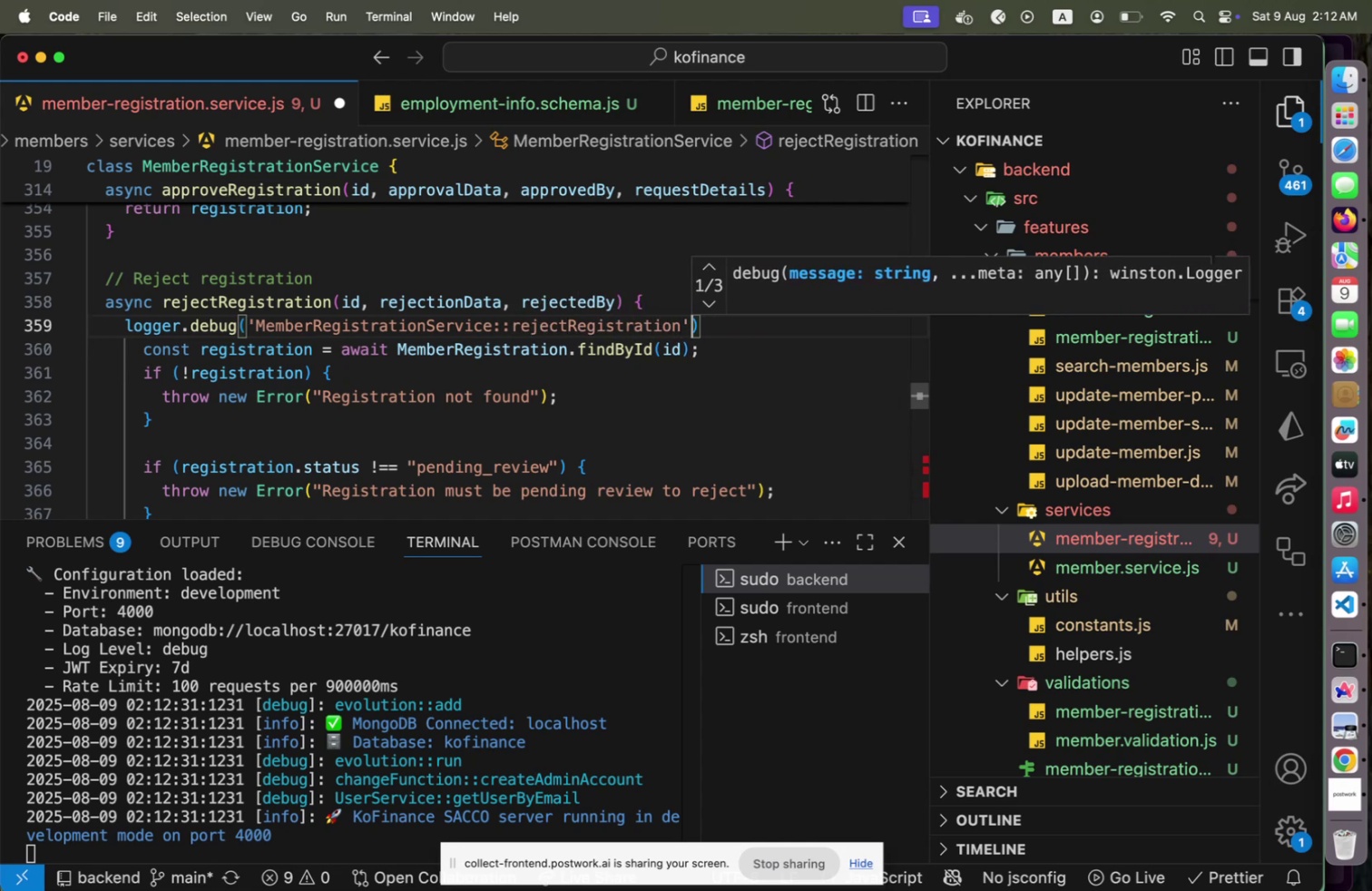 
key(ArrowRight)
 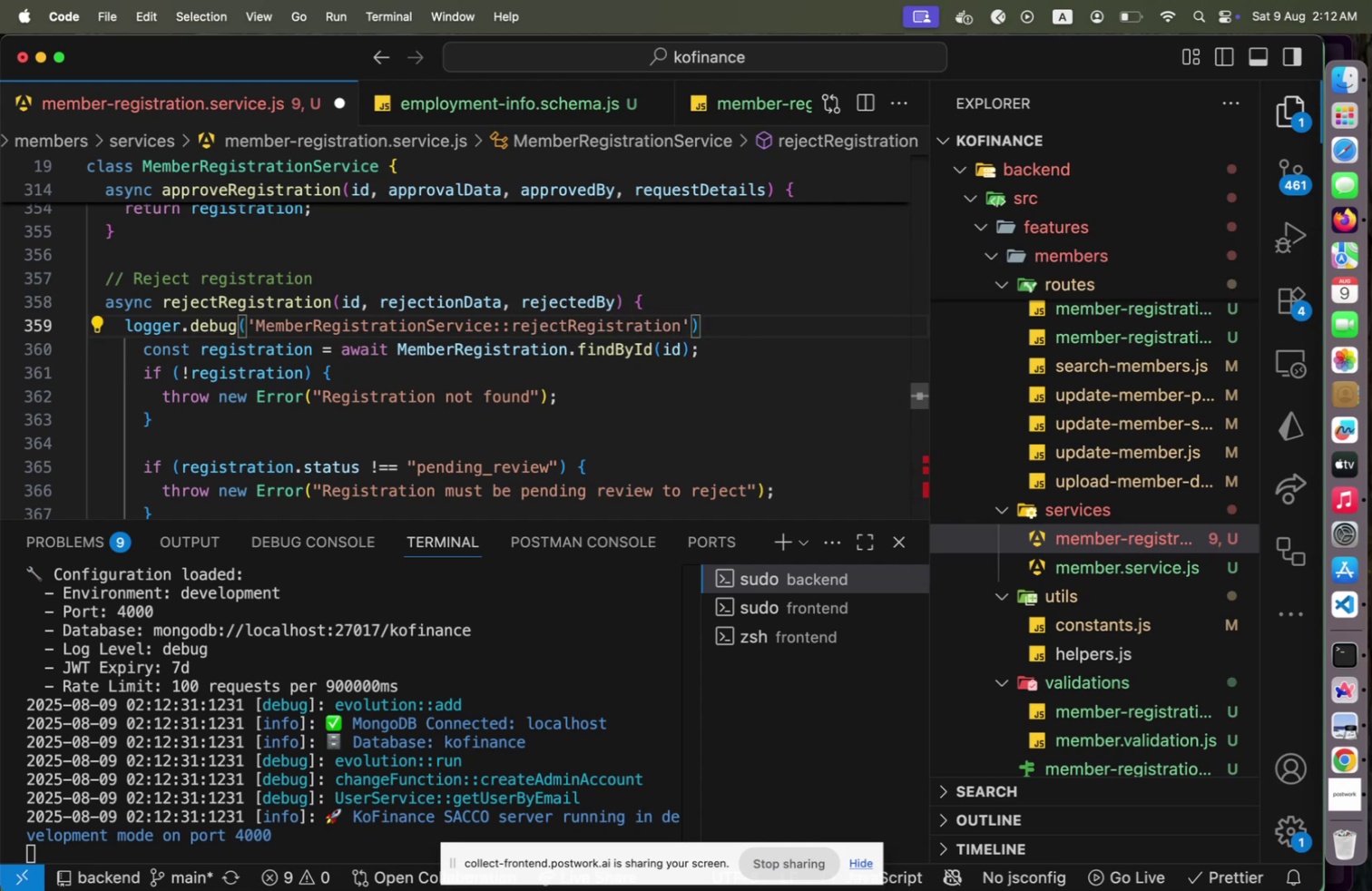 
key(Semicolon)
 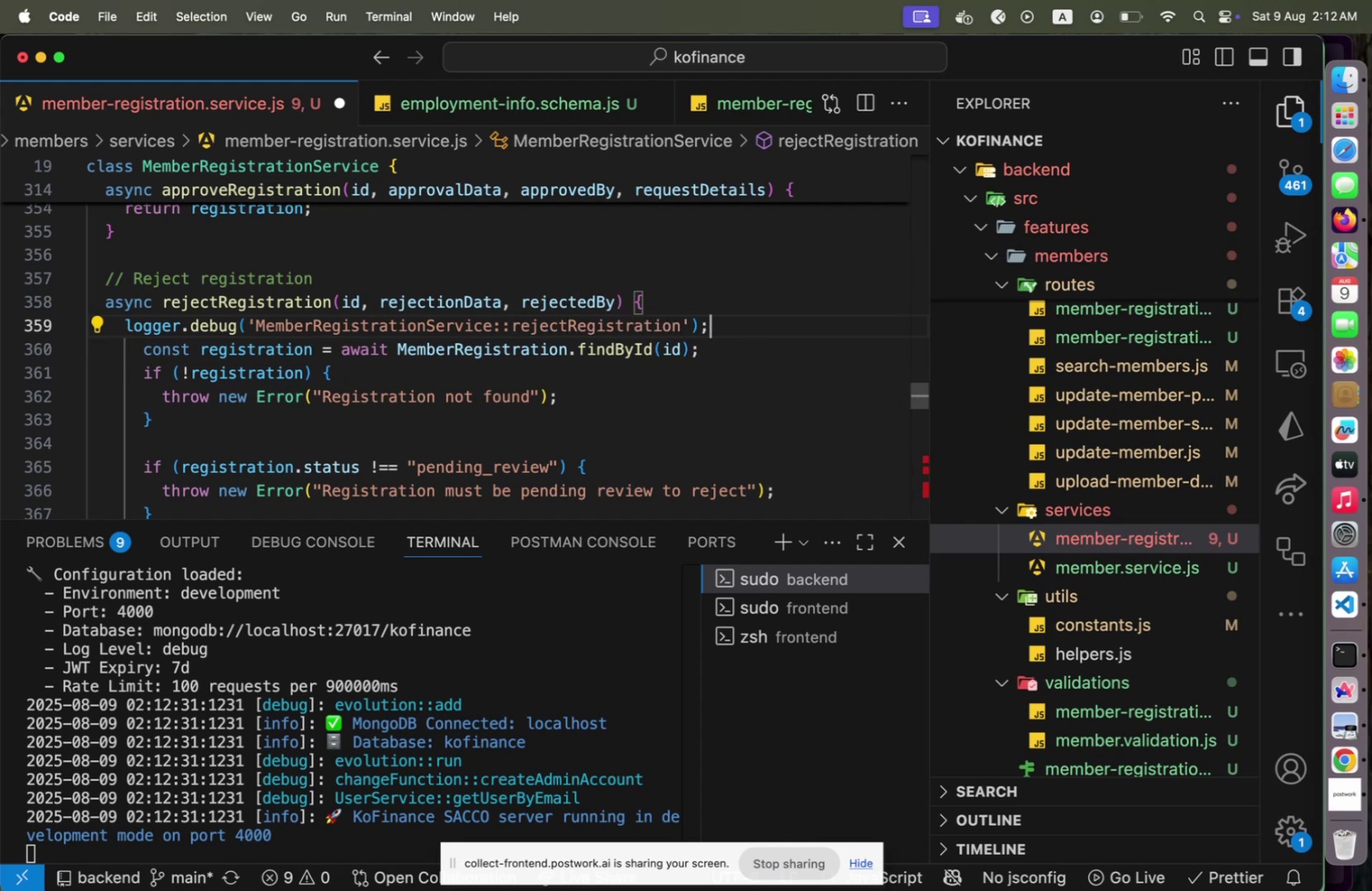 
key(Enter)
 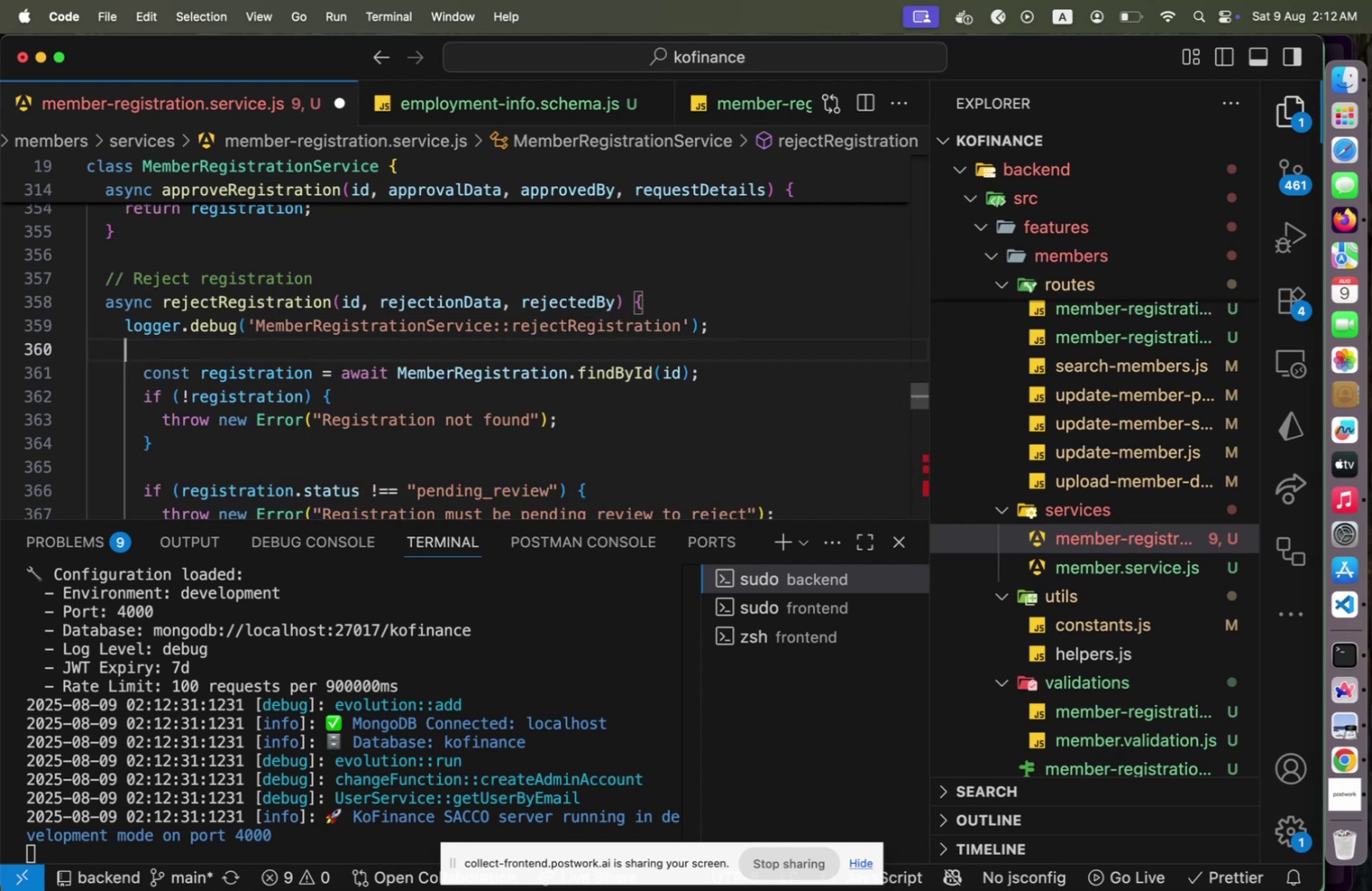 
key(ArrowDown)
 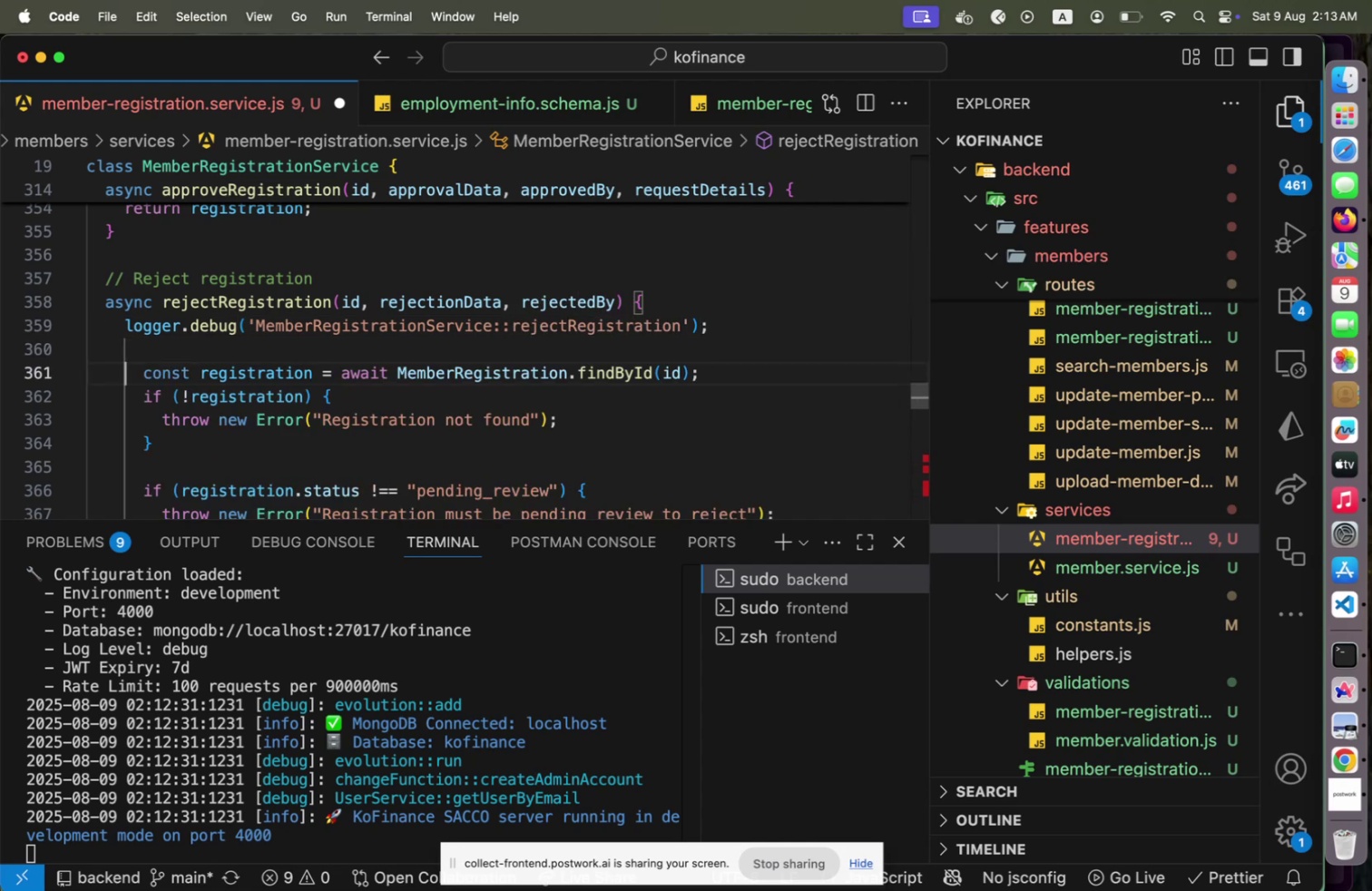 
key(ArrowDown)
 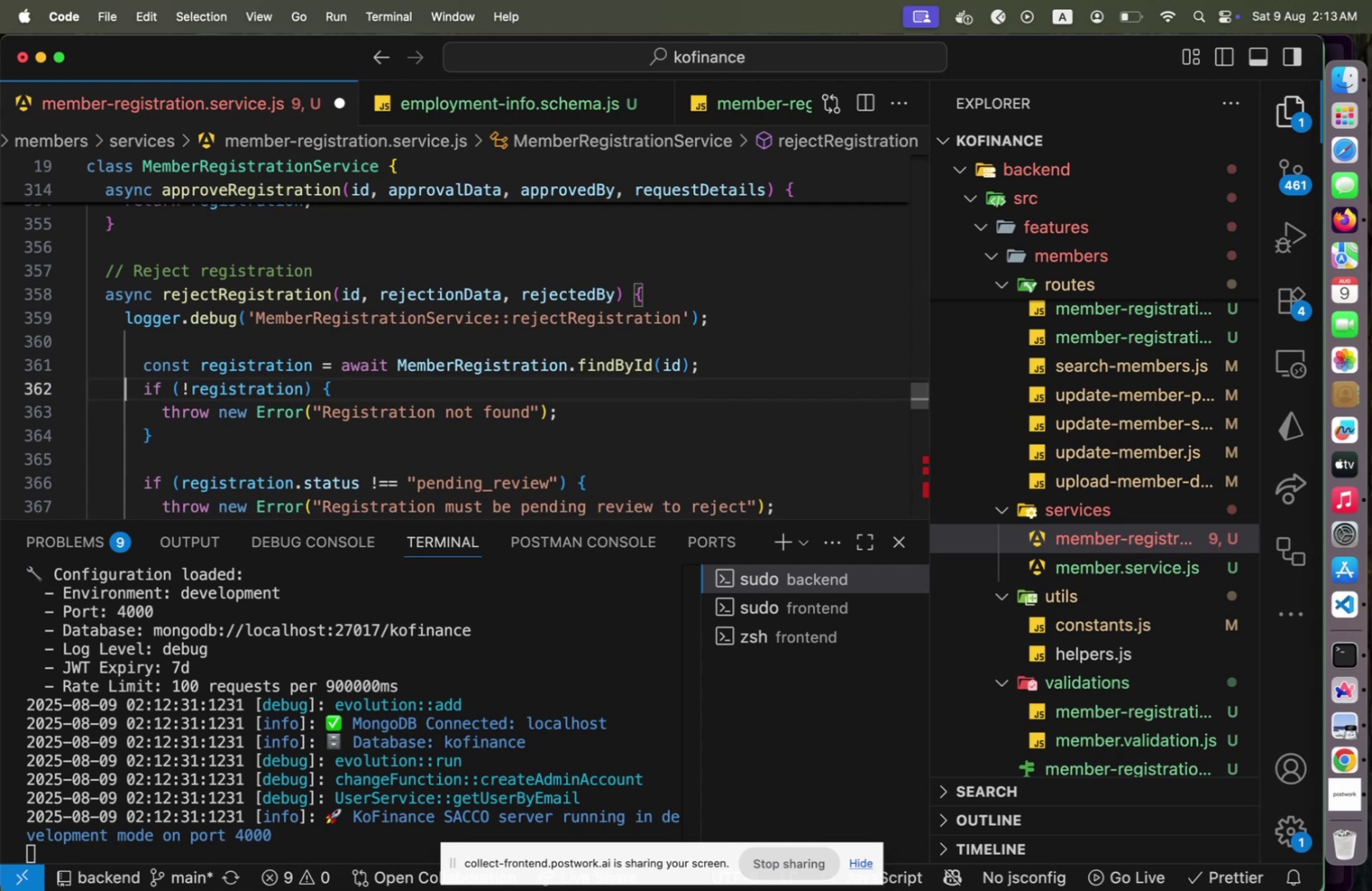 
key(ArrowDown)
 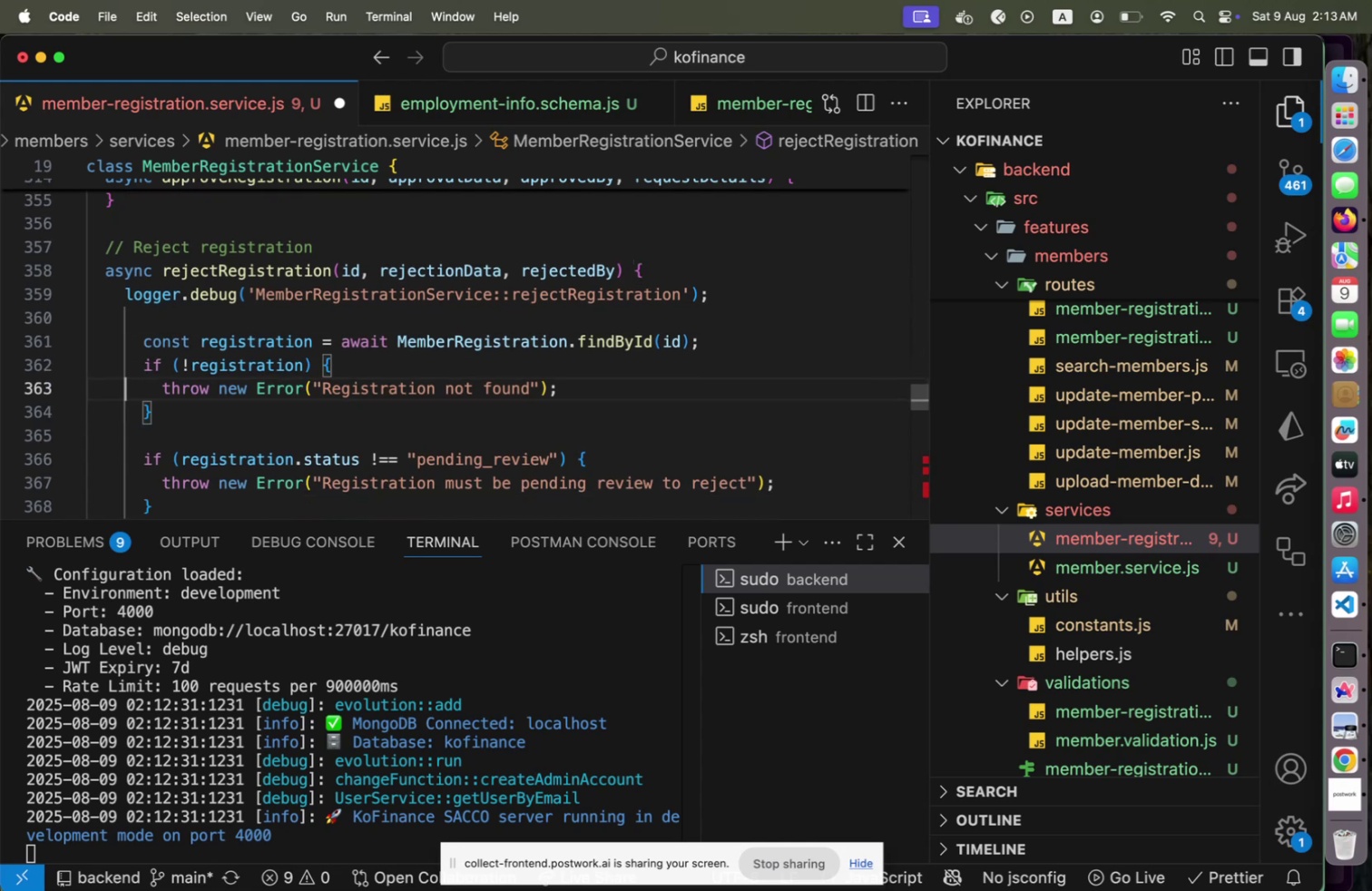 
key(End)
 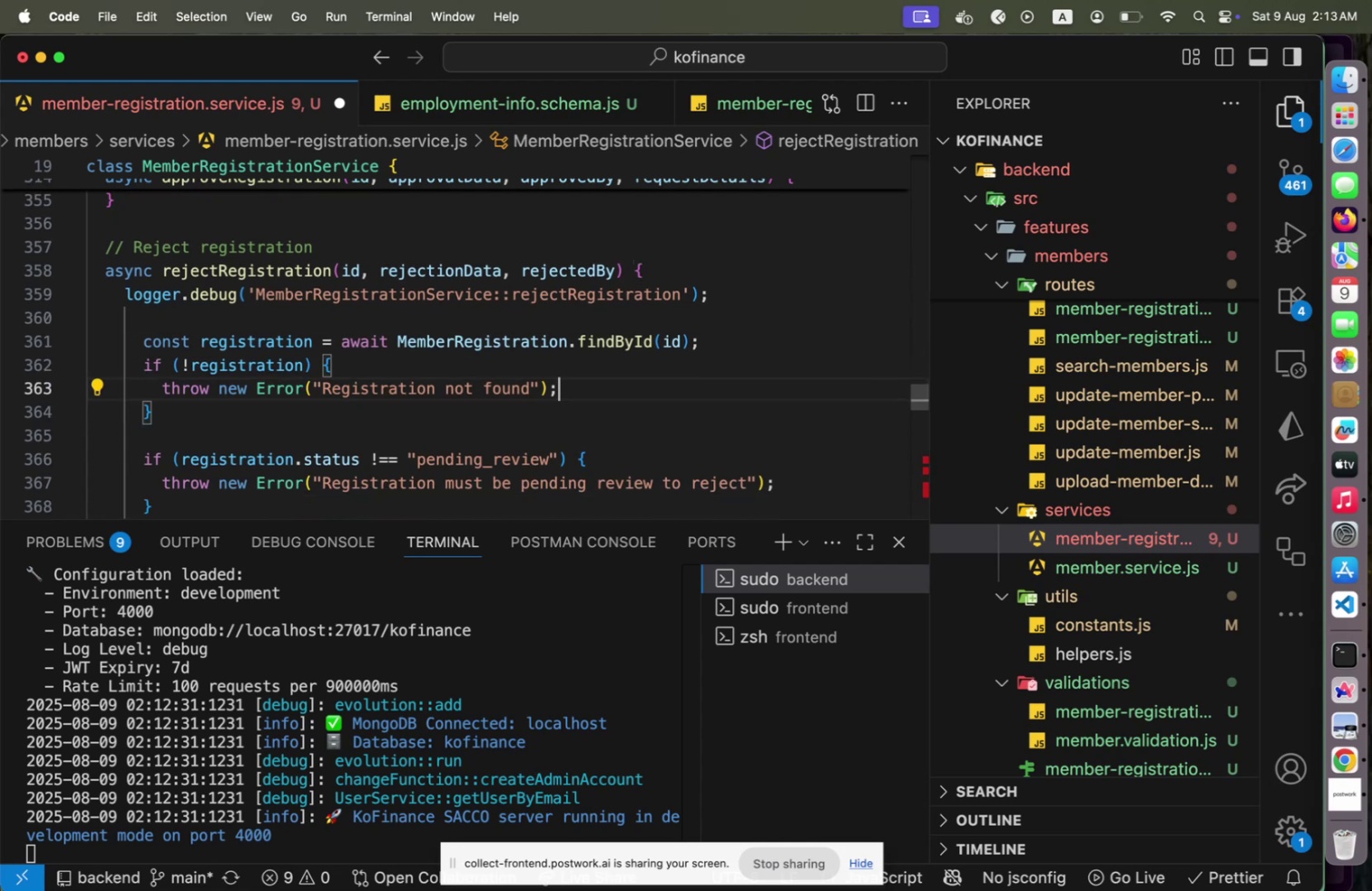 
key(Home)
 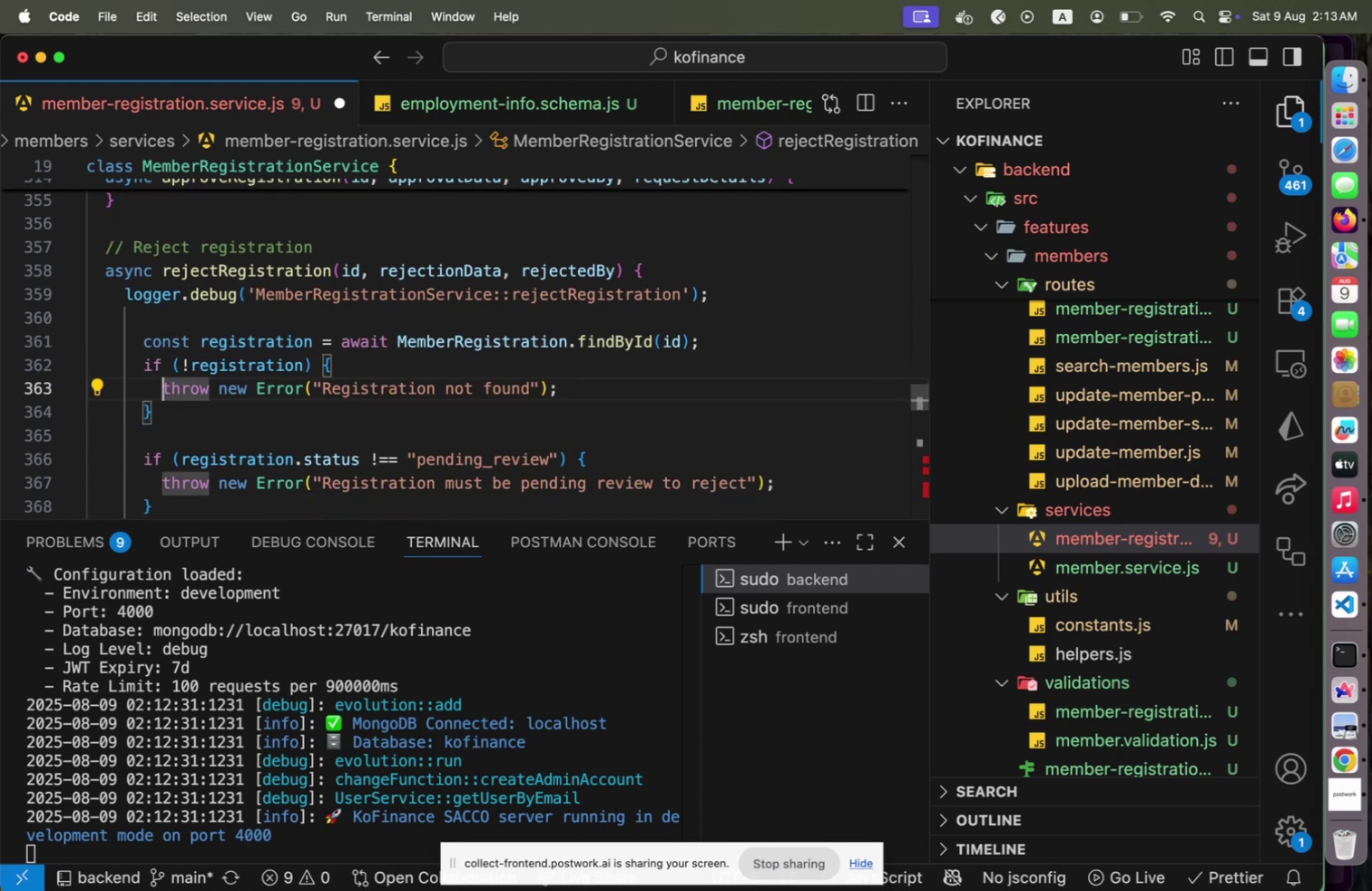 
hold_key(key=ArrowRight, duration=1.11)
 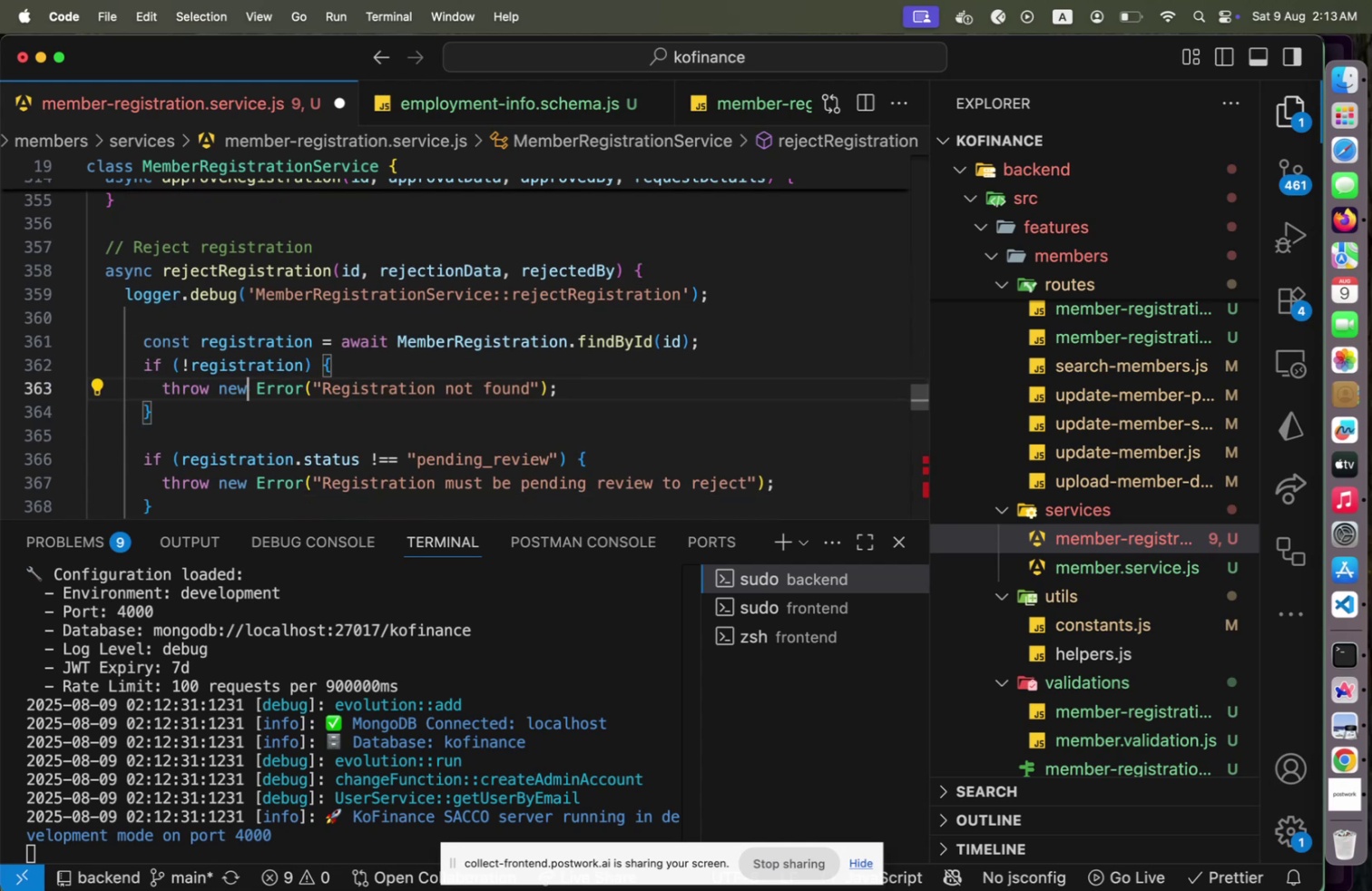 
key(ArrowRight)
 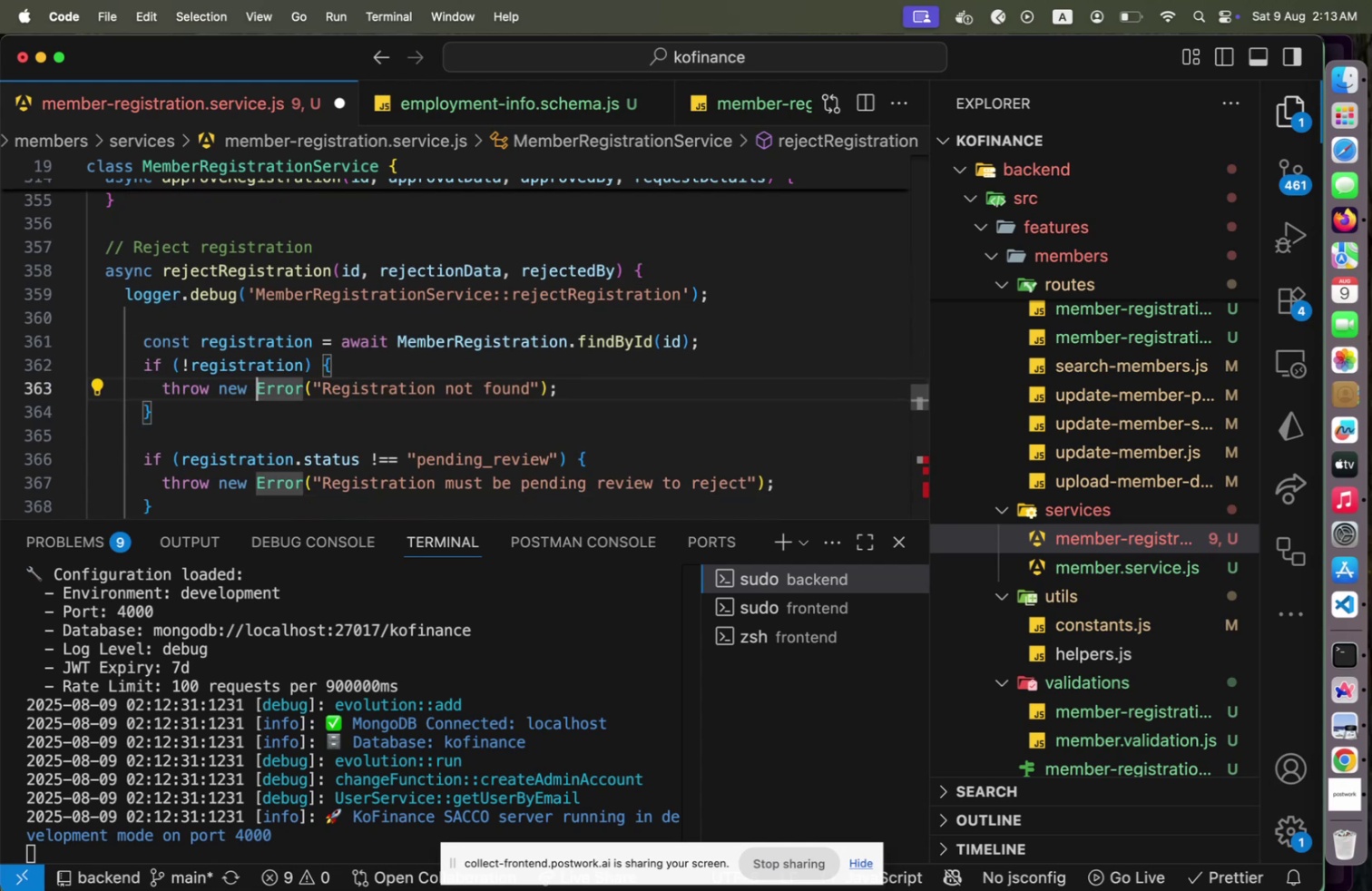 
type(Api)
 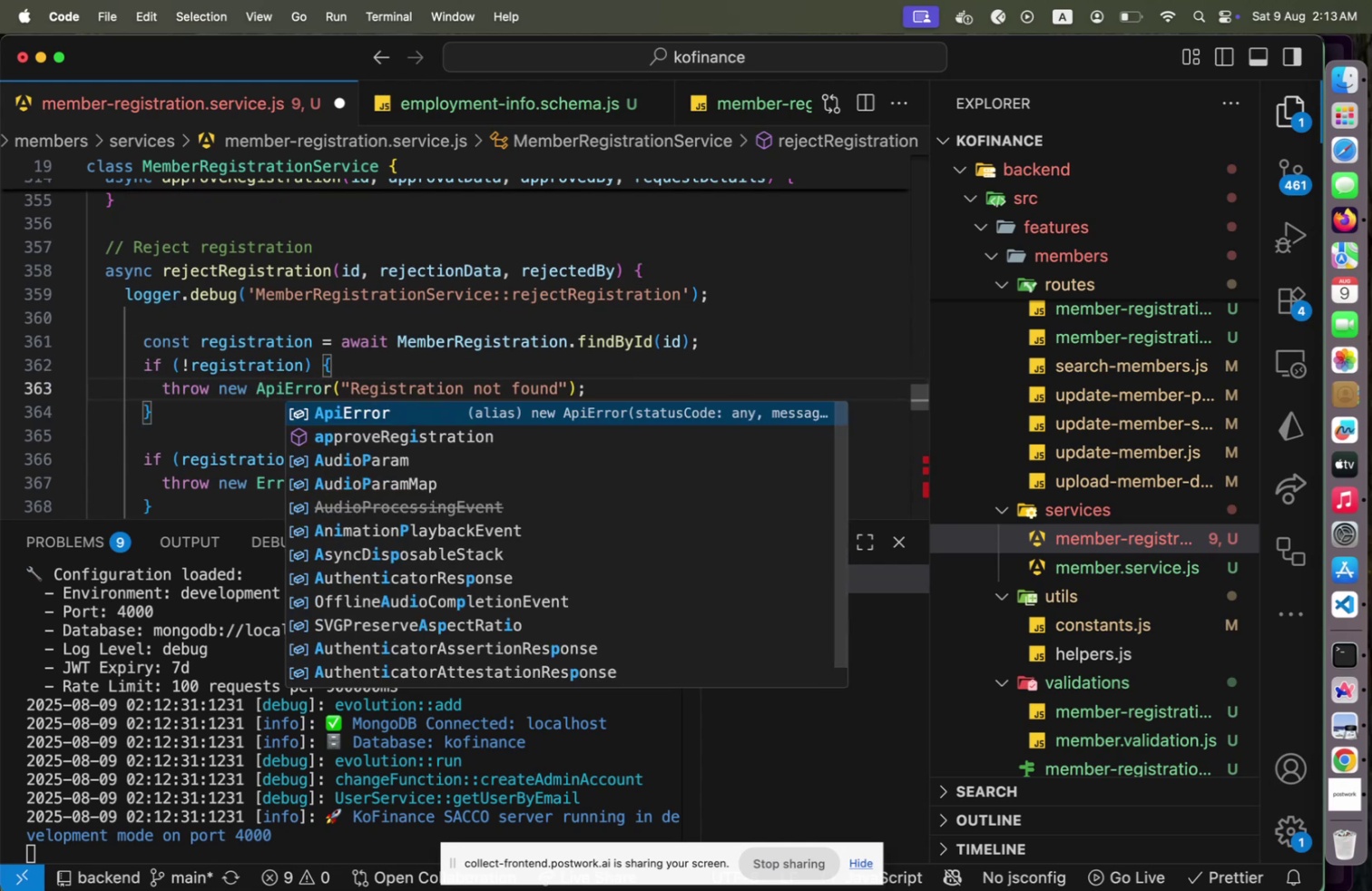 
hold_key(key=ArrowRight, duration=0.78)
 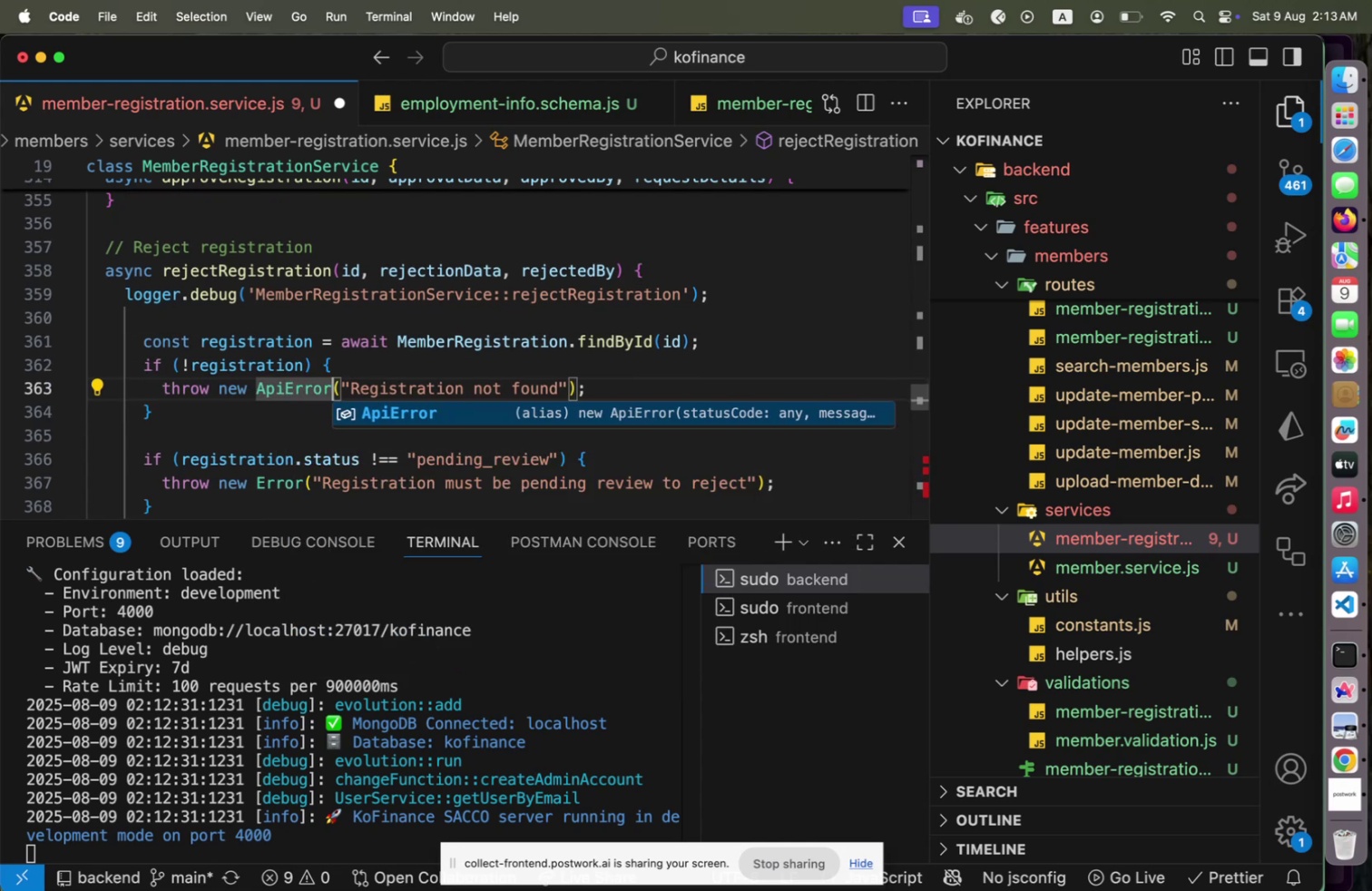 
key(ArrowRight)
 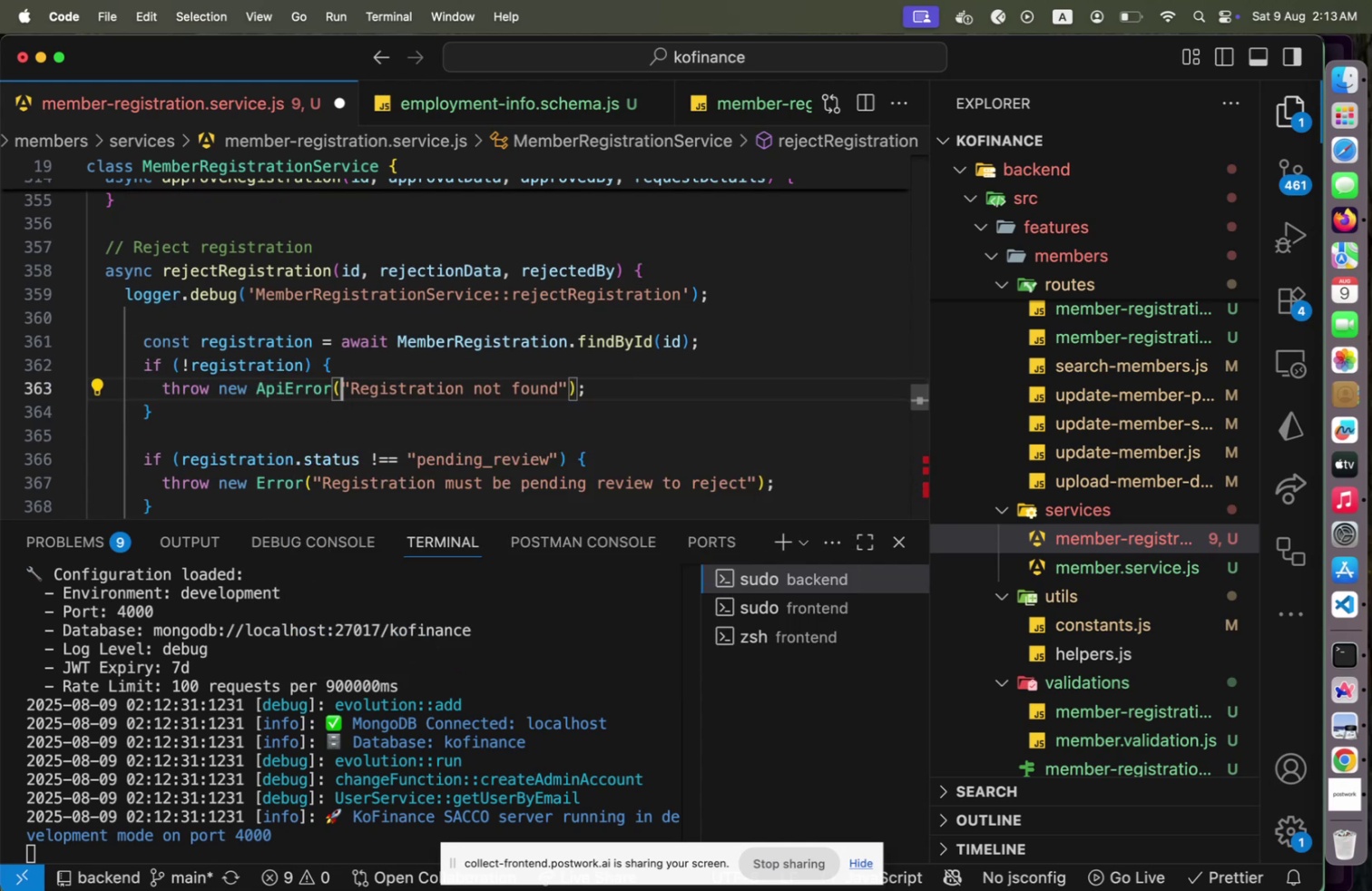 
type(HR)
key(Backspace)
type(TT)
 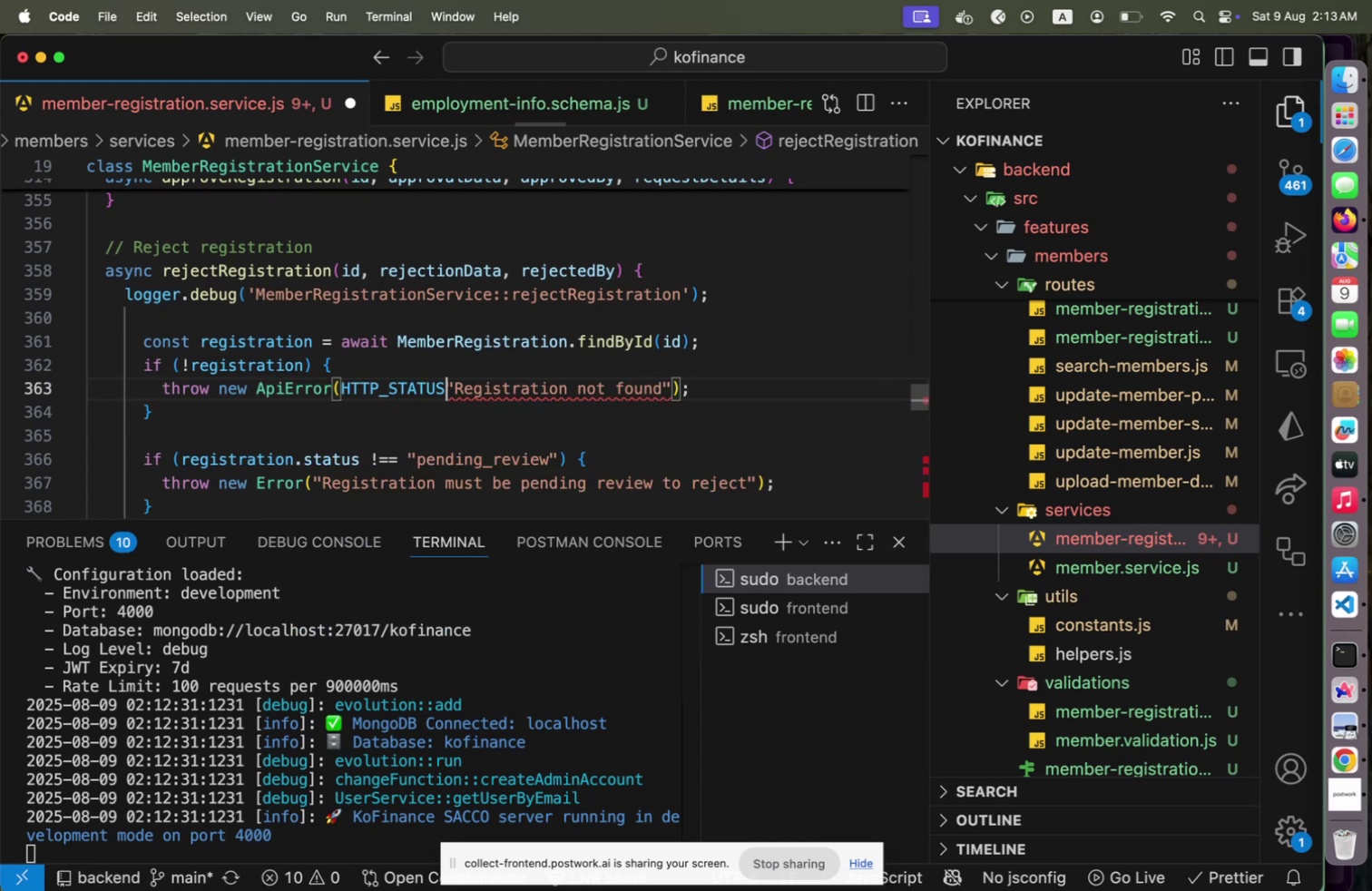 
 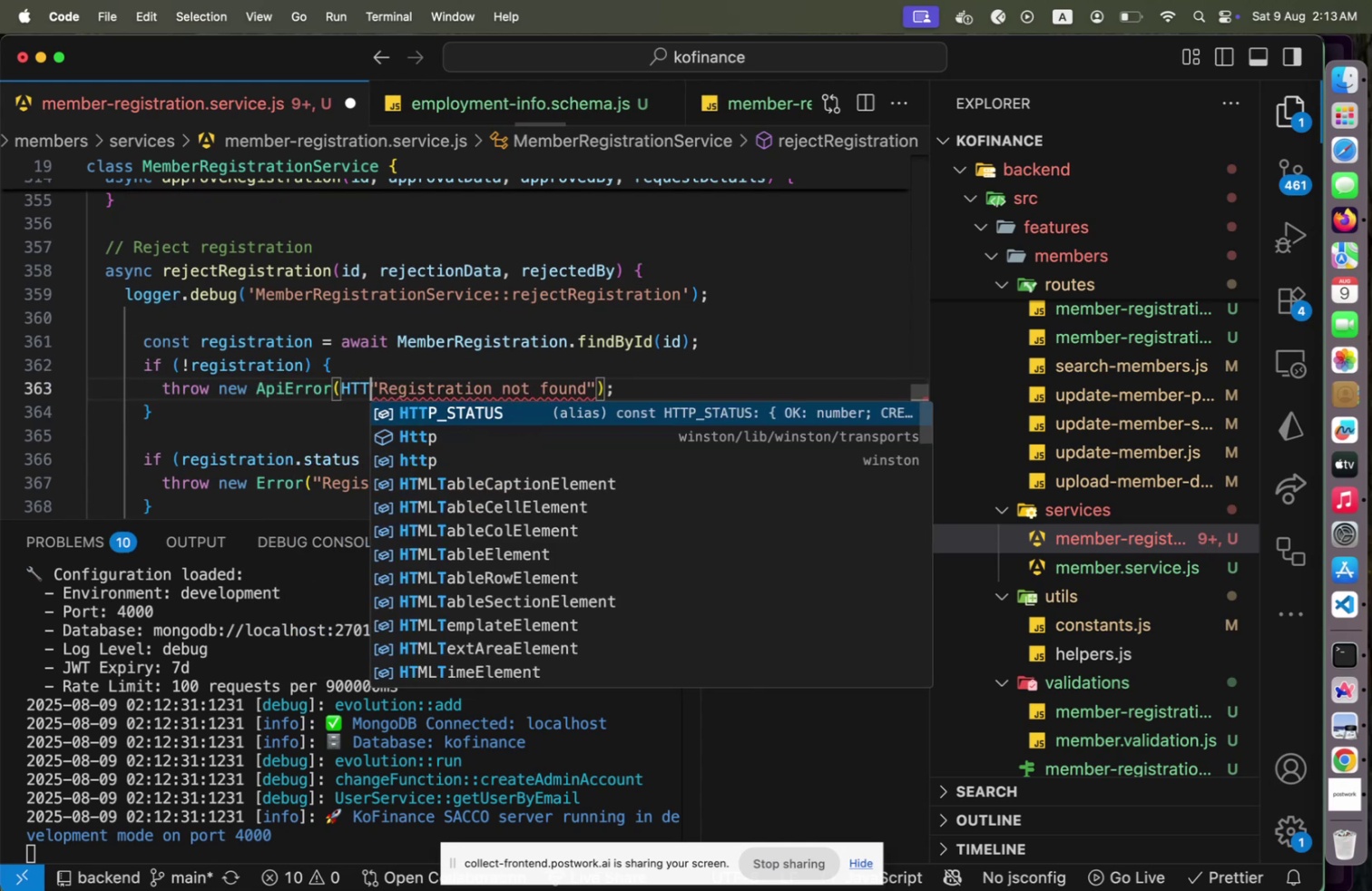 
key(Enter)
 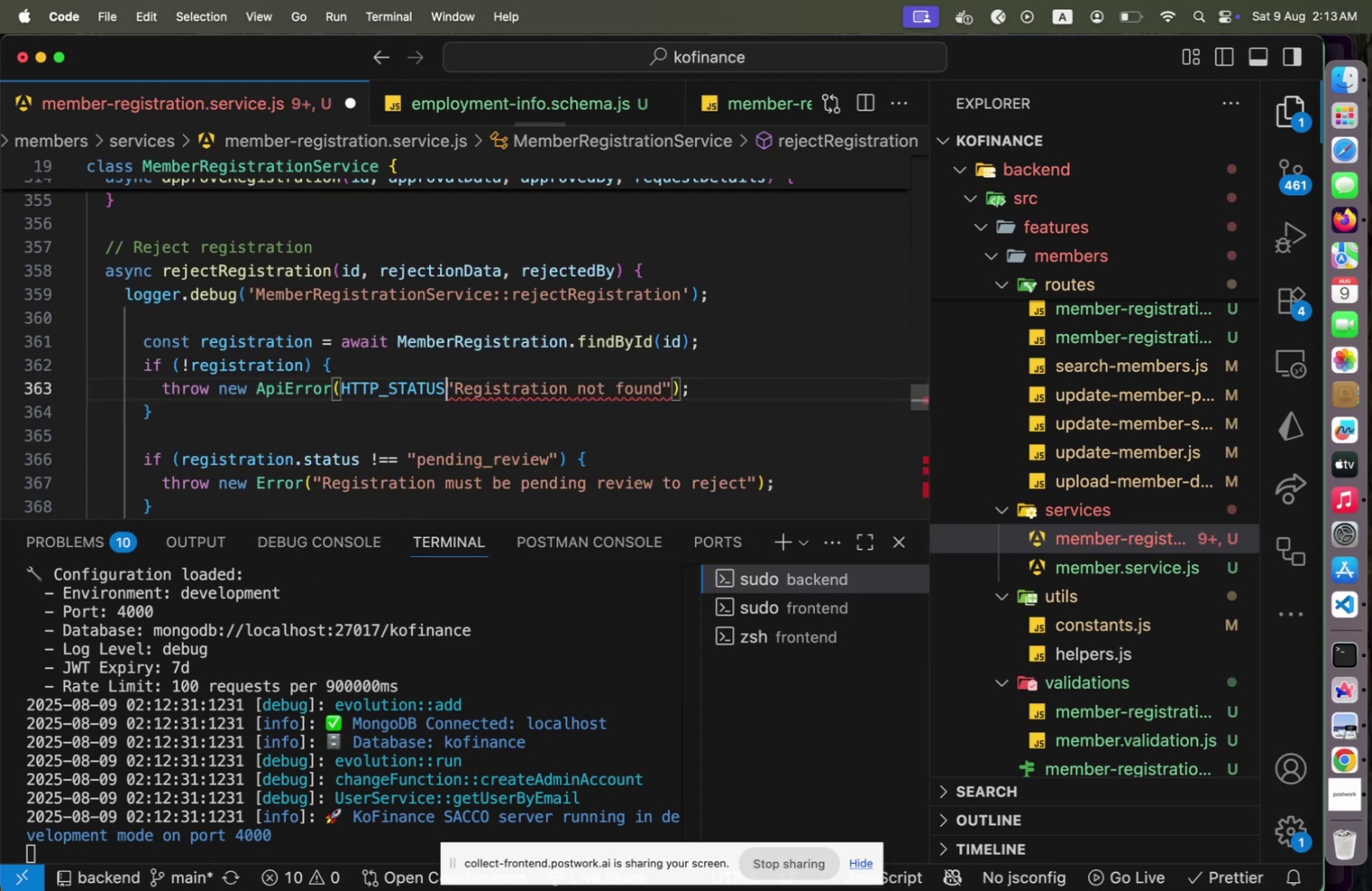 
key(Period)
 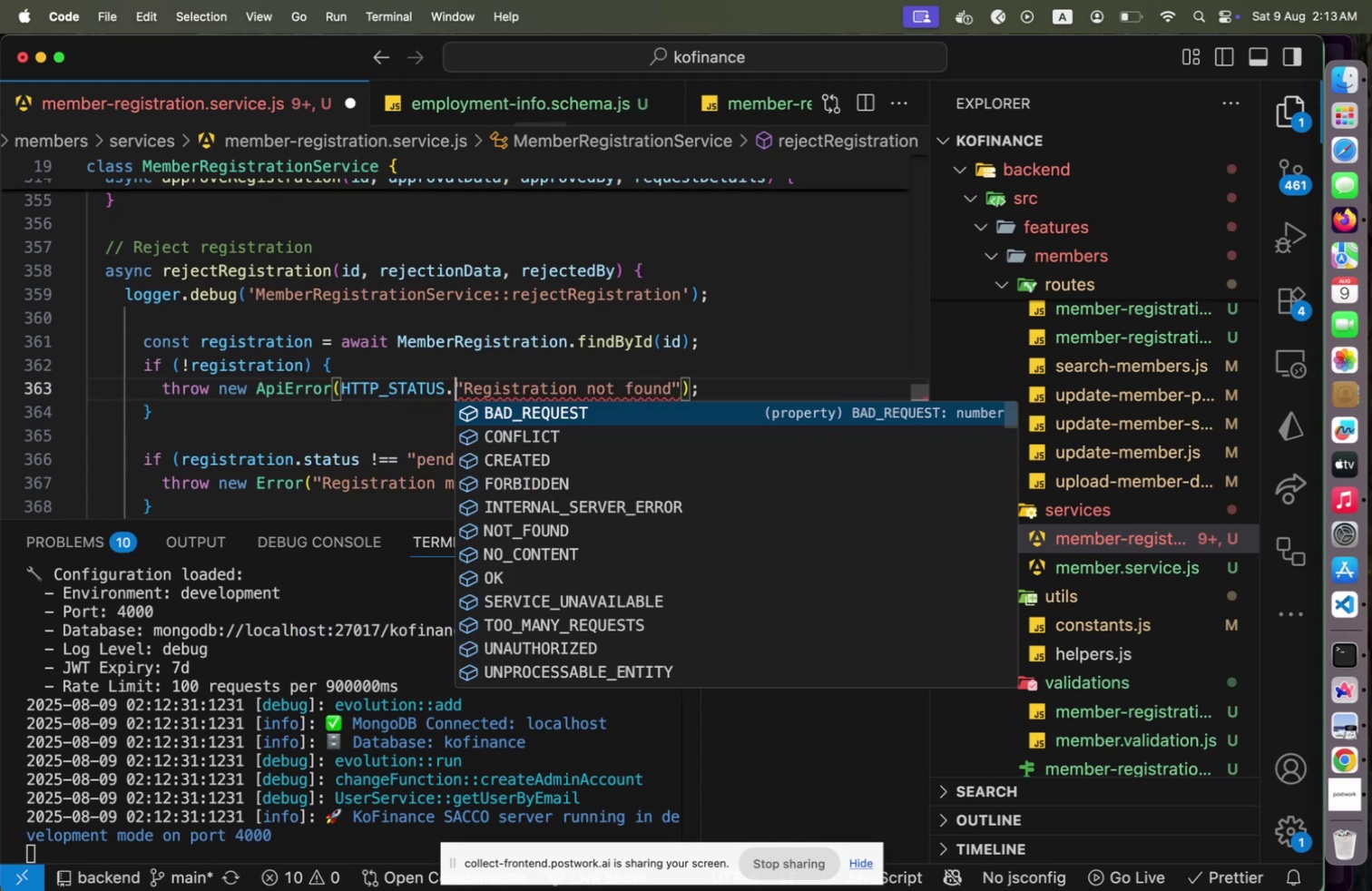 
key(Shift+ShiftLeft)
 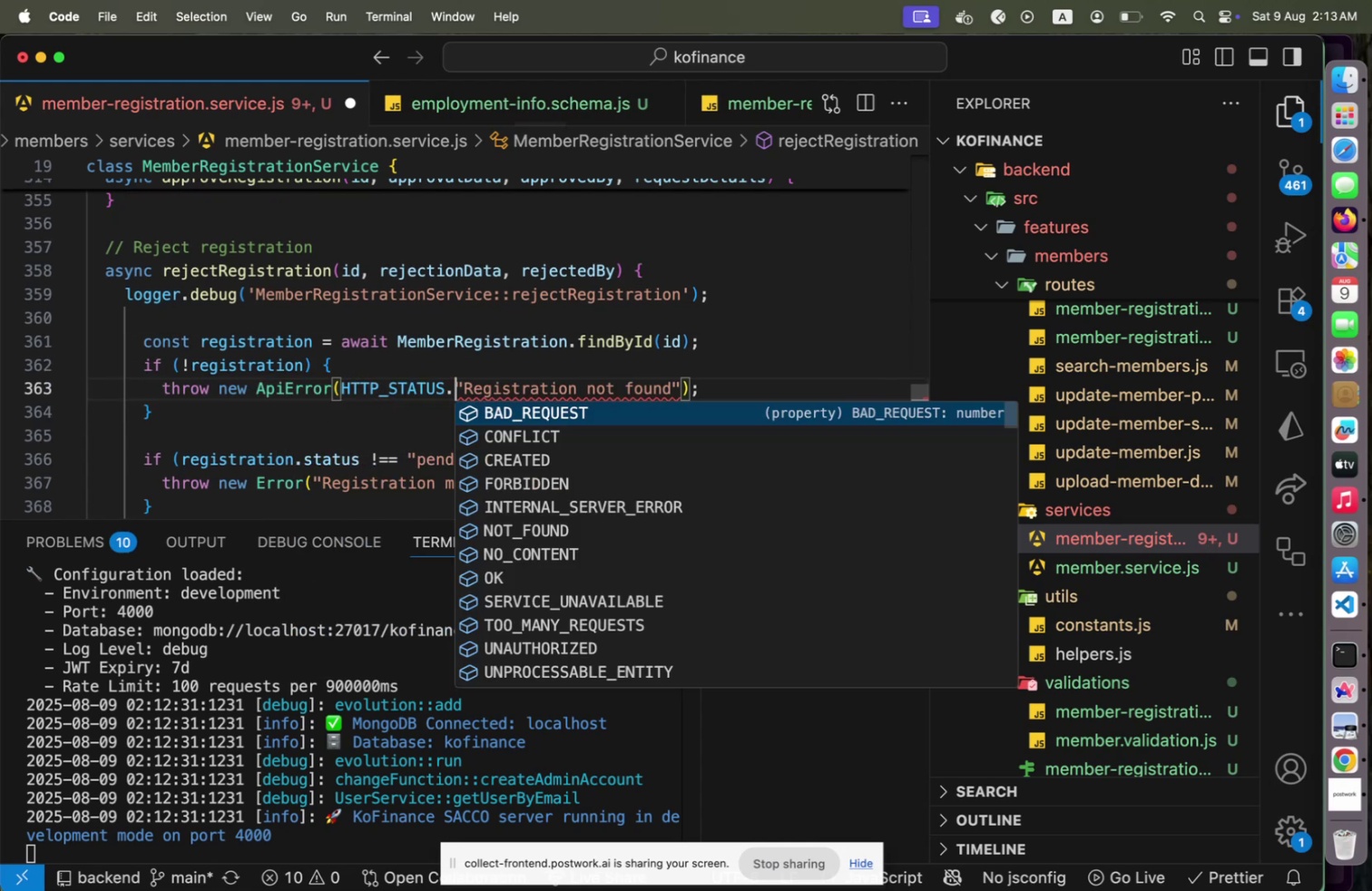 
key(Shift+N)
 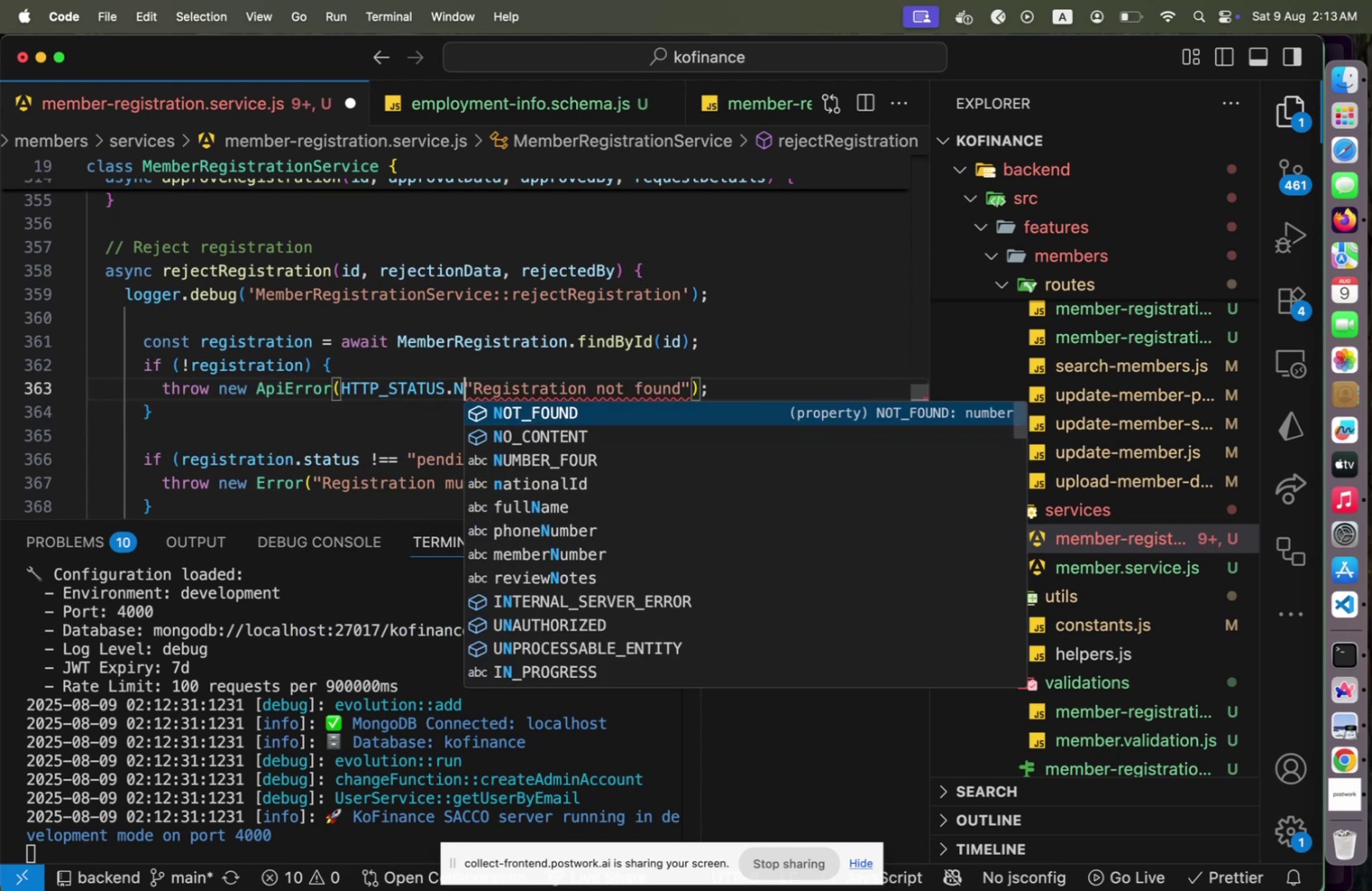 
key(Enter)
 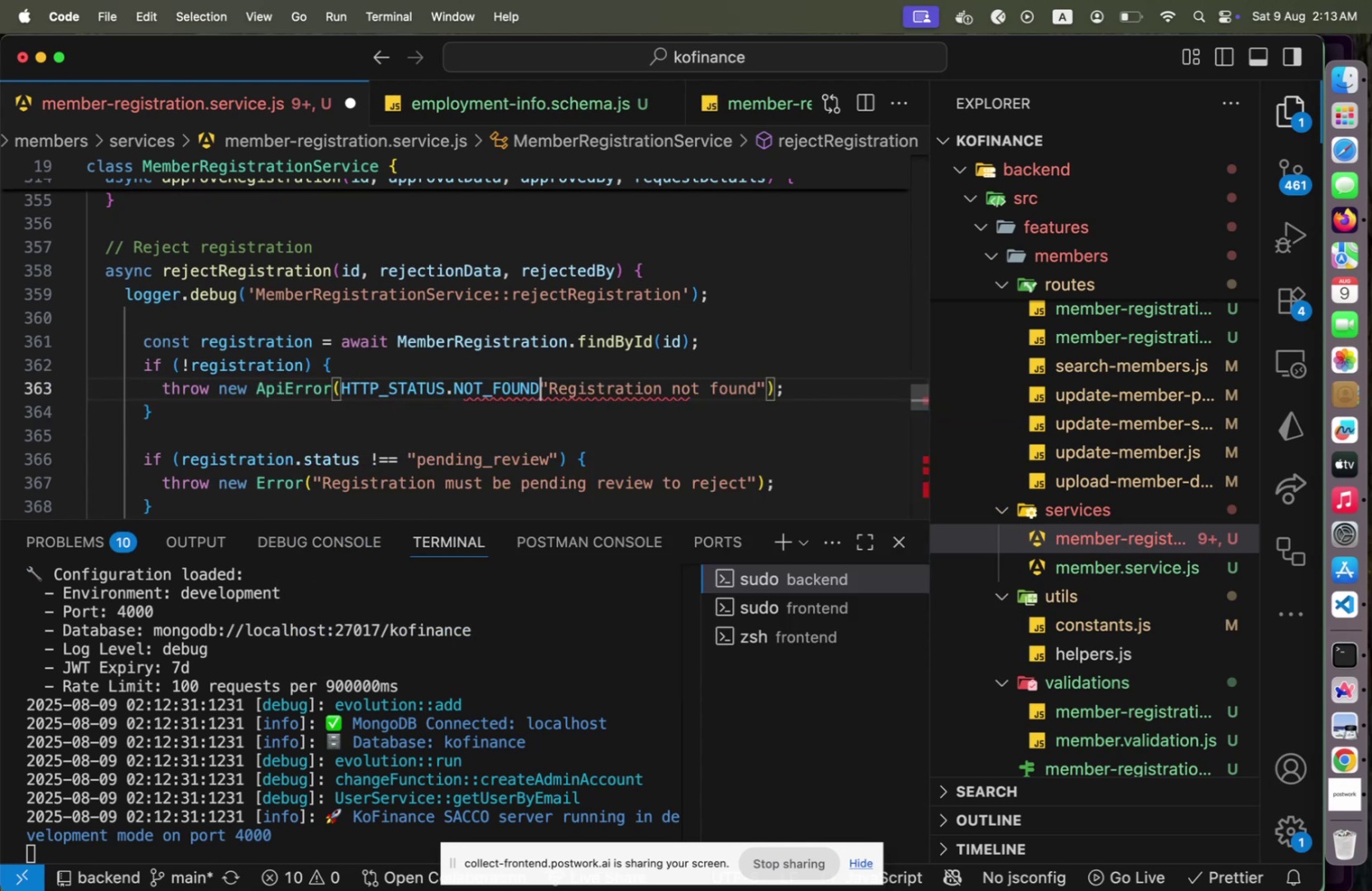 
key(Comma)
 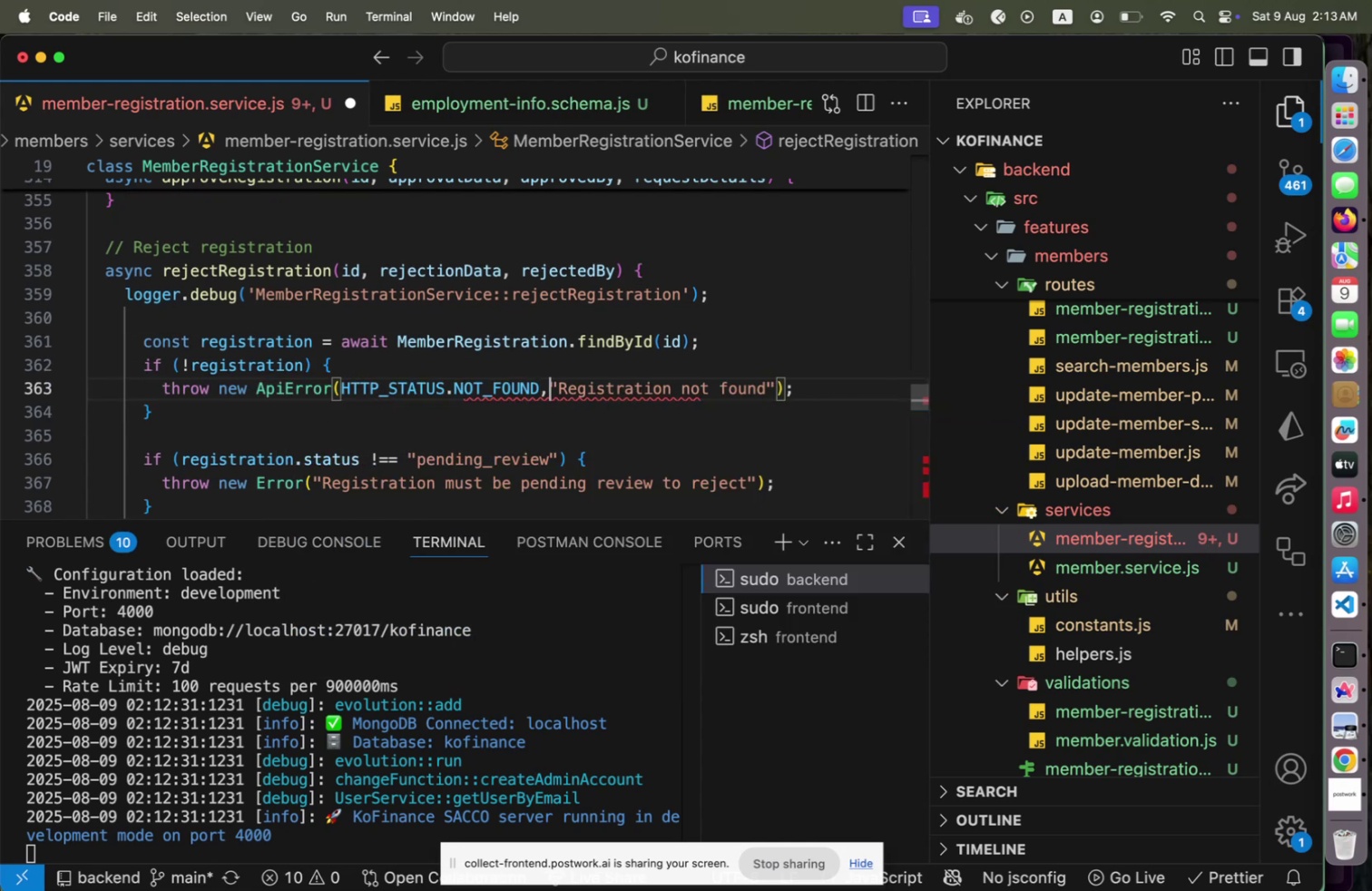 
key(Space)
 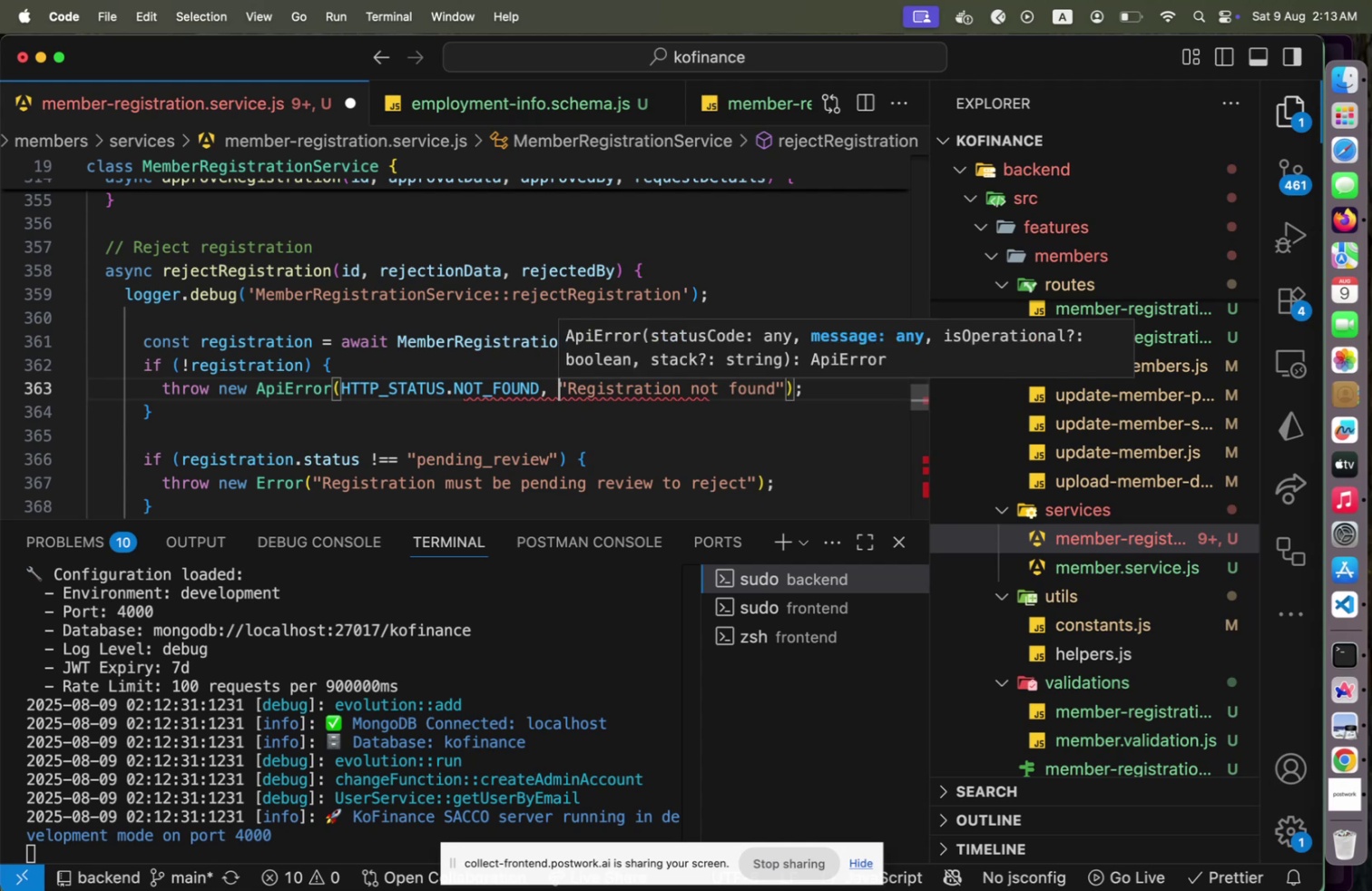 
key(ArrowDown)
 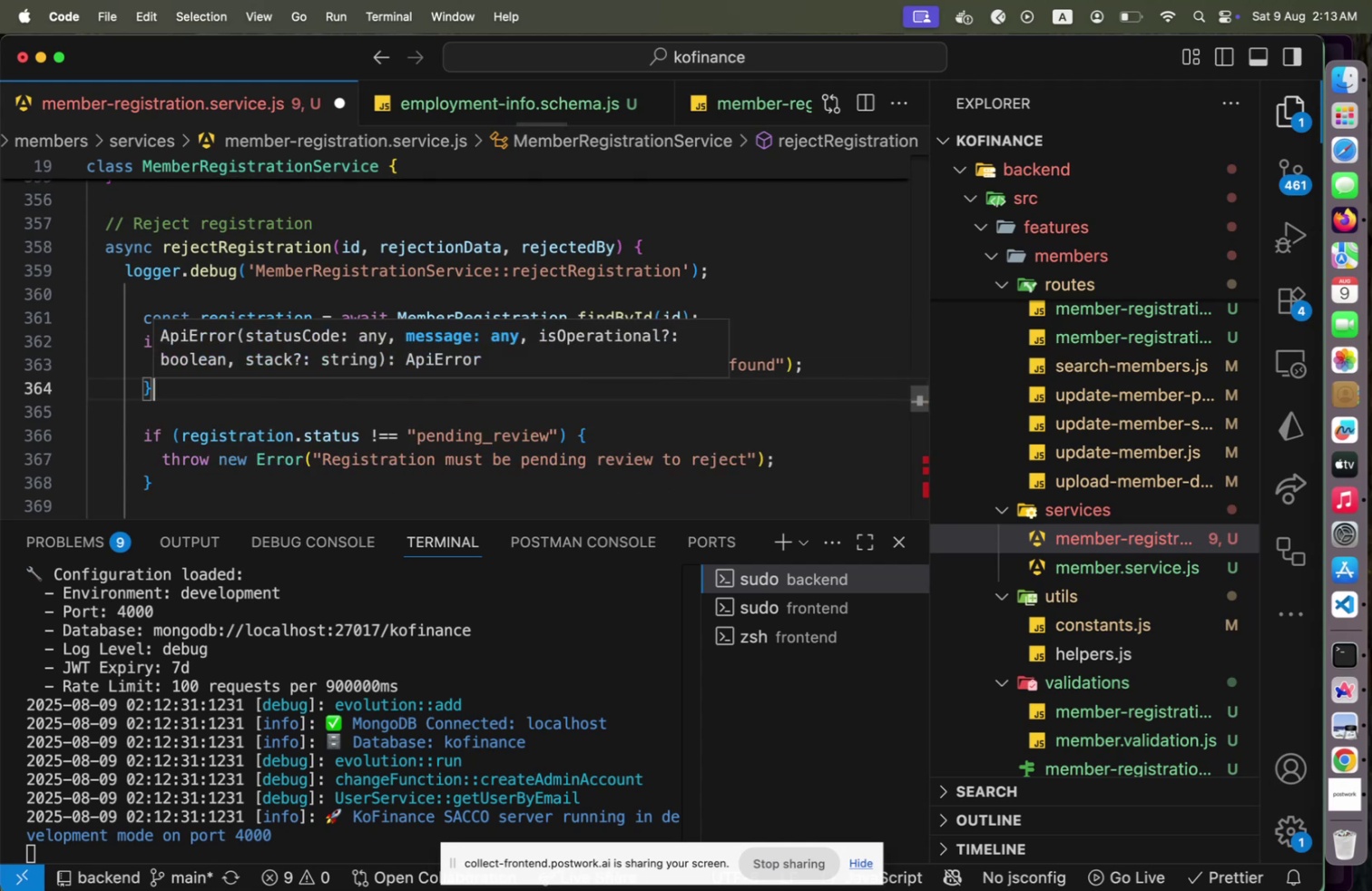 
key(ArrowDown)
 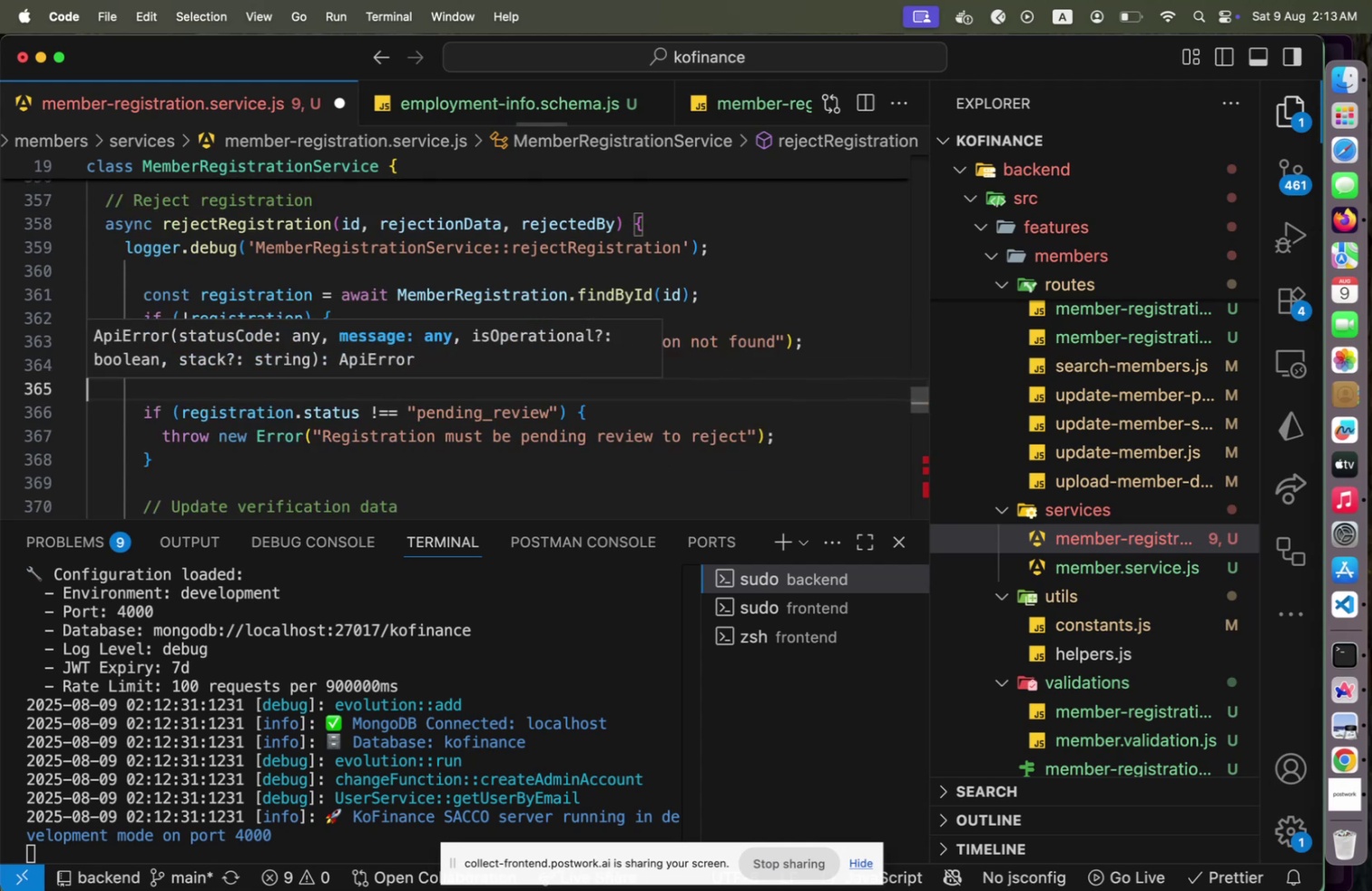 
key(ArrowDown)
 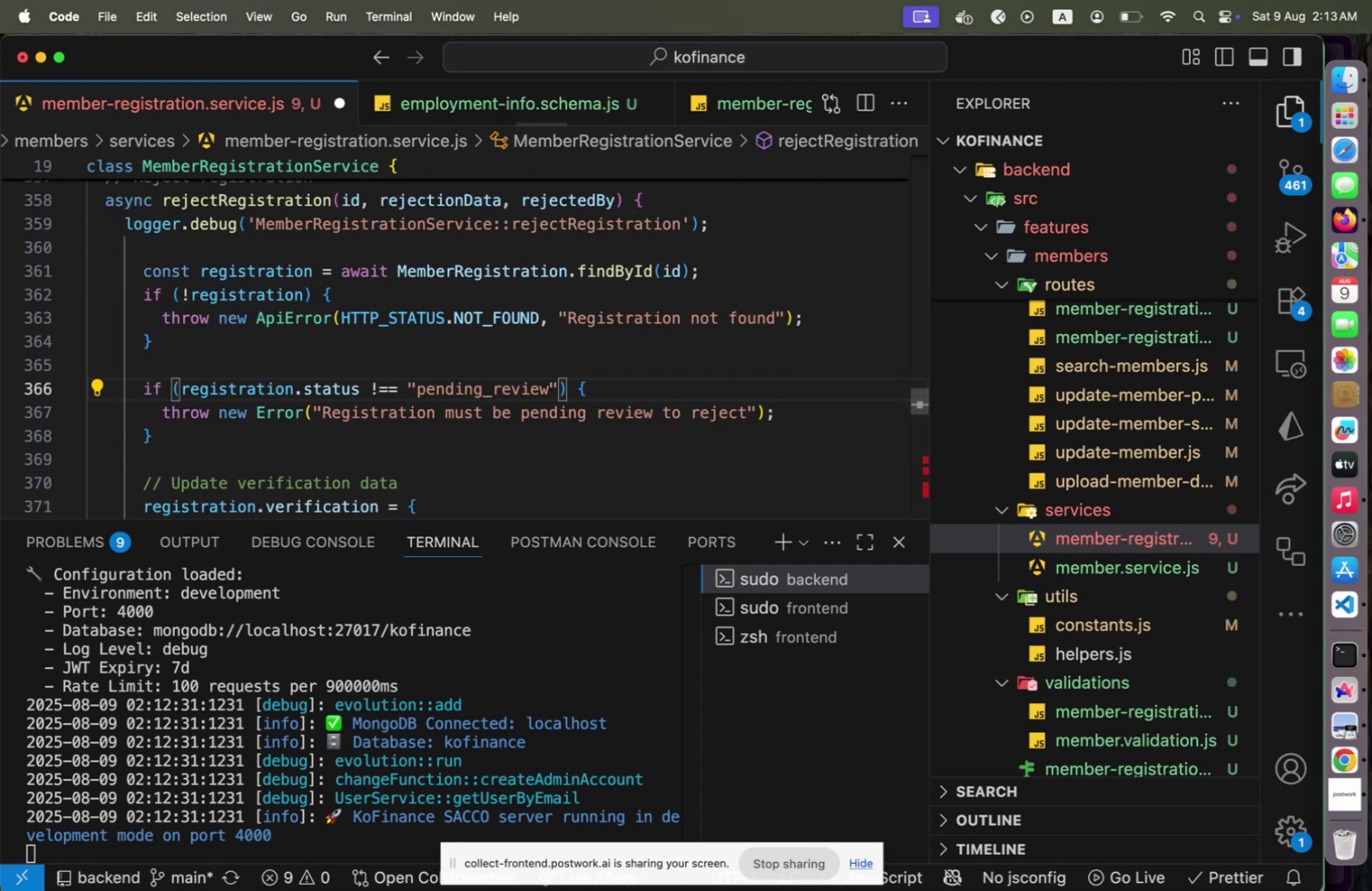 
hold_key(key=ArrowLeft, duration=1.5)
 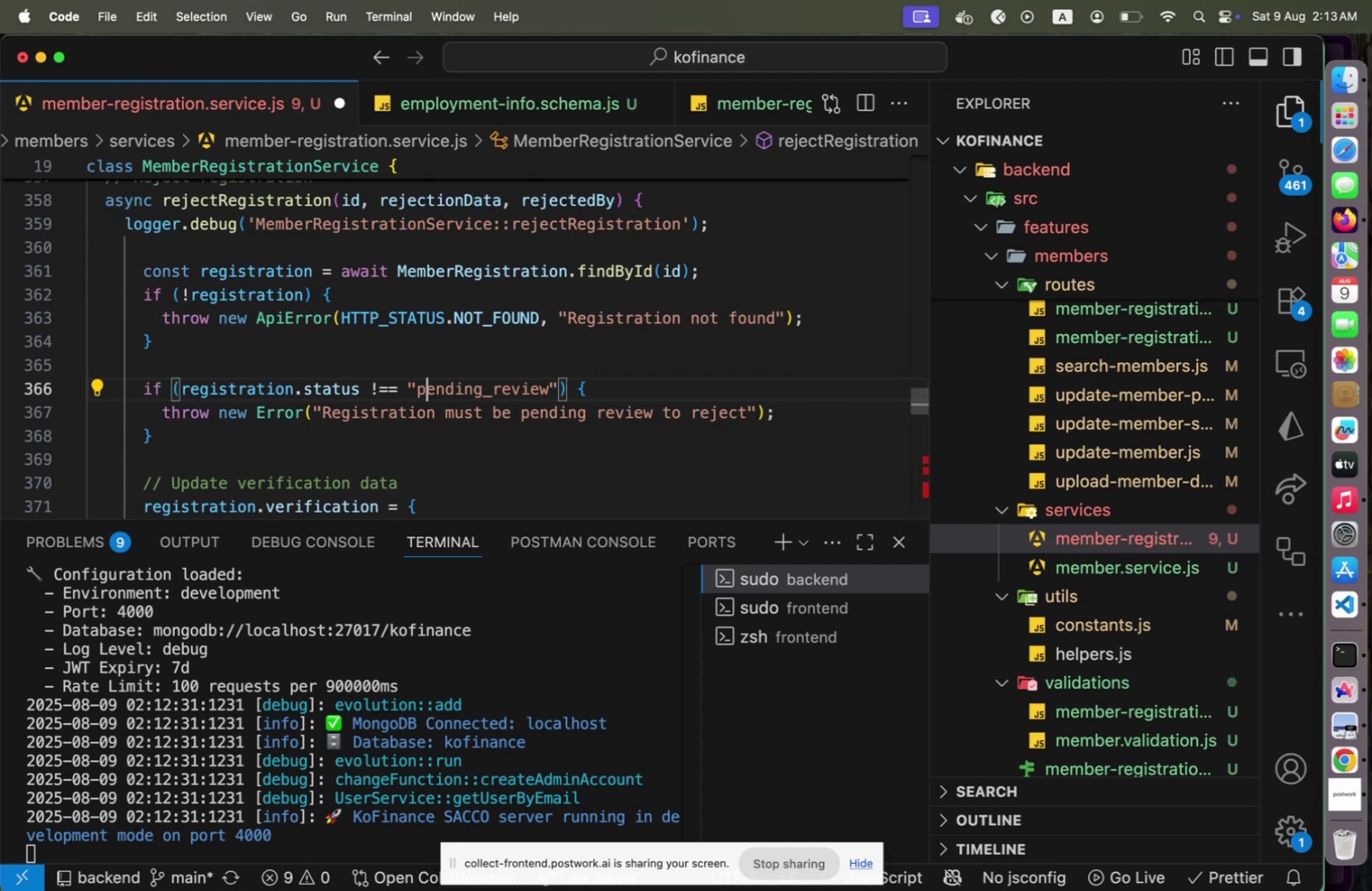 
key(ArrowLeft)
 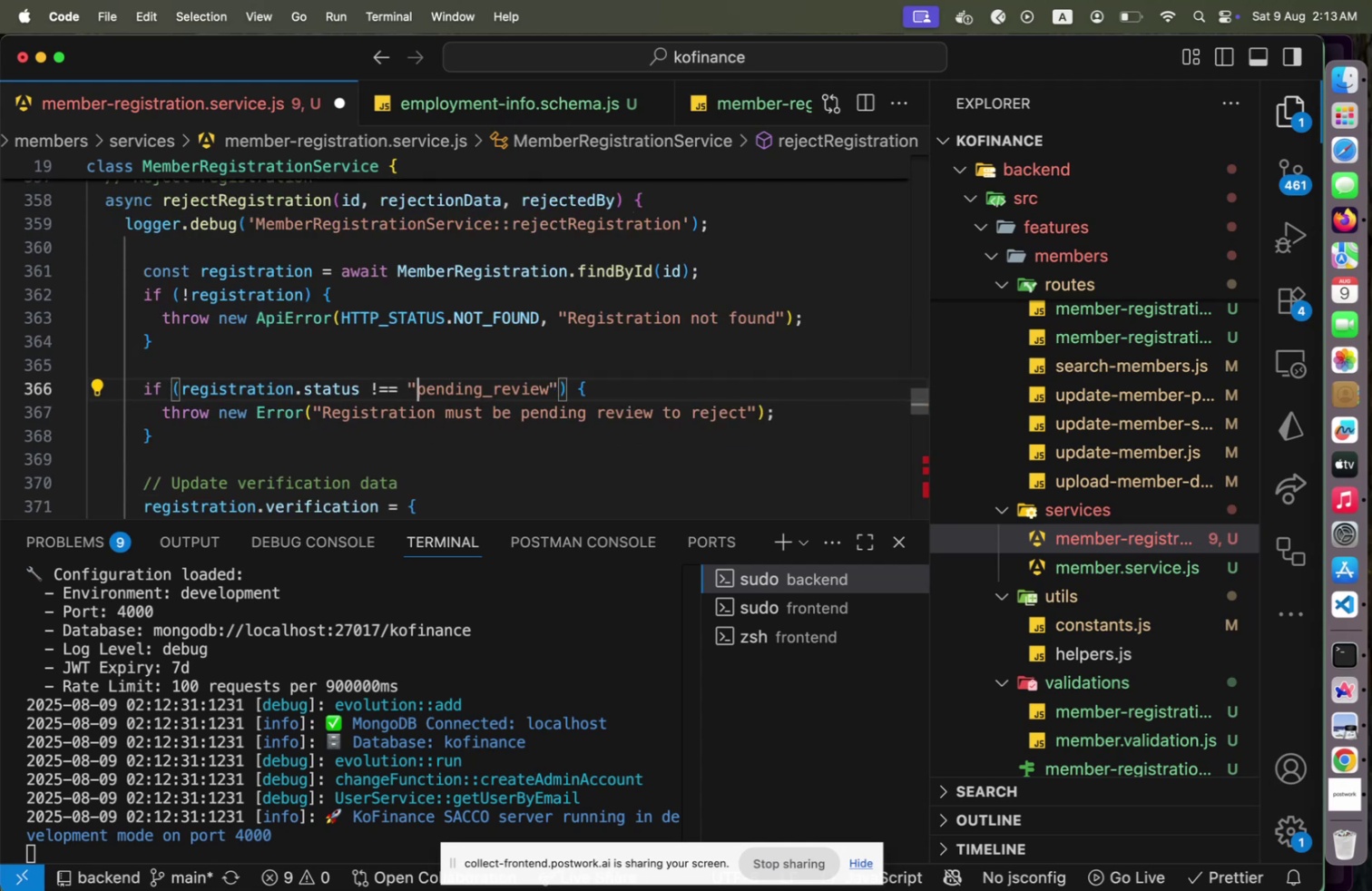 
key(ArrowLeft)
 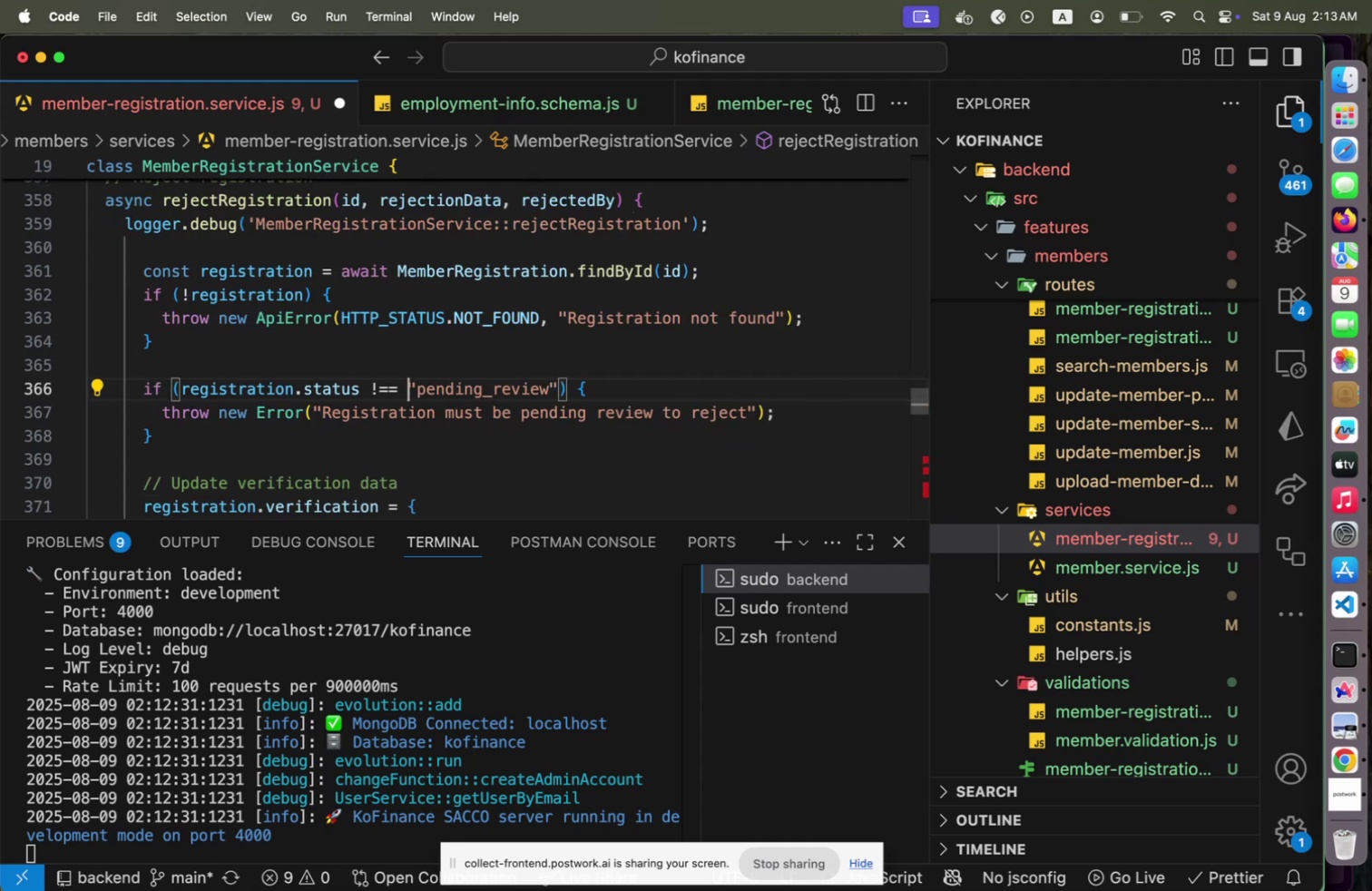 
key(Shift+End)
 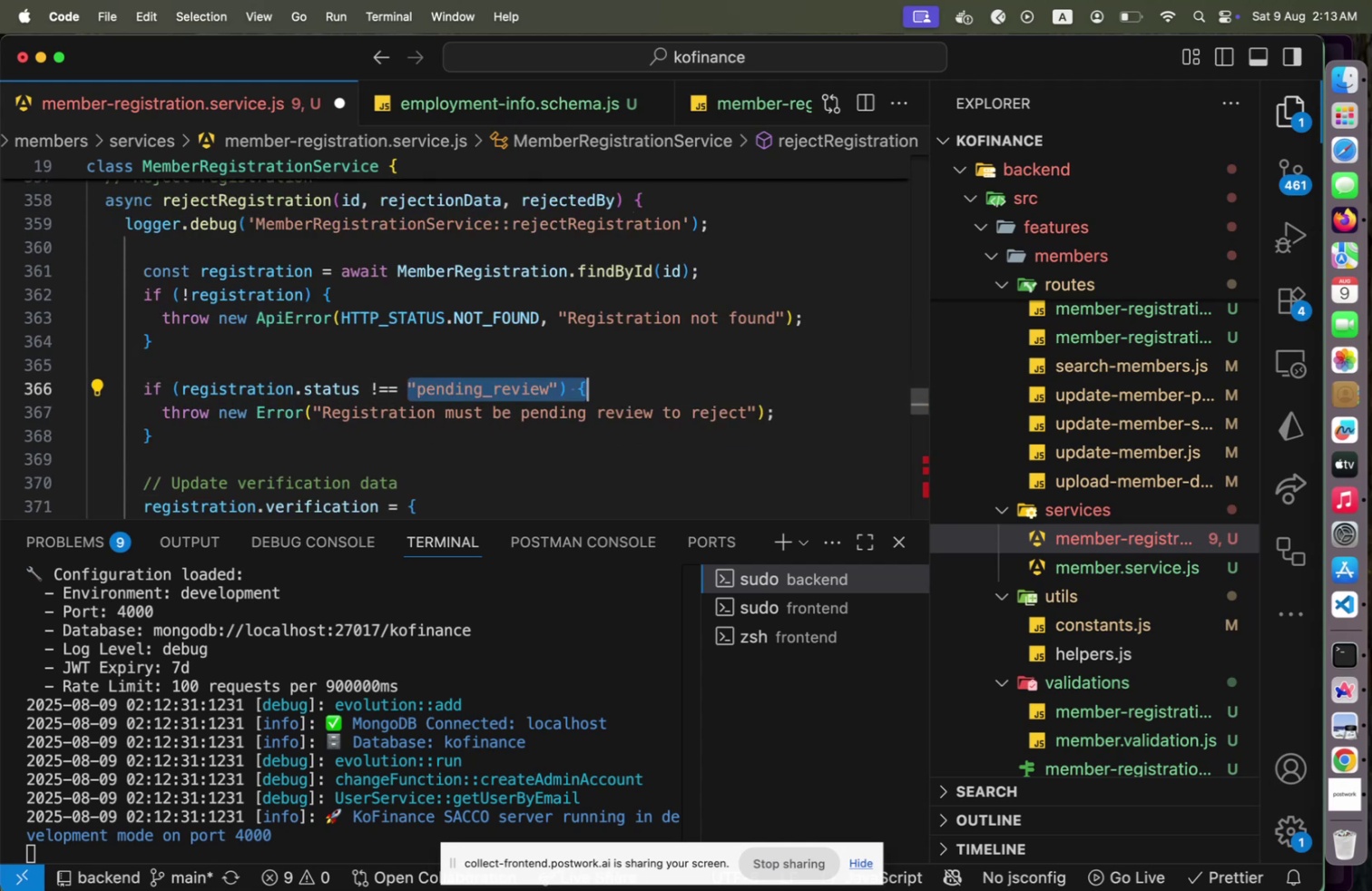 
key(Shift+ArrowLeft)
 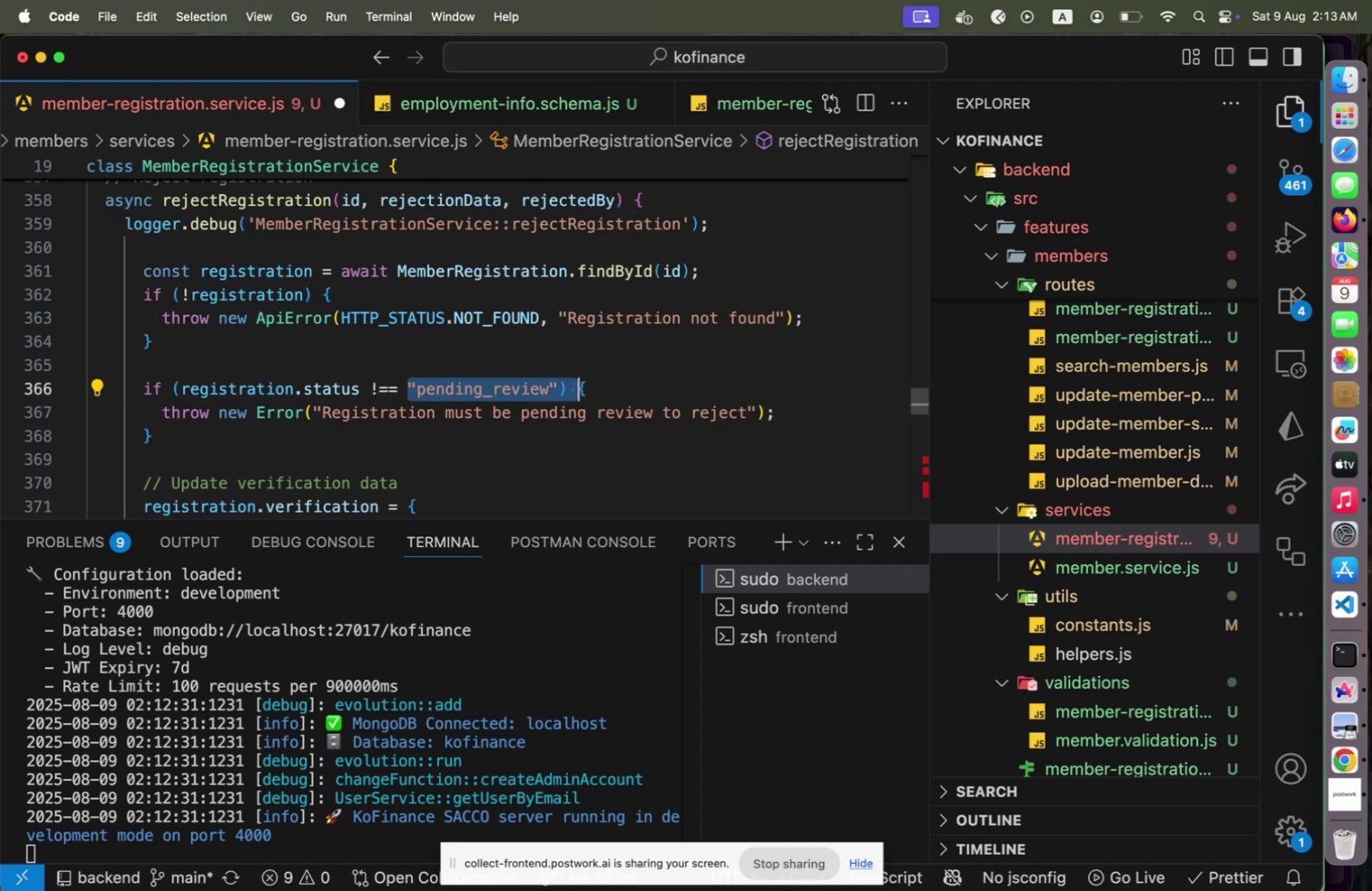 
key(Shift+ArrowLeft)
 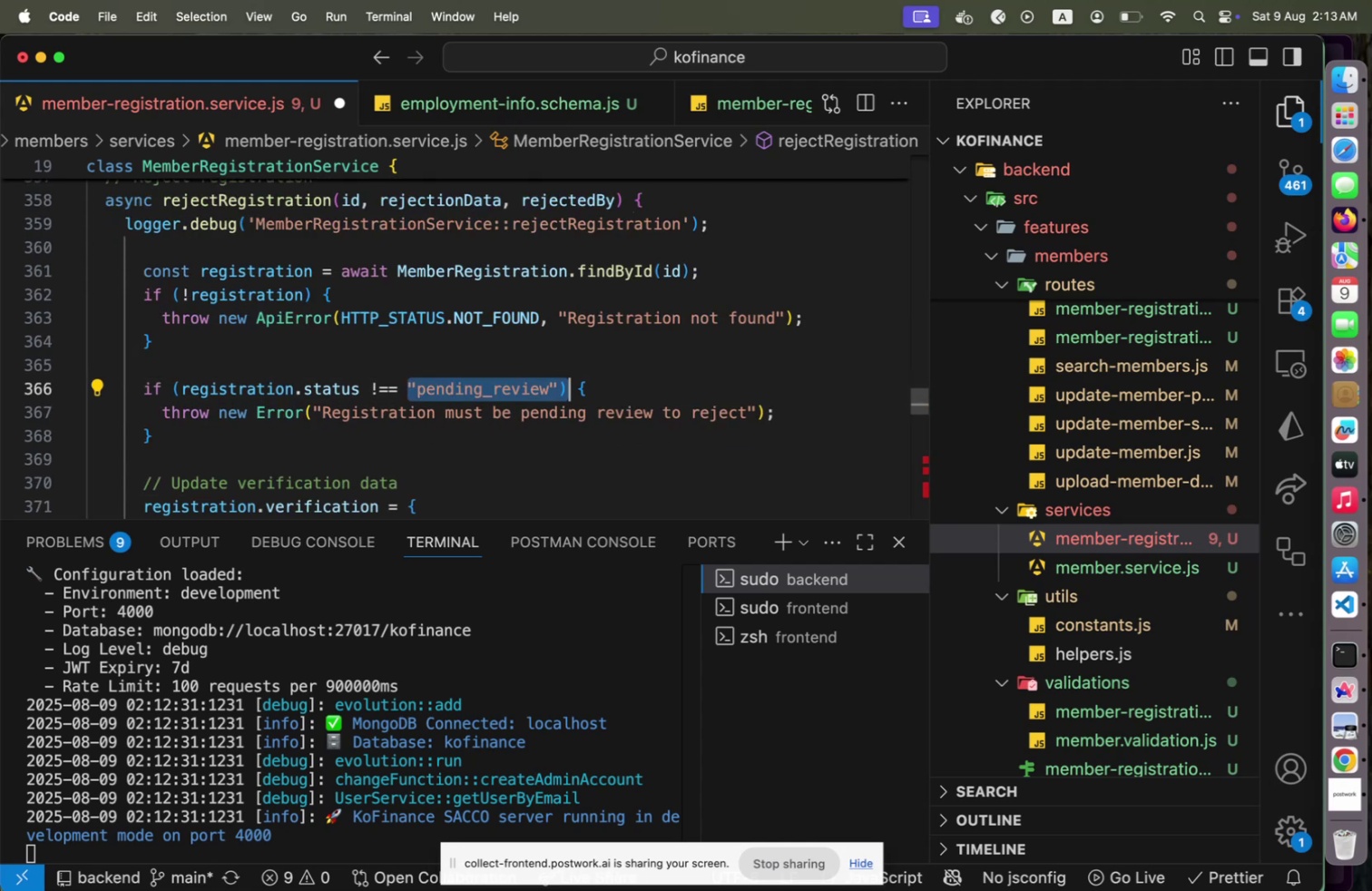 
key(Shift+ArrowLeft)
 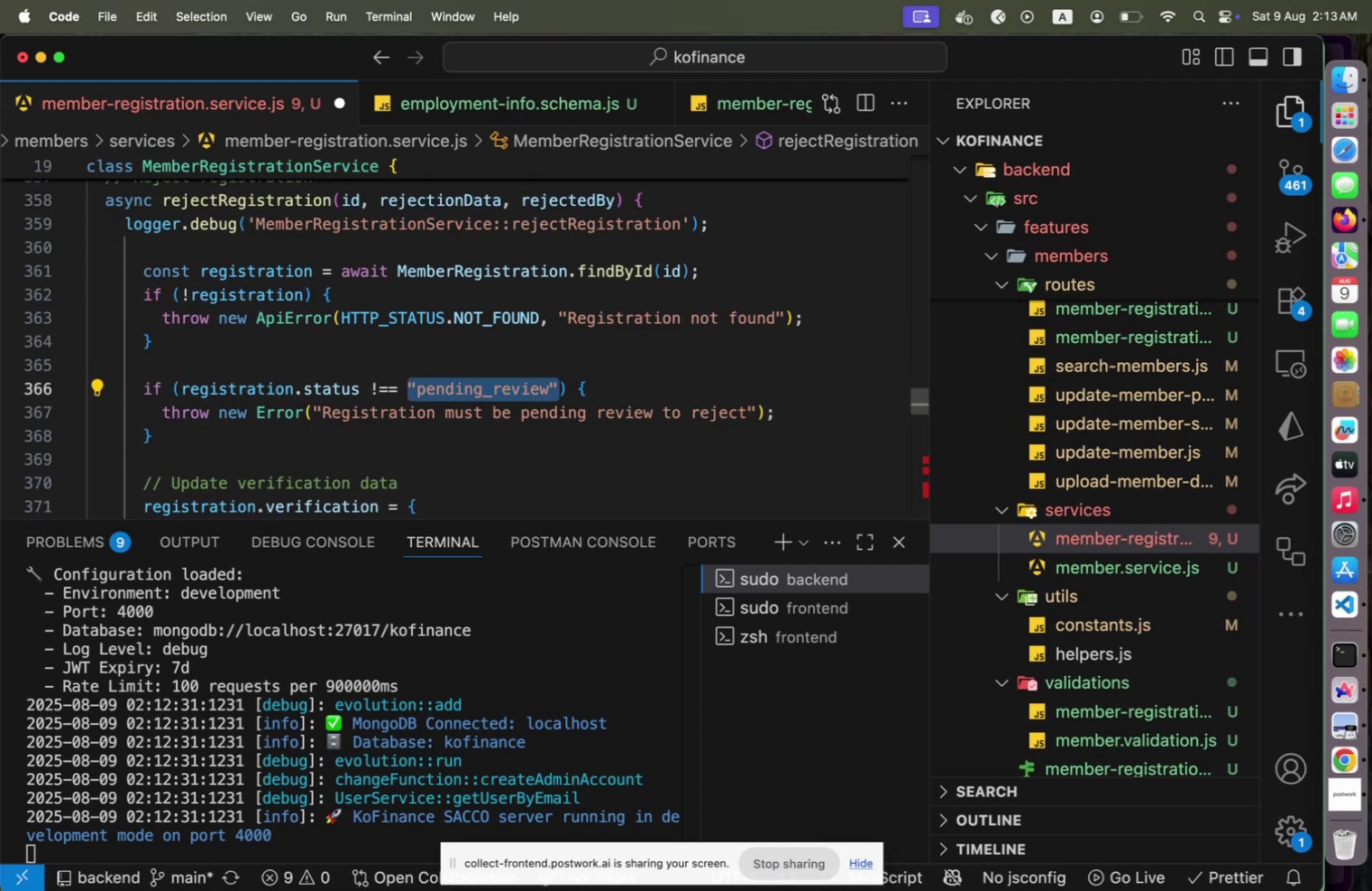 
type(MEMBE)
 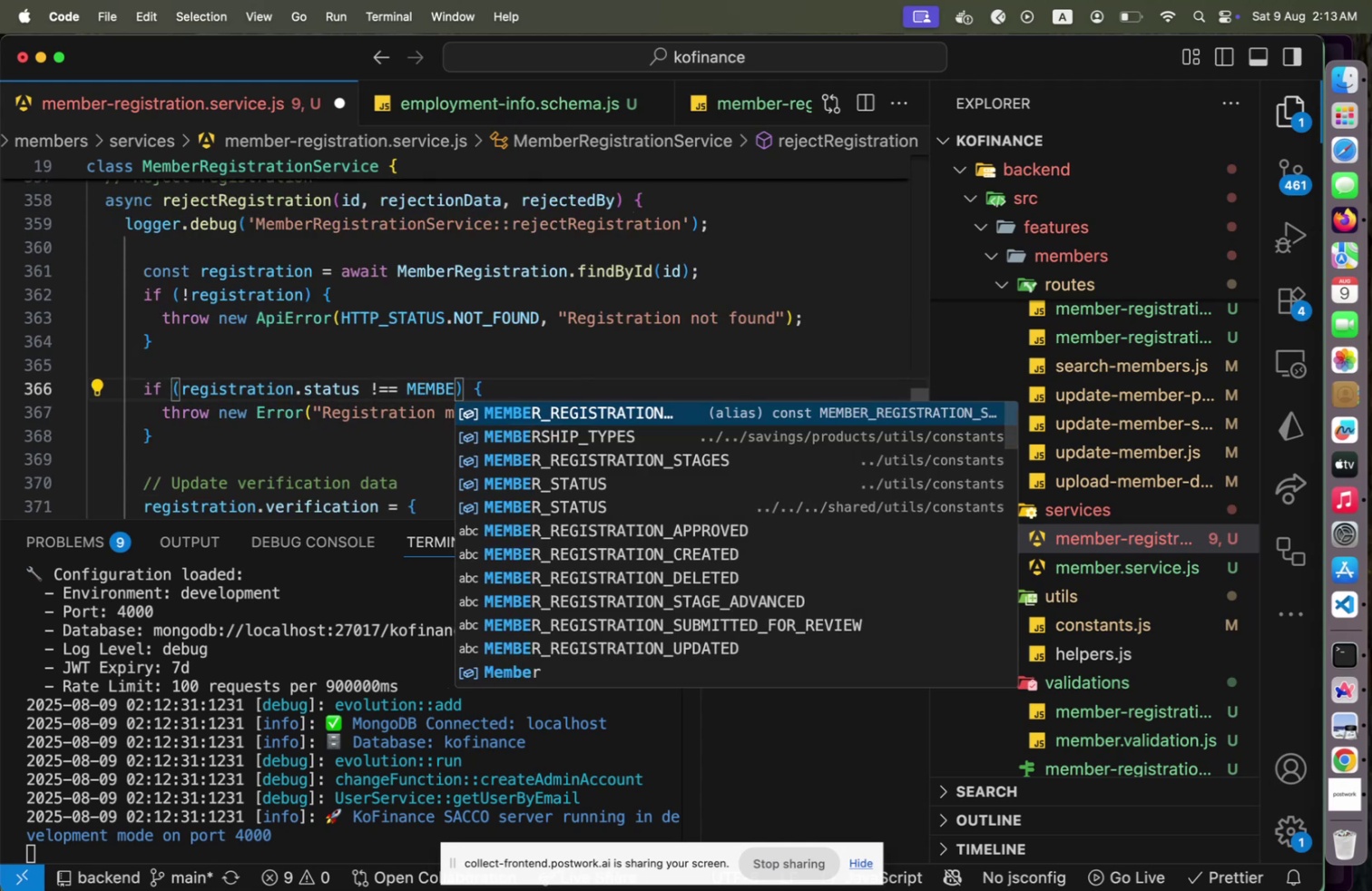 
key(Enter)
 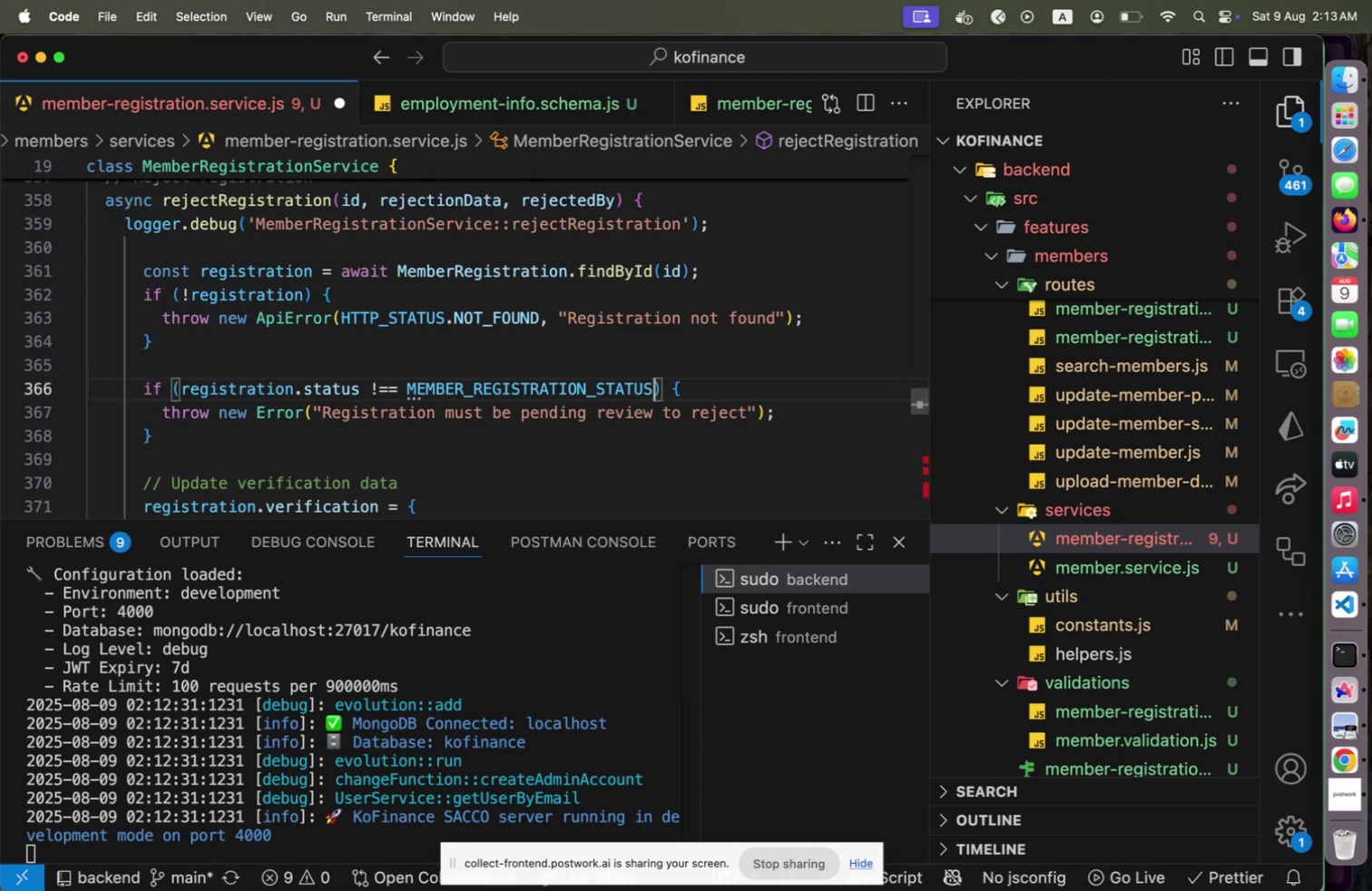 
key(Comma)
 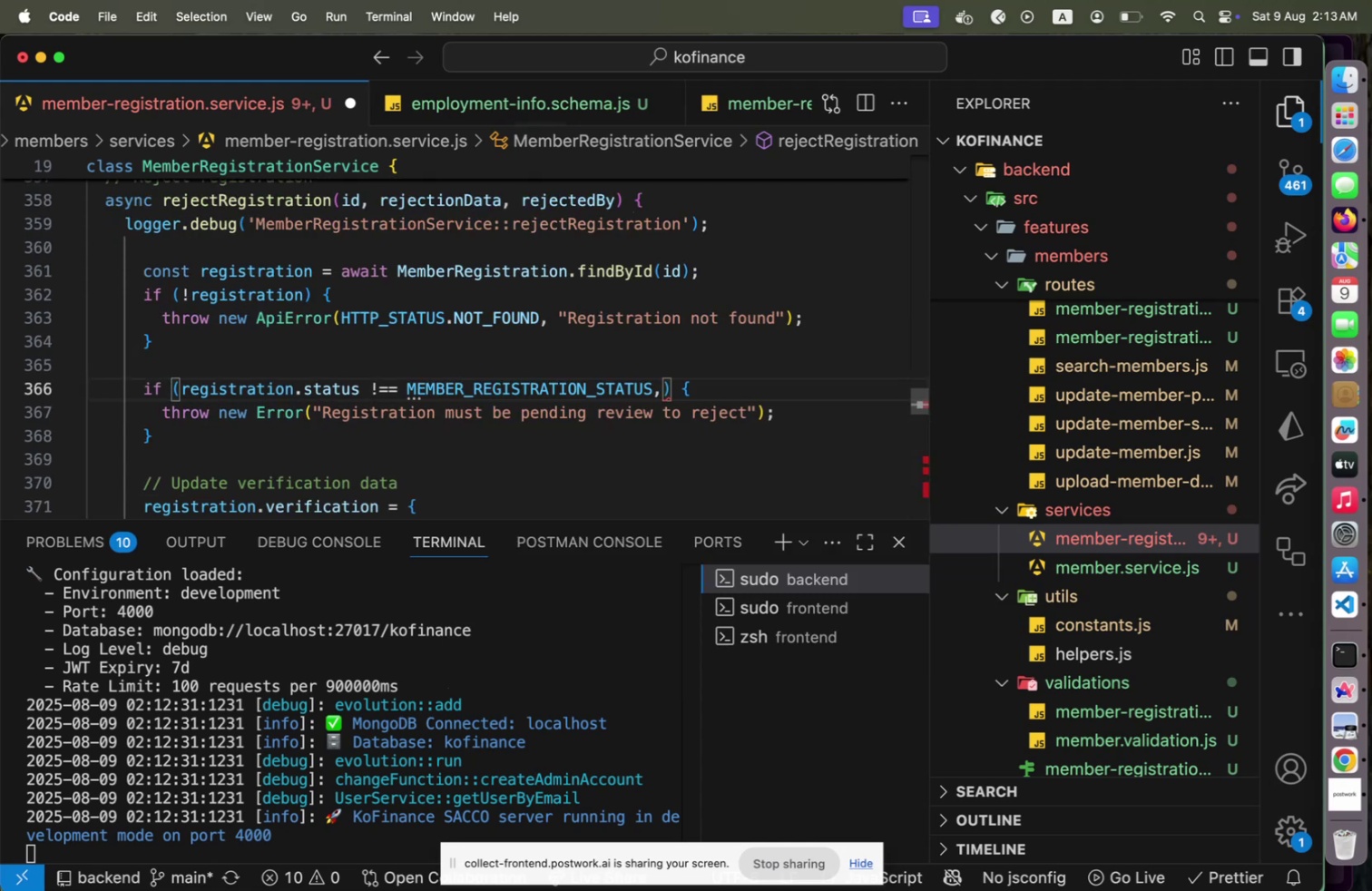 
key(Backspace)
 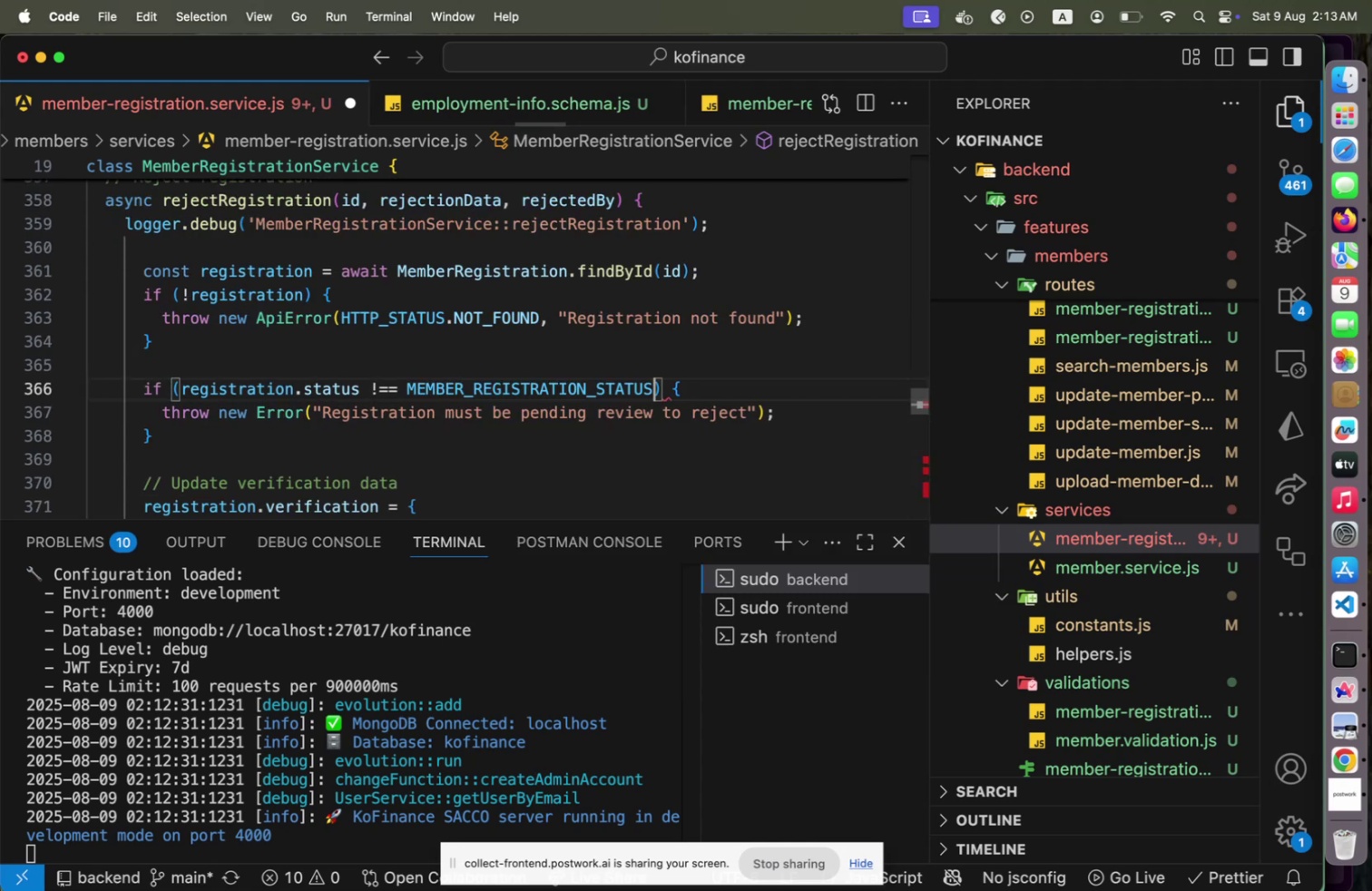 
key(Period)
 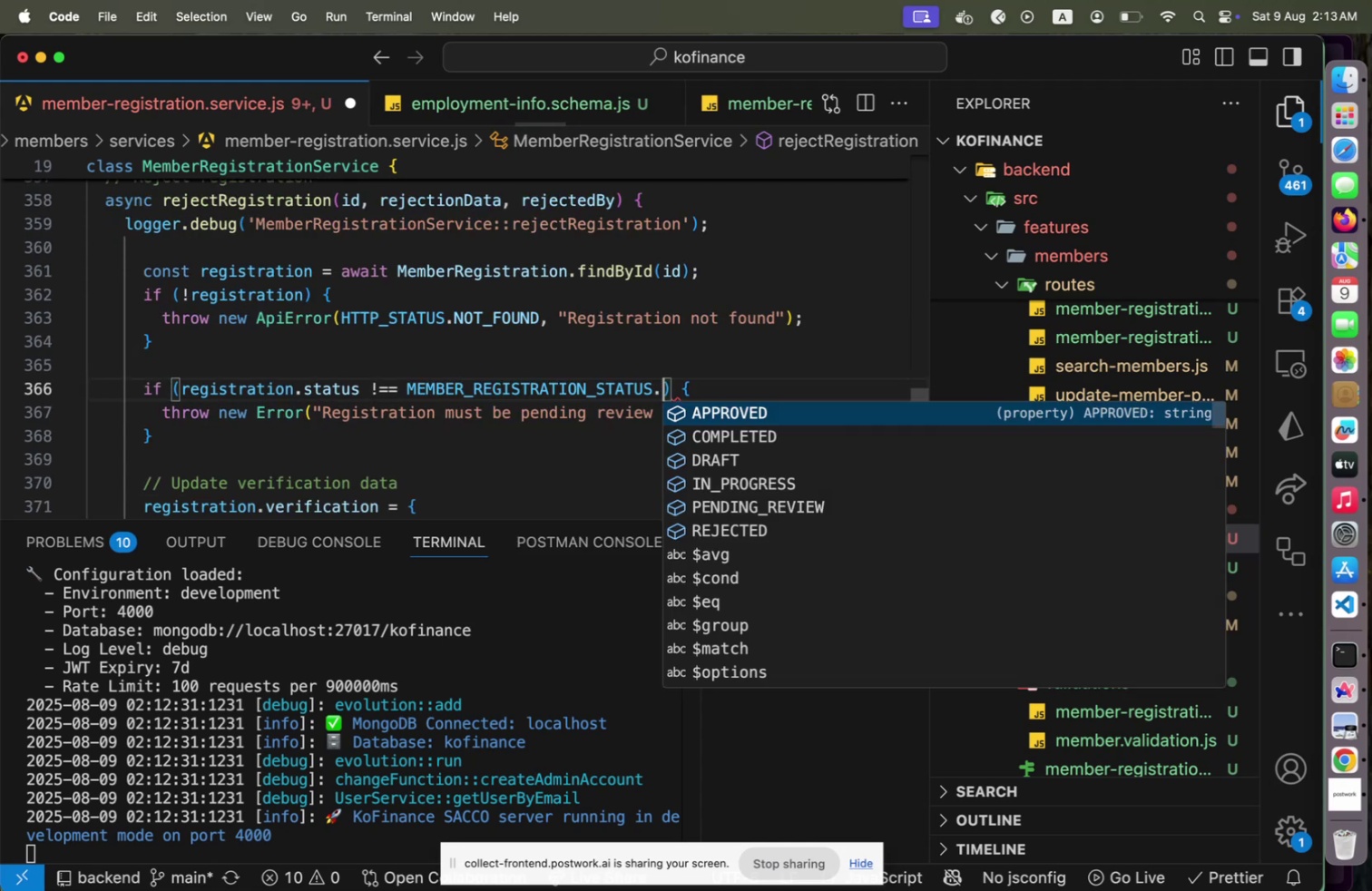 
key(Shift+P)
 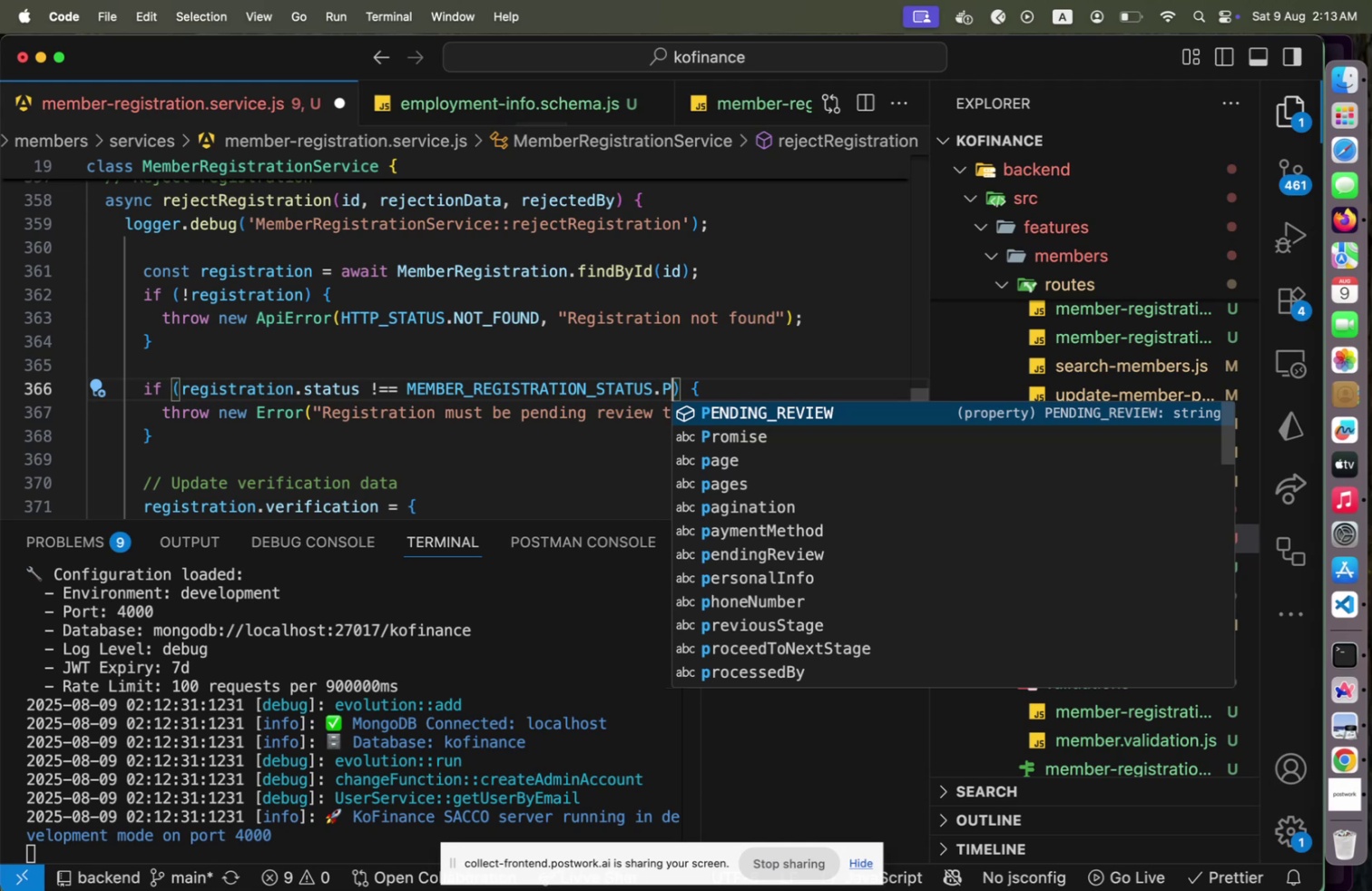 
key(Enter)
 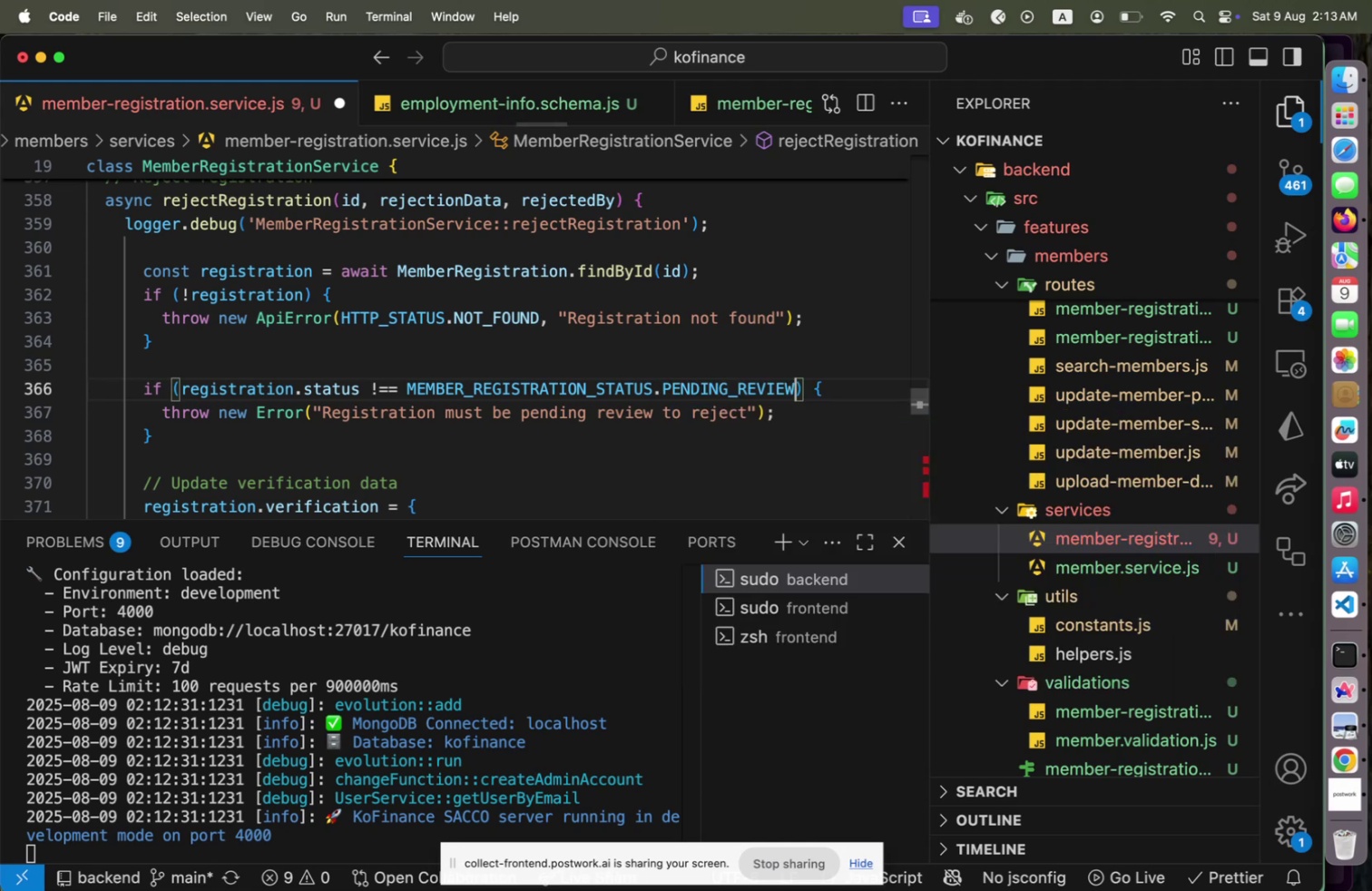 
key(Home)
 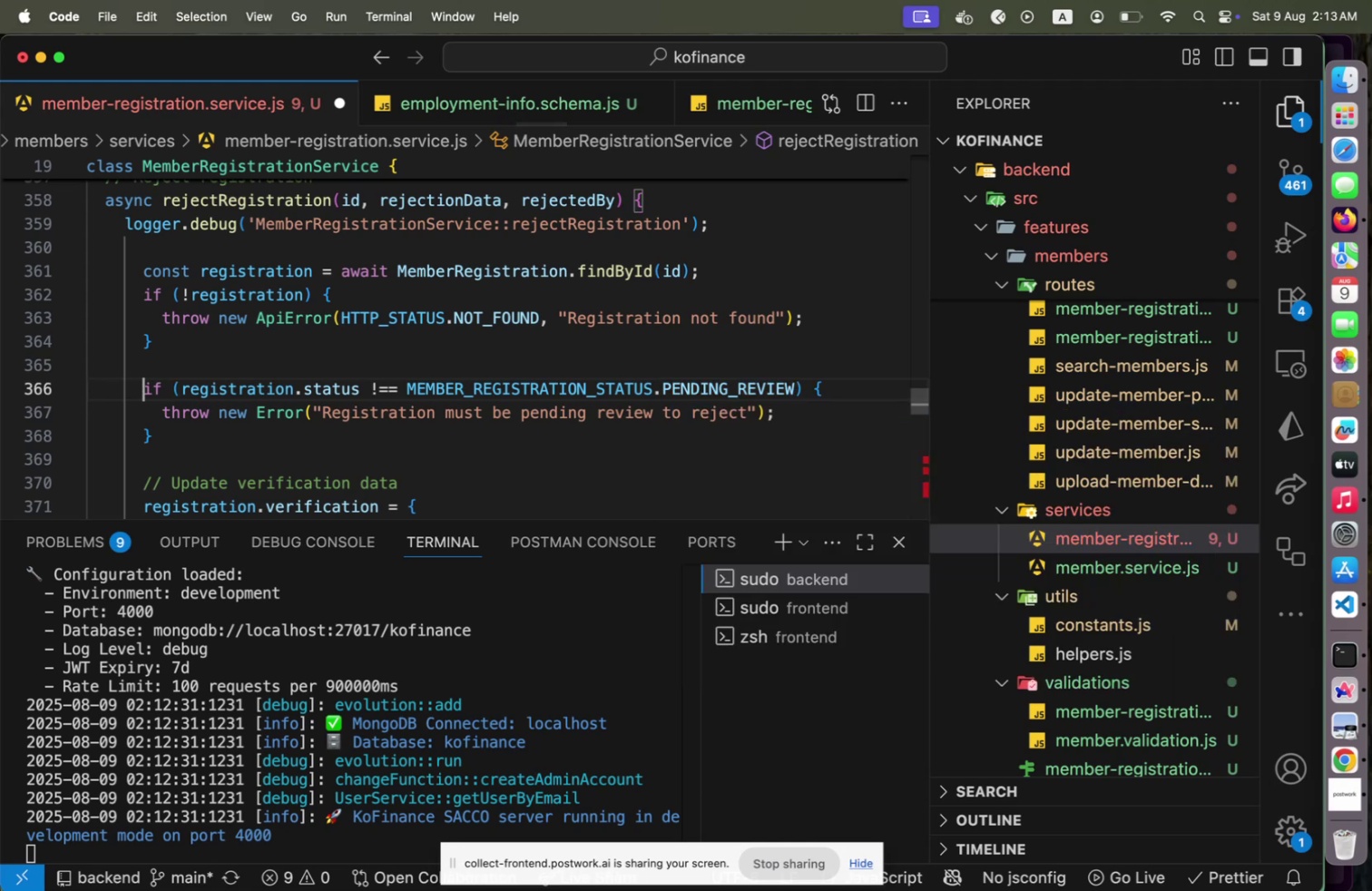 
hold_key(key=ArrowRight, duration=1.5)
 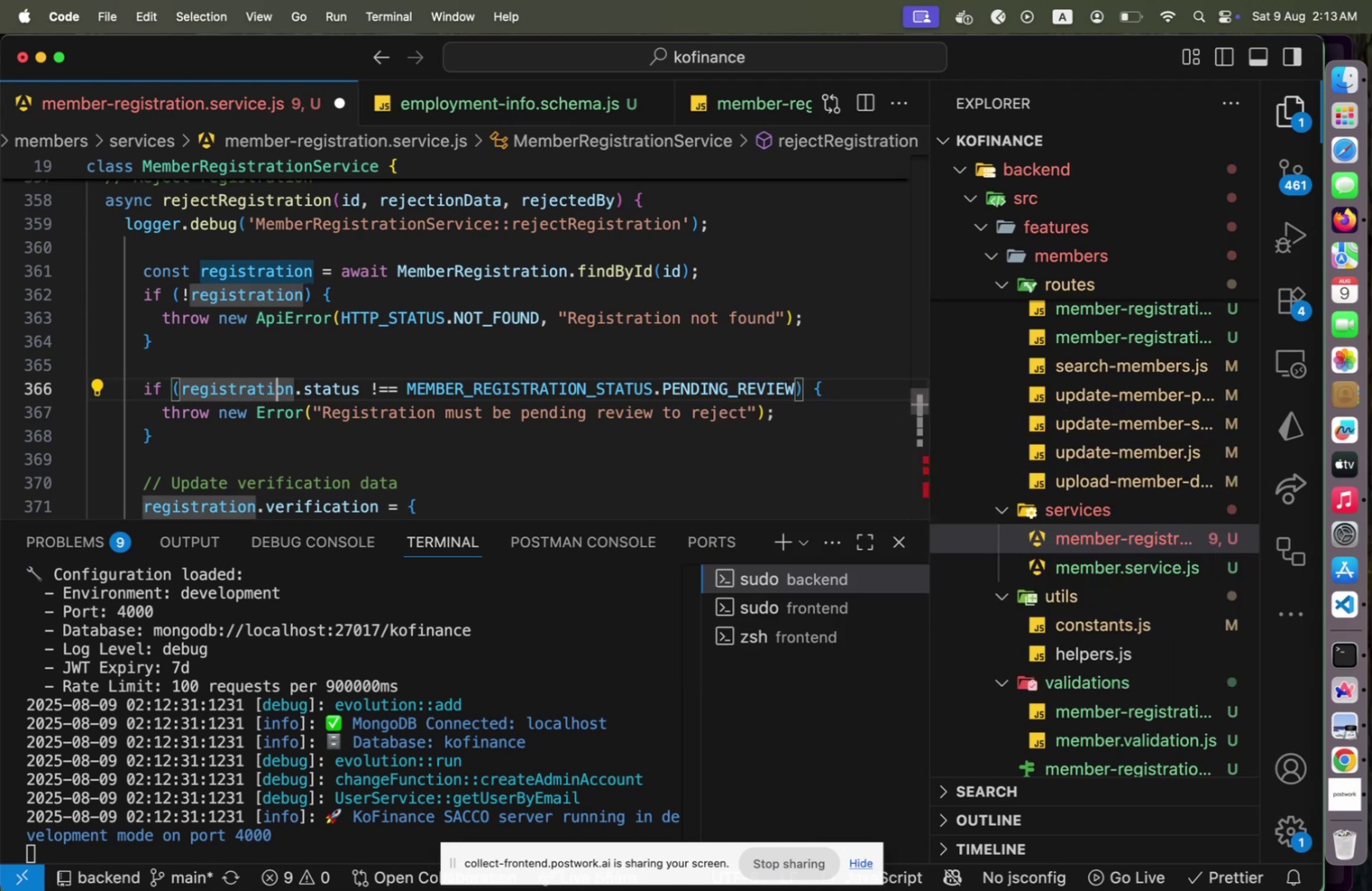 
key(ArrowRight)
 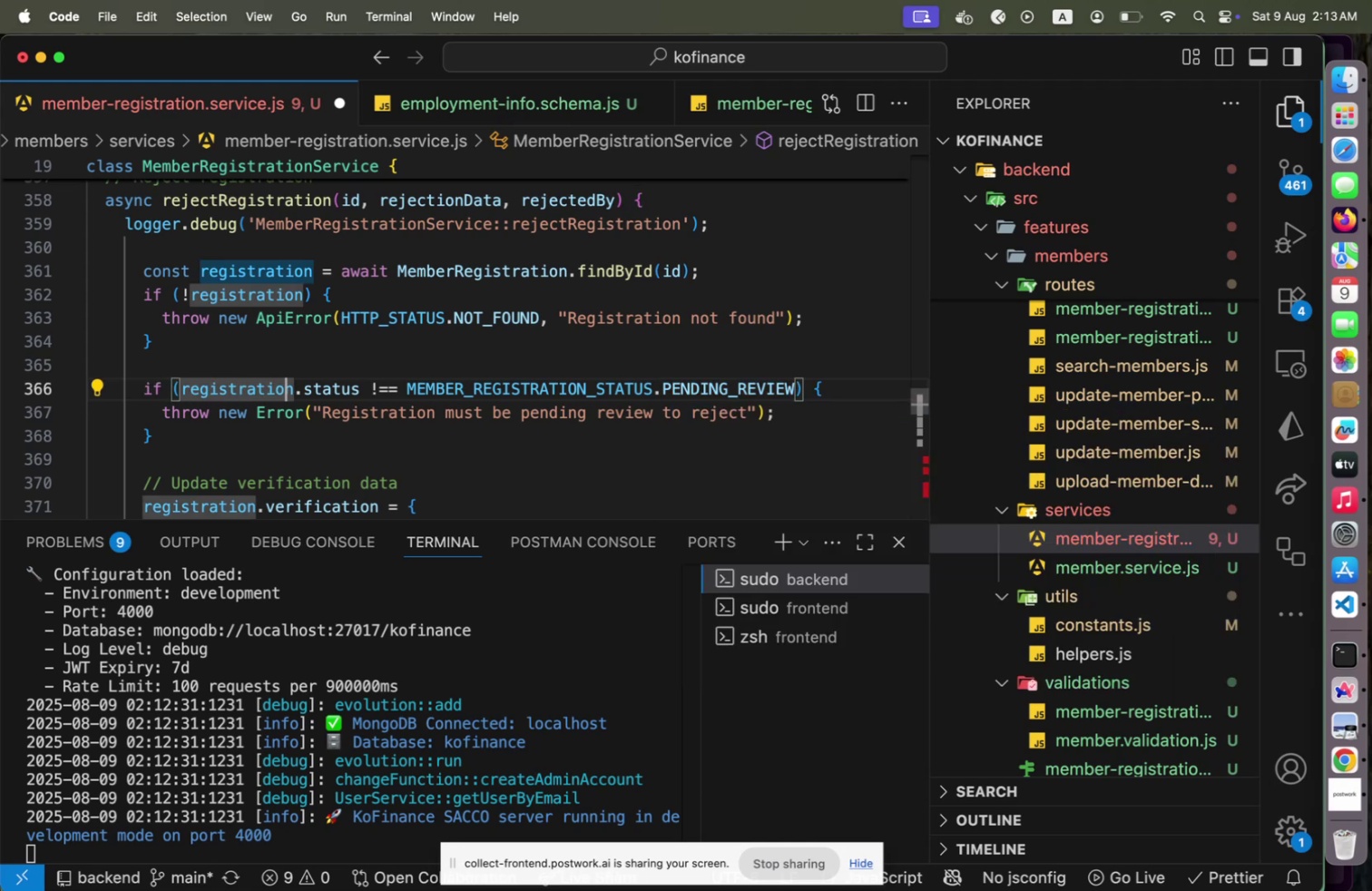 
key(ArrowRight)
 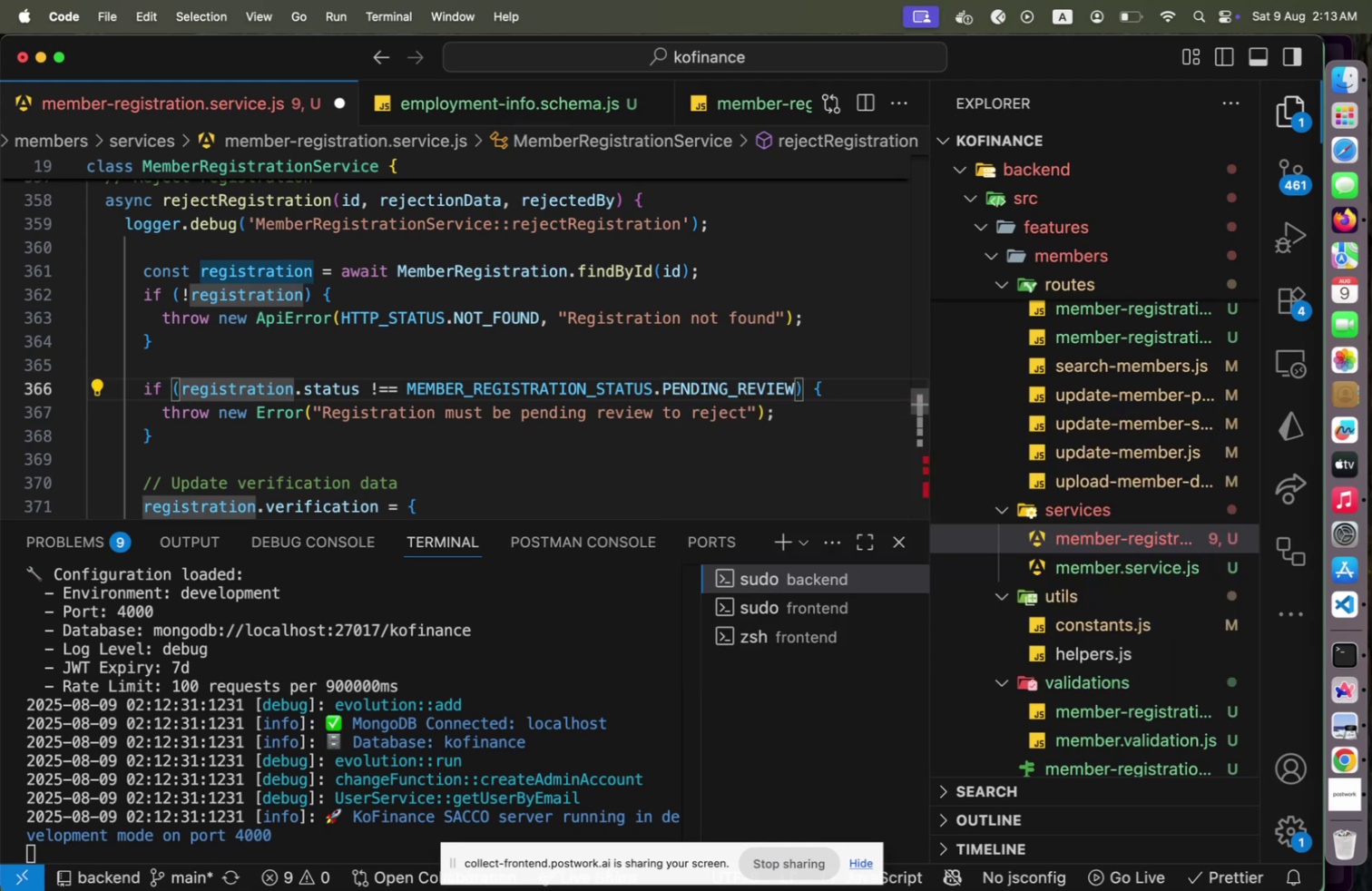 
key(ArrowLeft)
 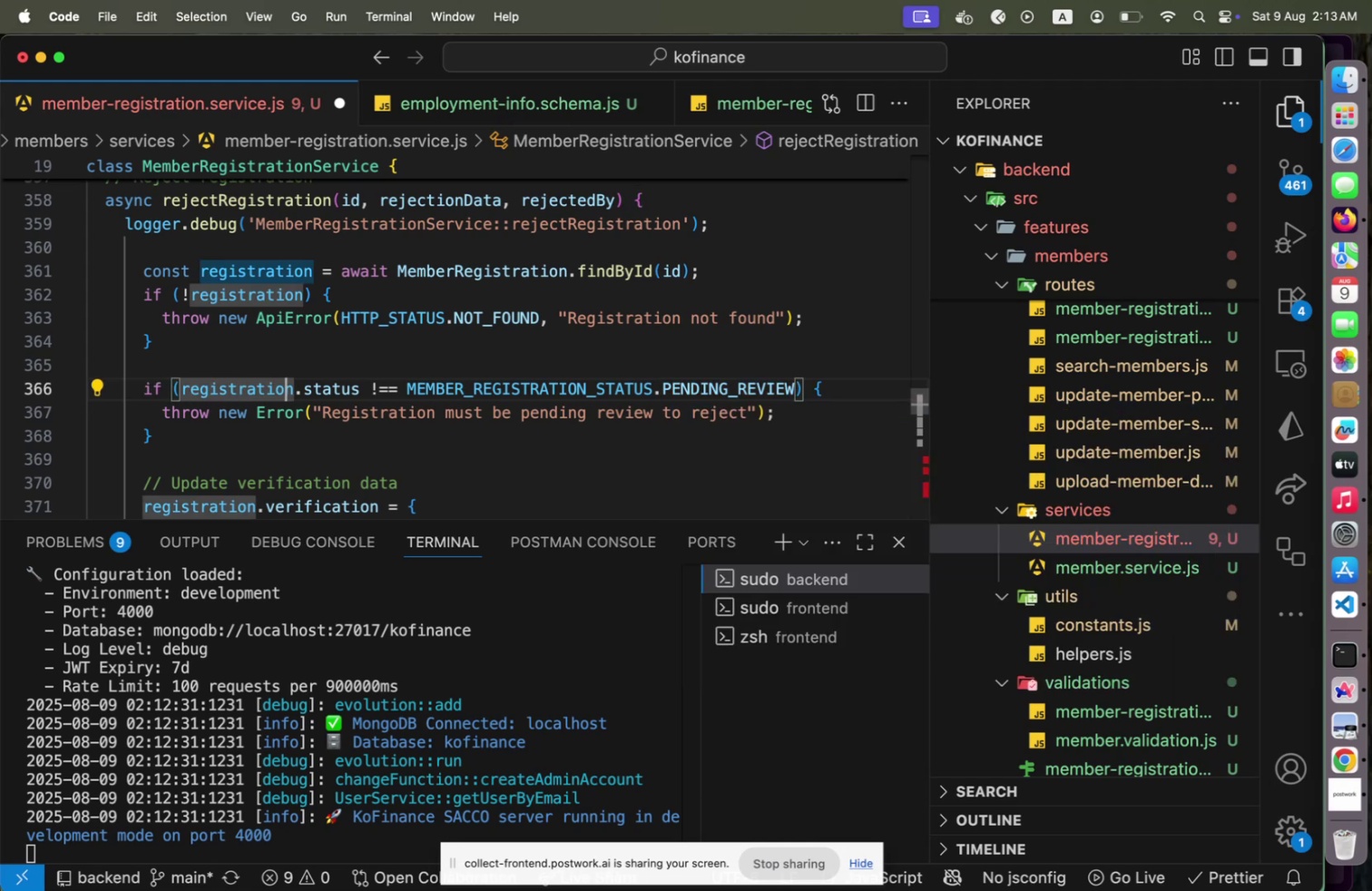 
key(ArrowDown)
 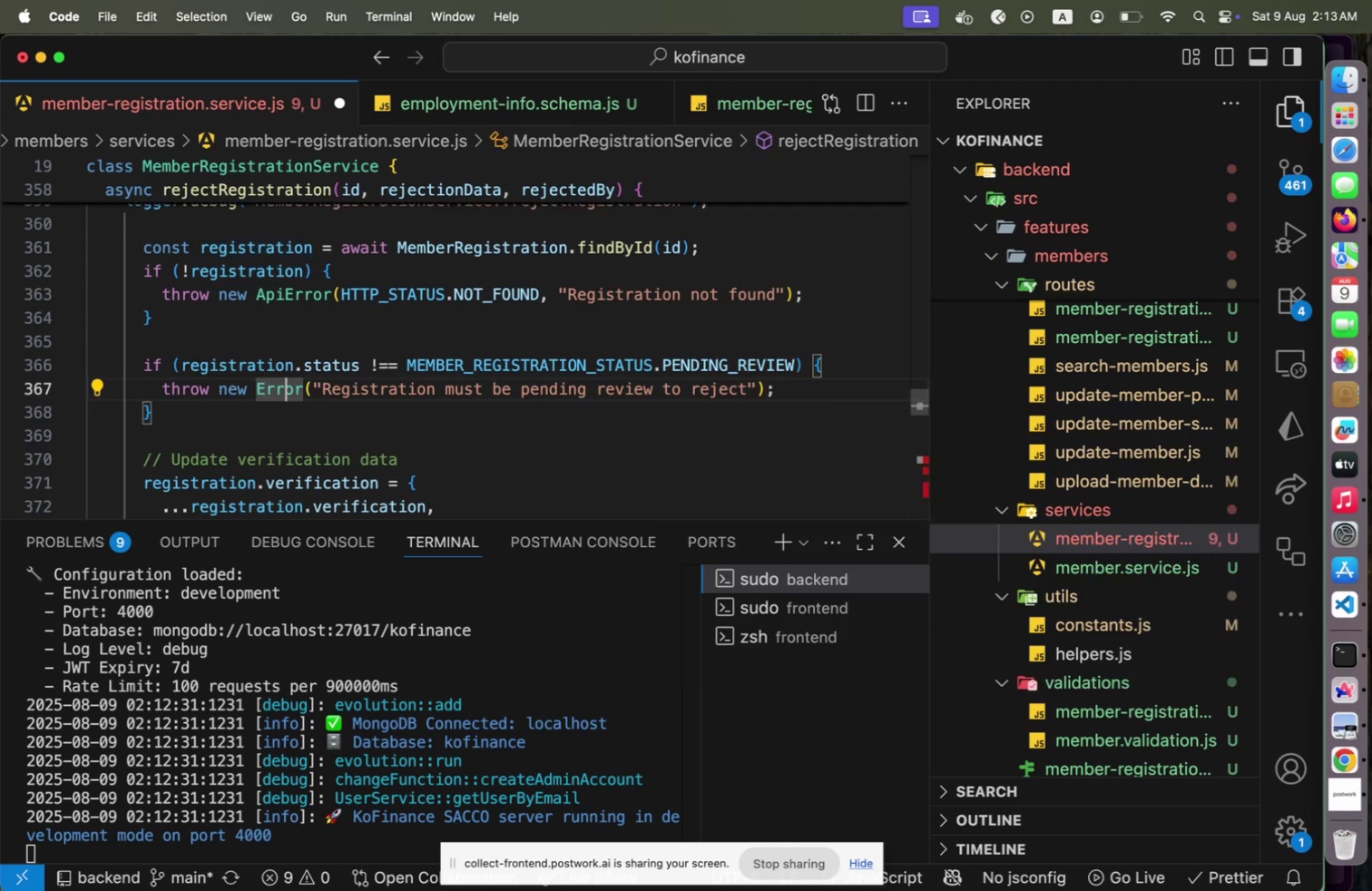 
key(ArrowLeft)
 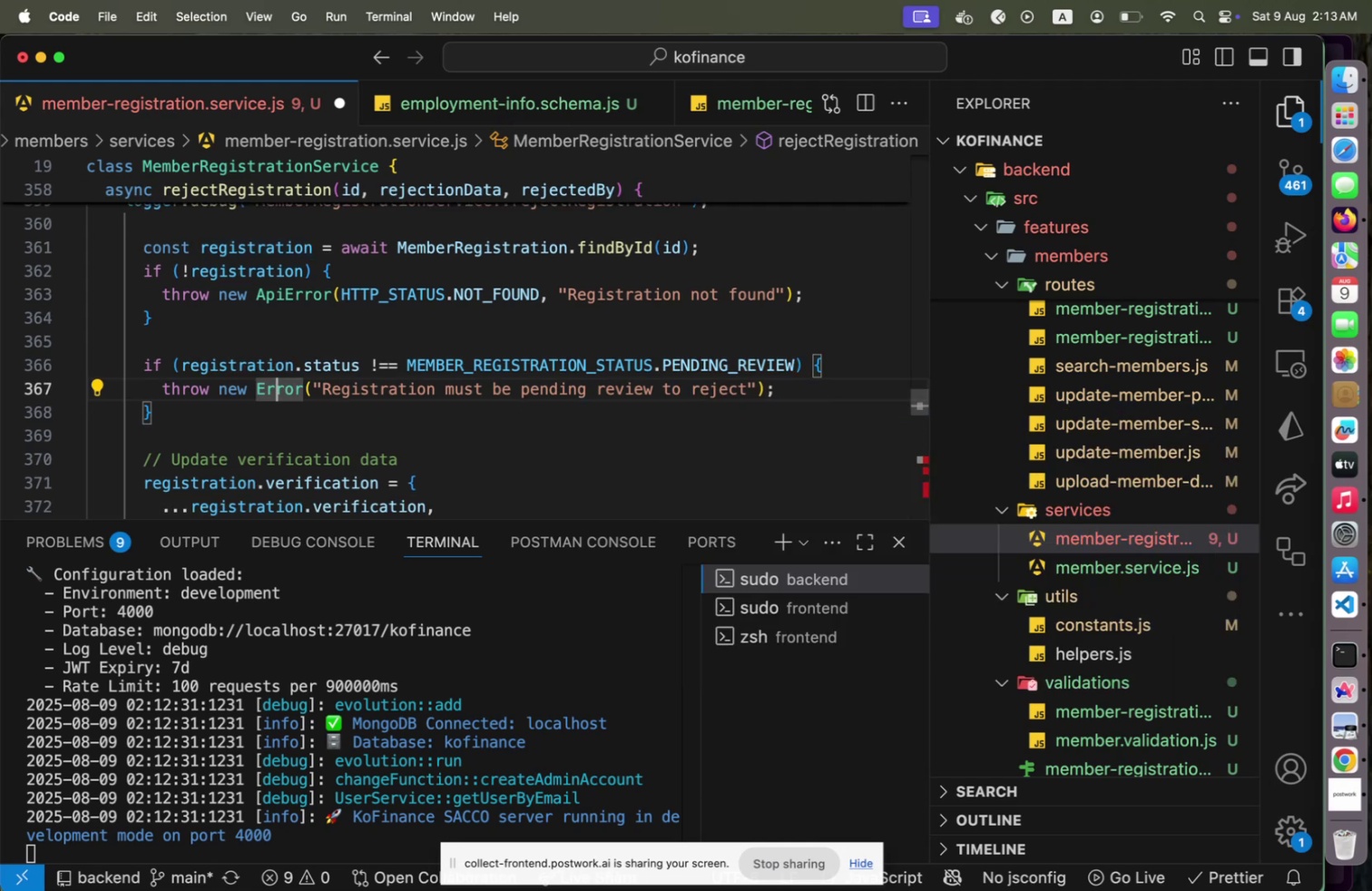 
key(ArrowLeft)
 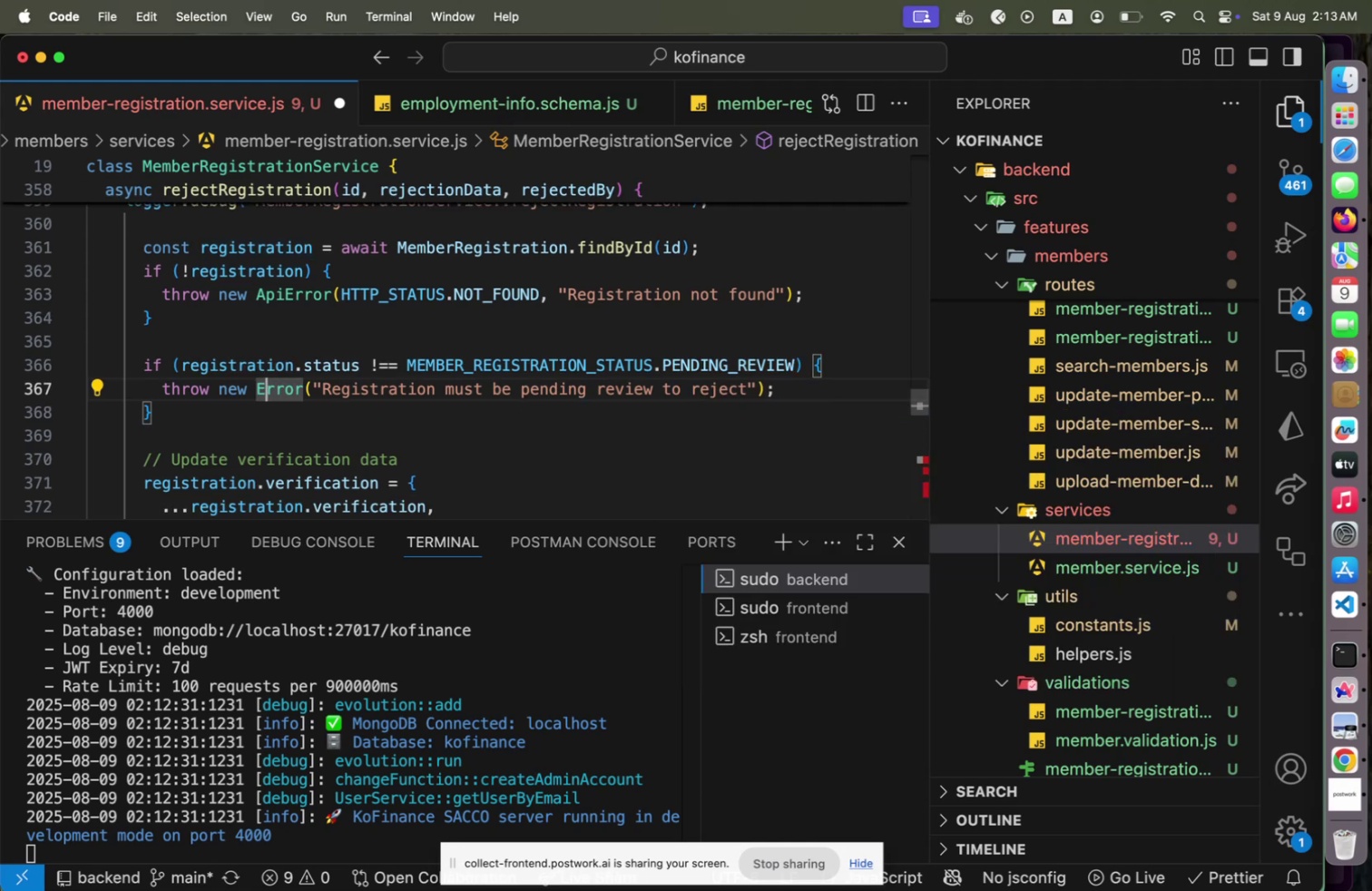 
key(ArrowLeft)
 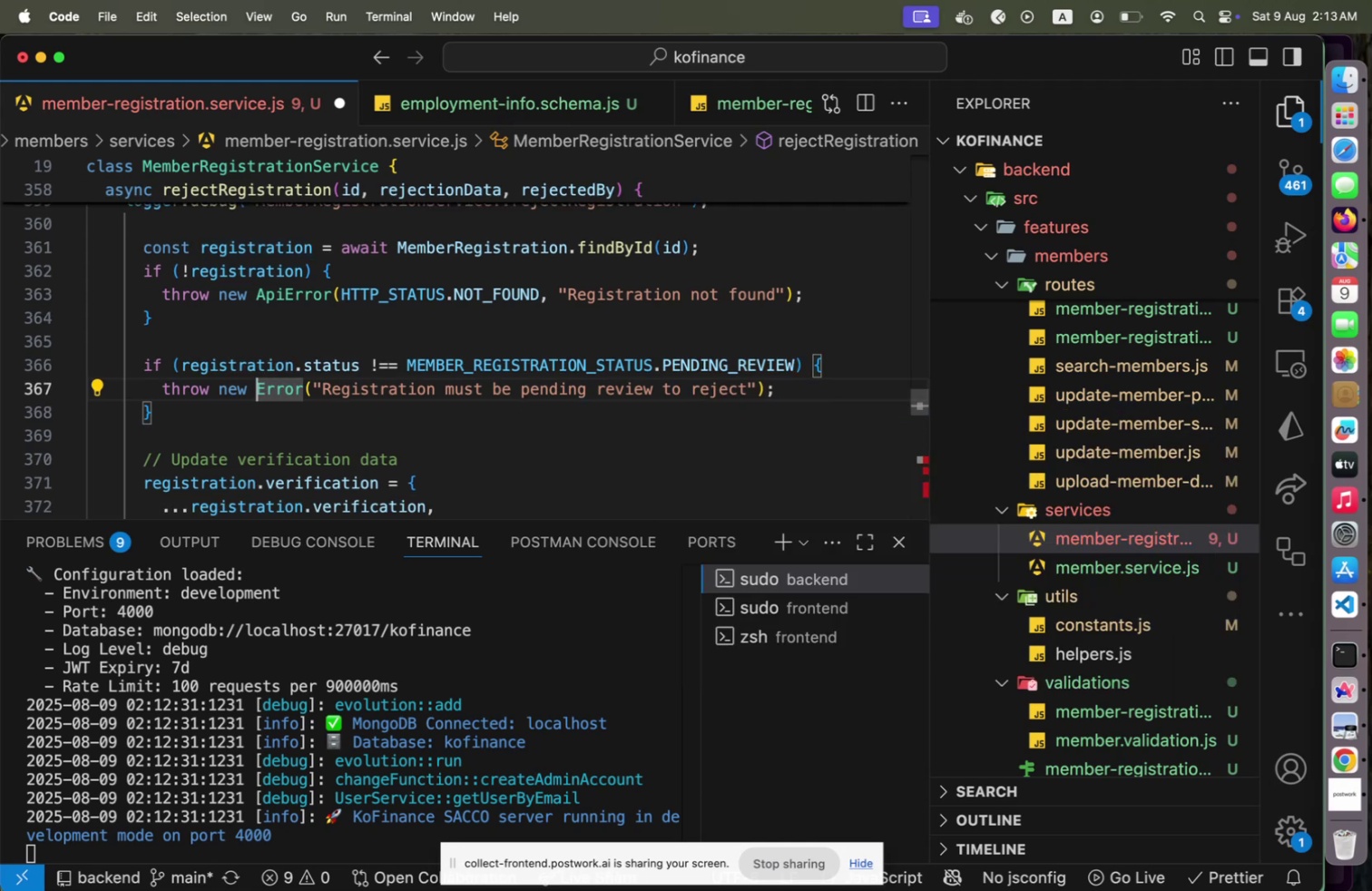 
type(Api)
 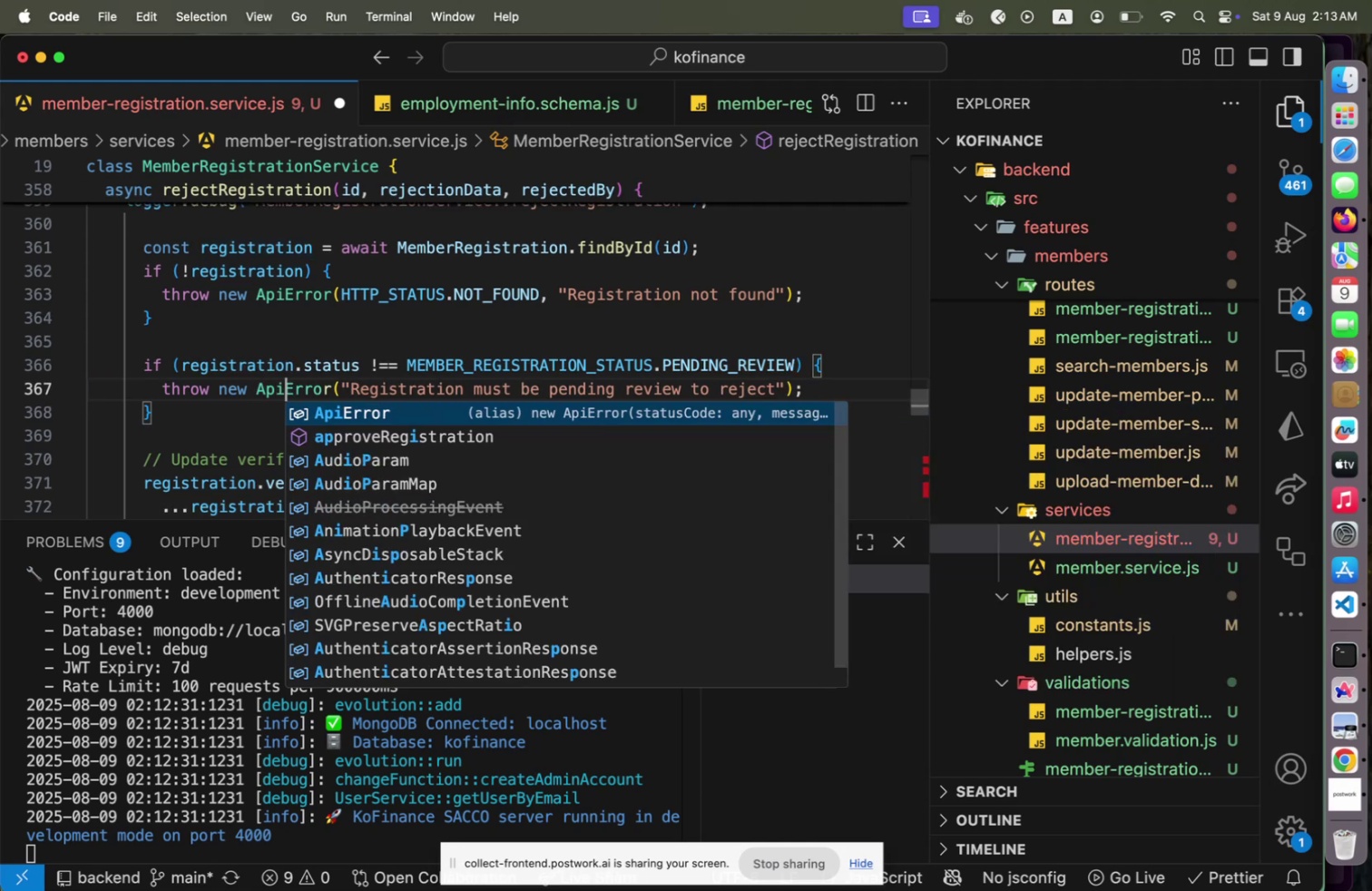 
key(ArrowRight)
 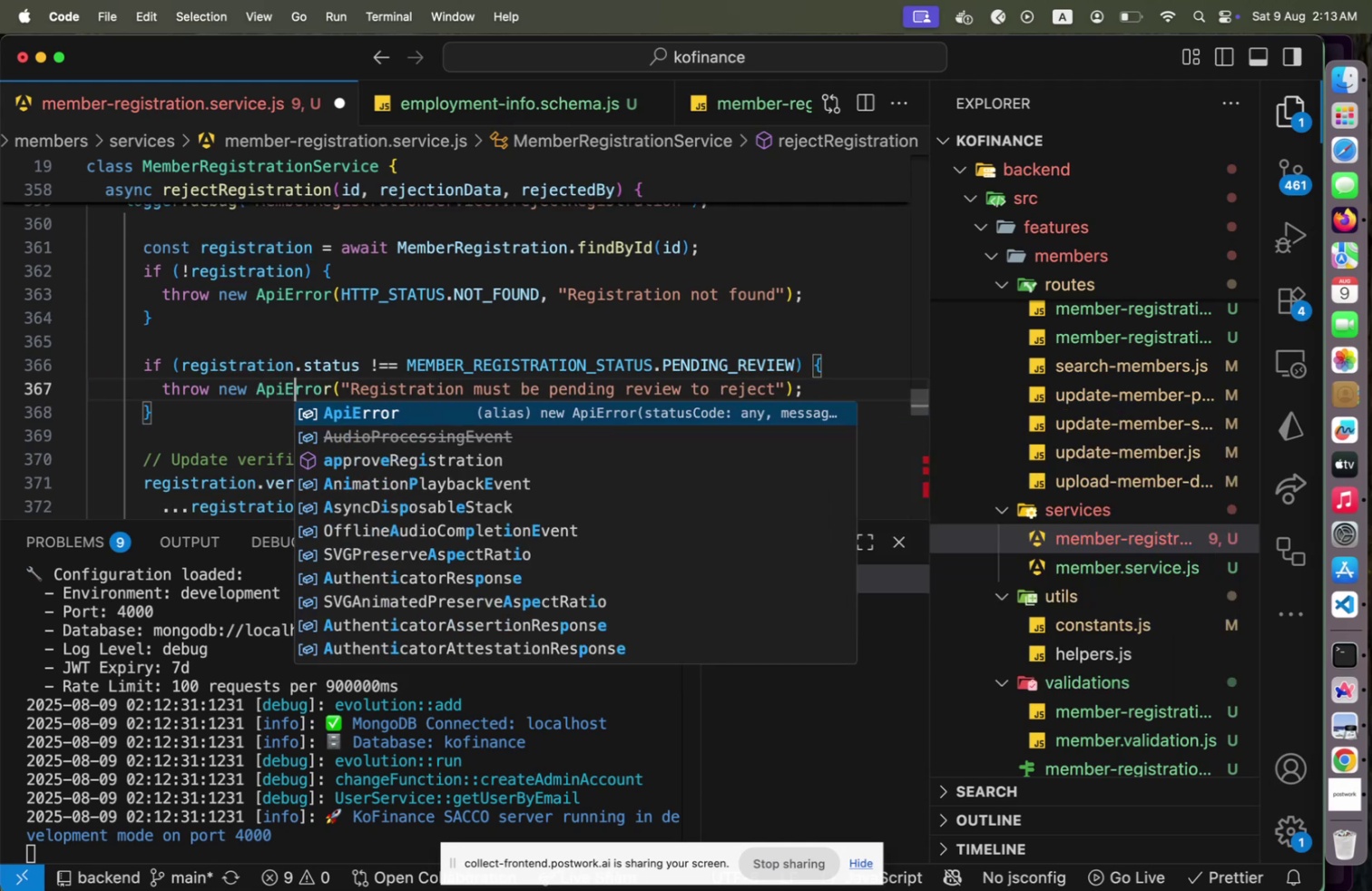 
key(ArrowRight)
 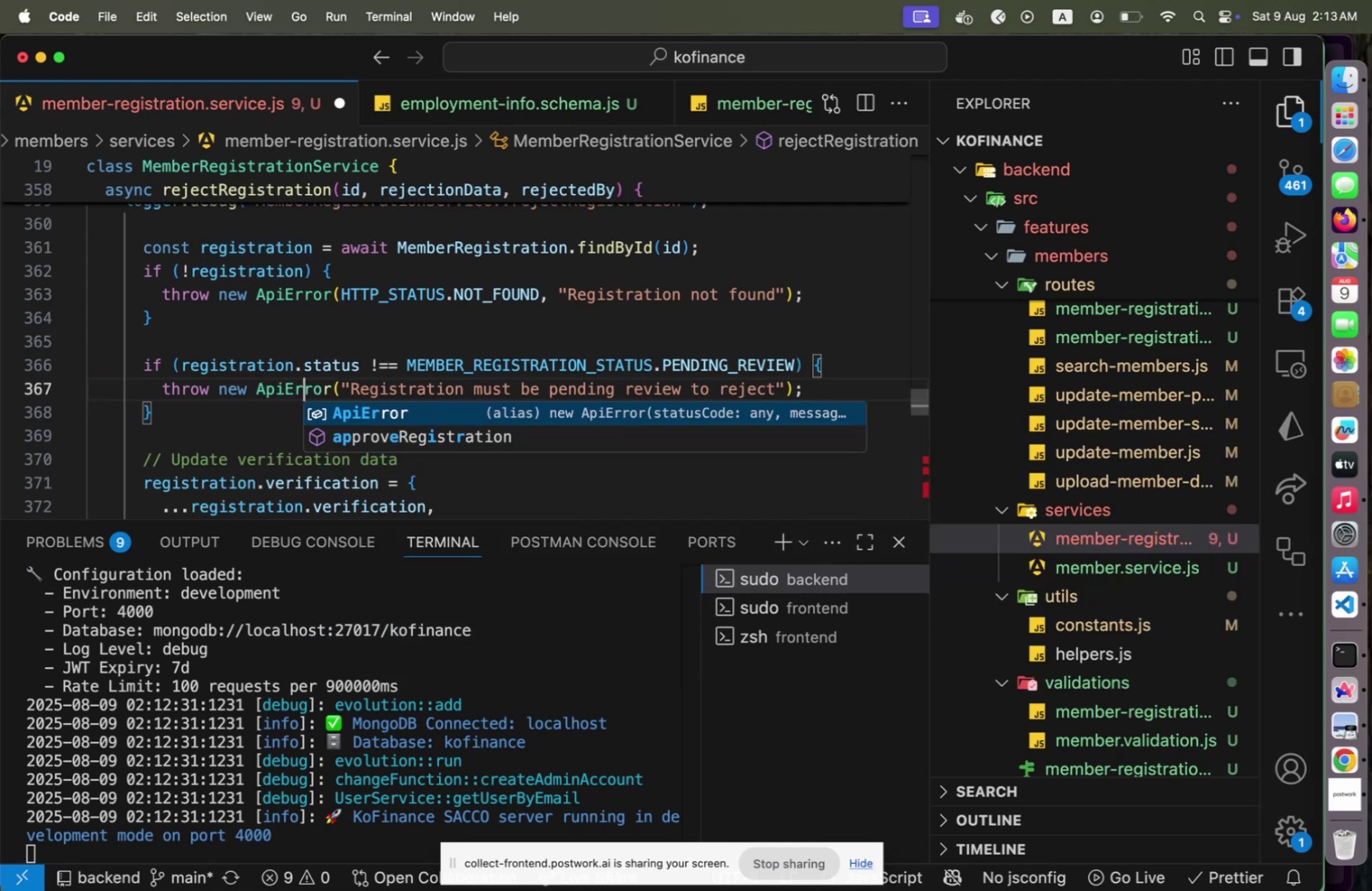 
key(ArrowRight)
 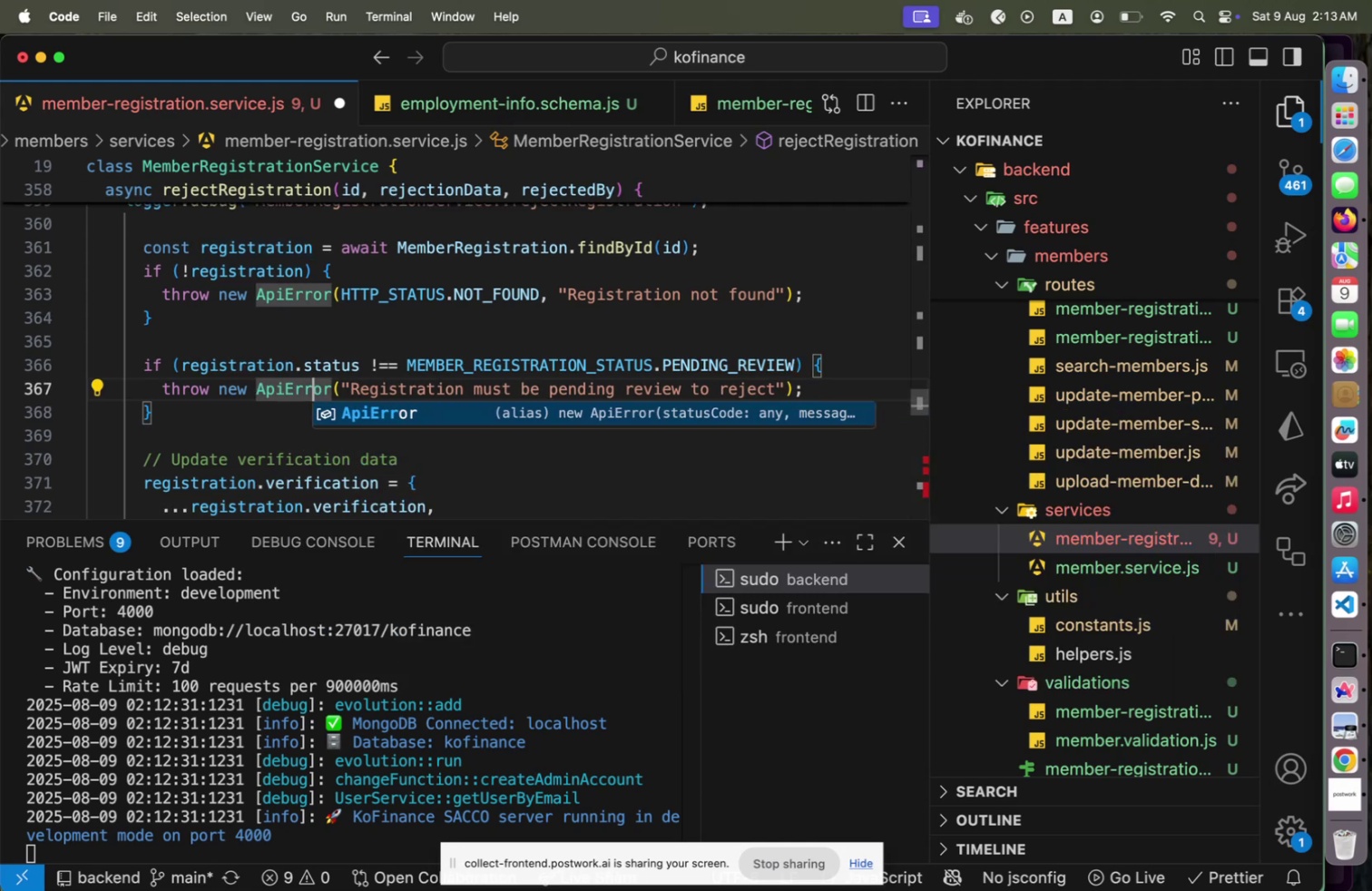 
key(ArrowRight)
 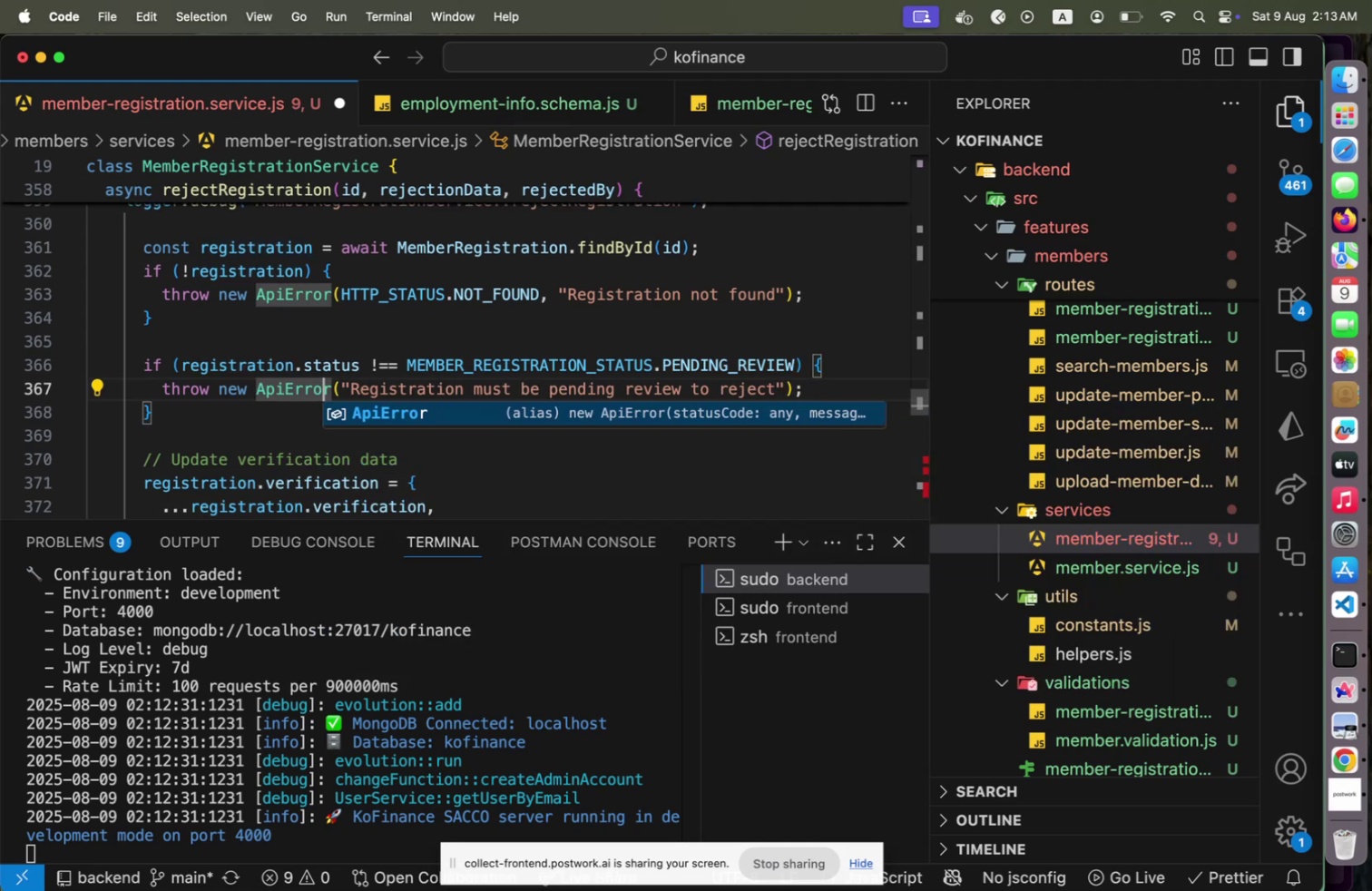 
key(ArrowRight)
 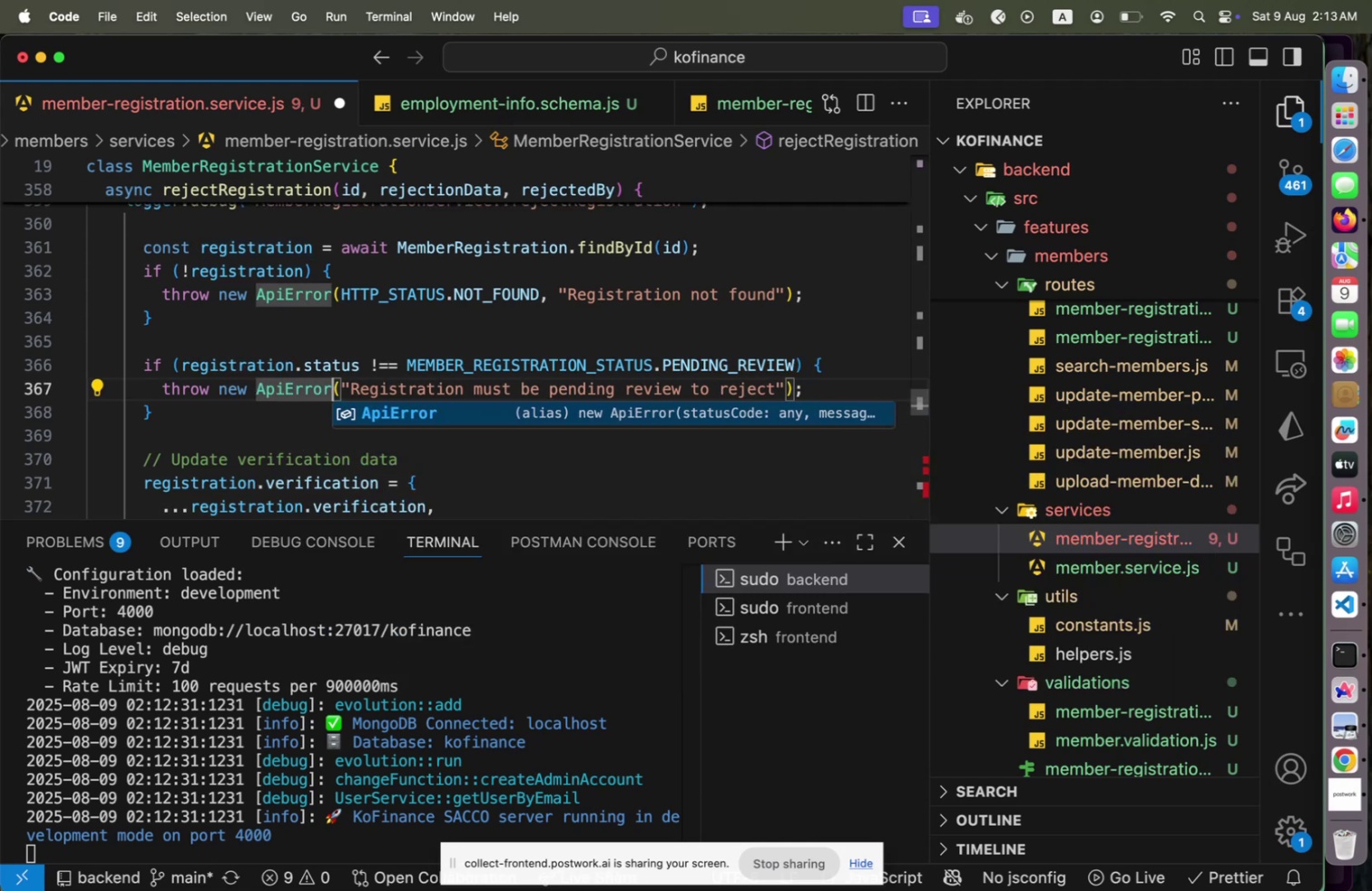 
key(ArrowRight)
 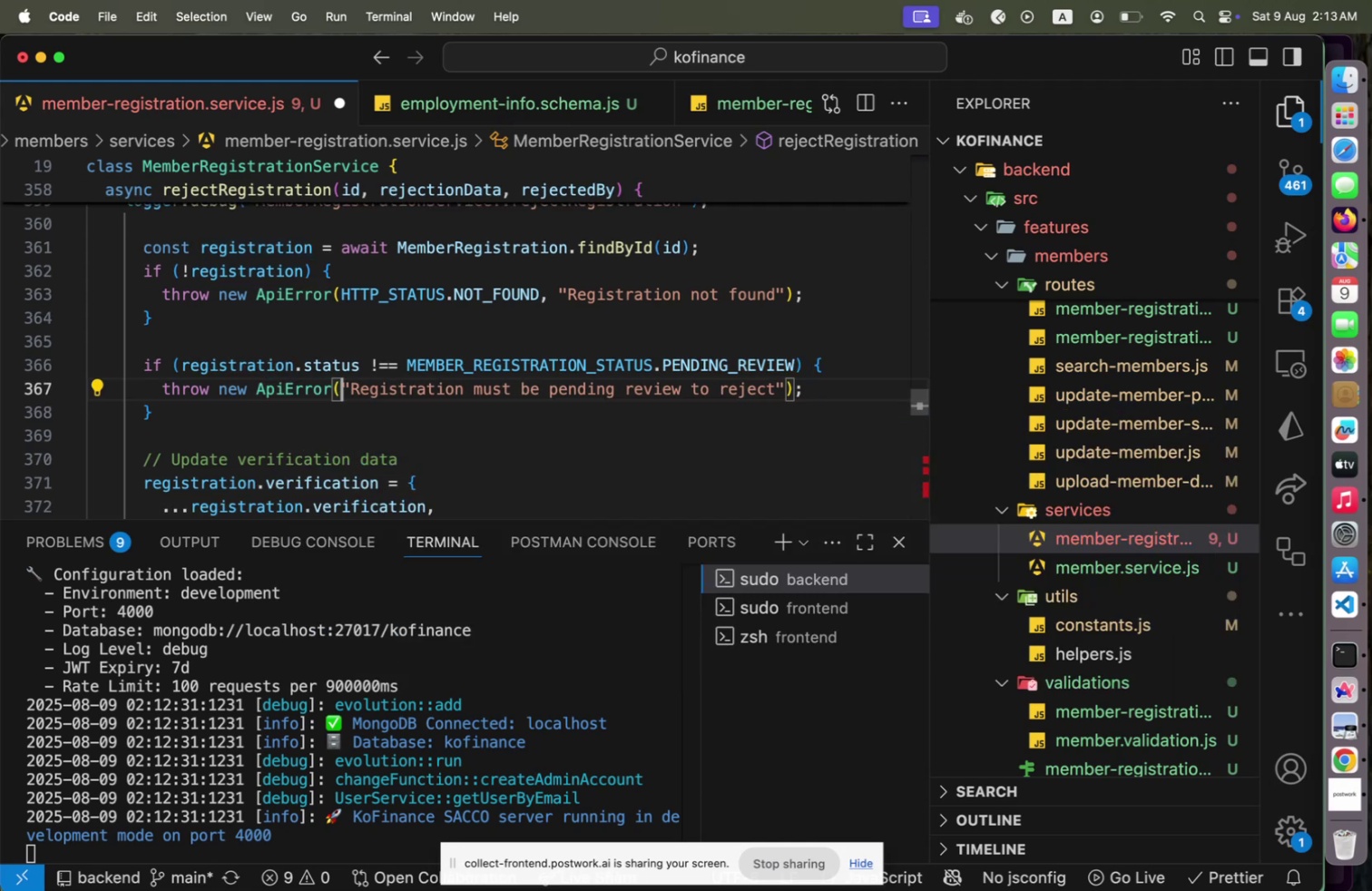 
type(HTTPS)
 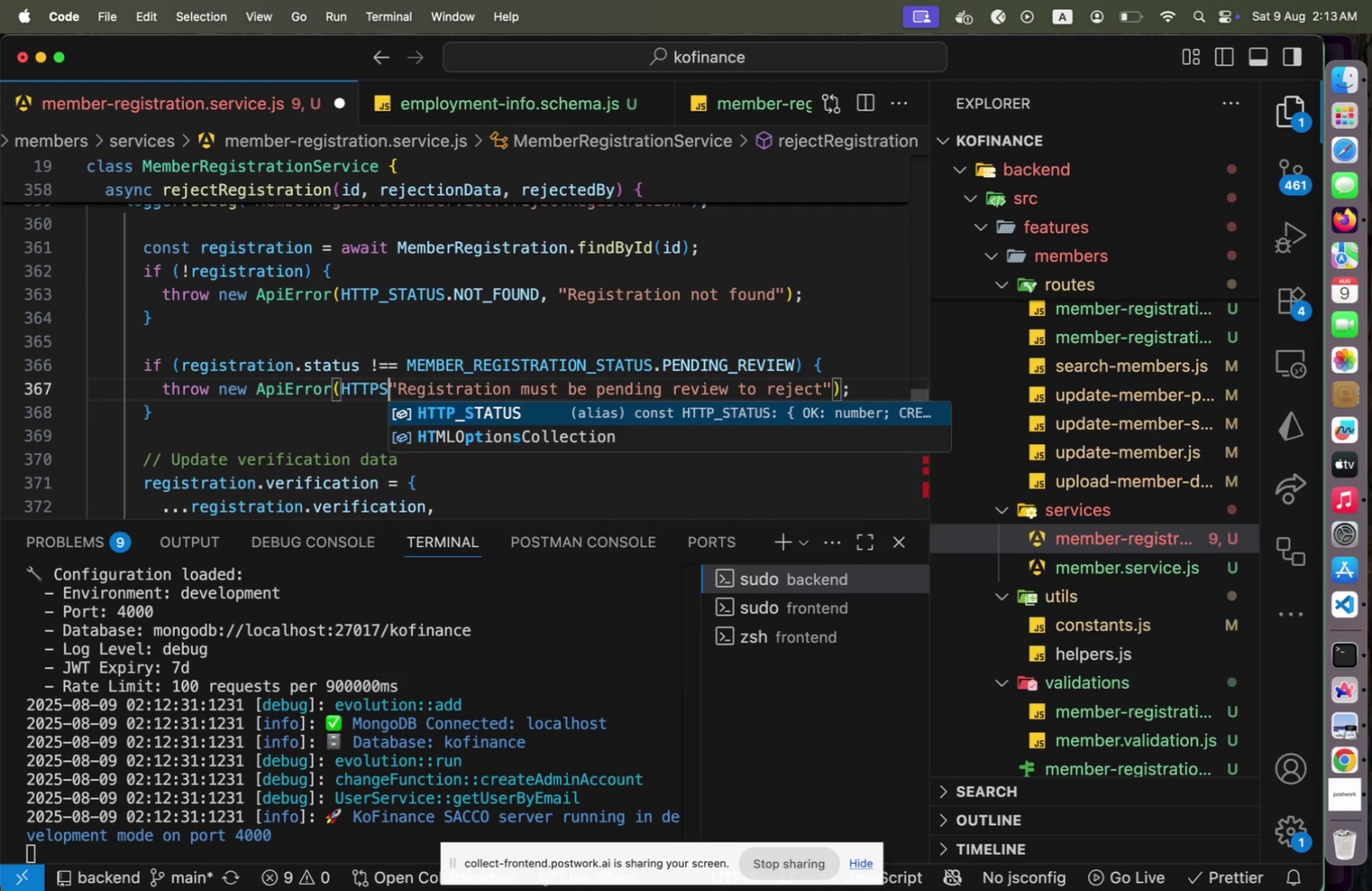 
key(Enter)
 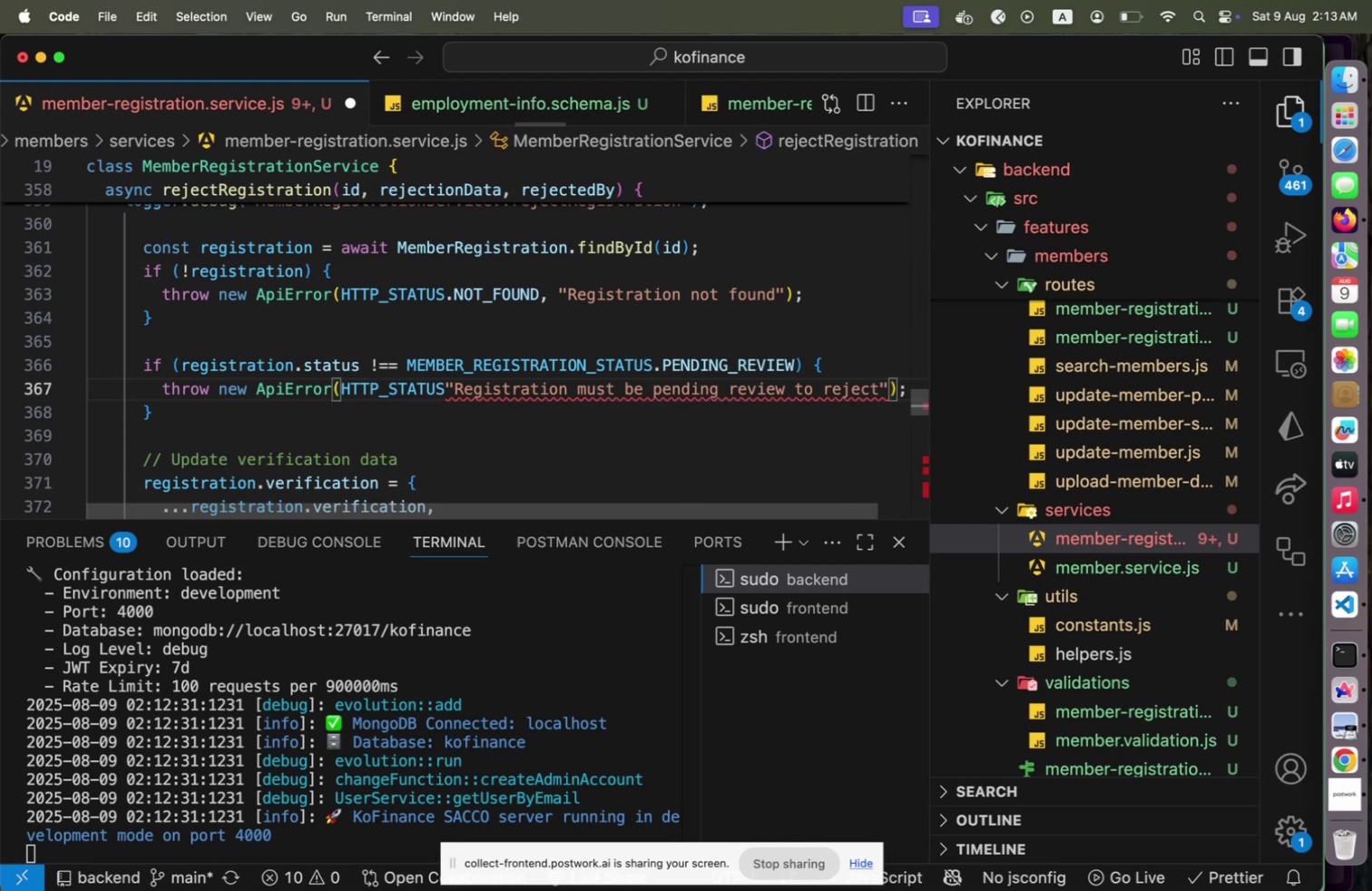 
key(Period)
 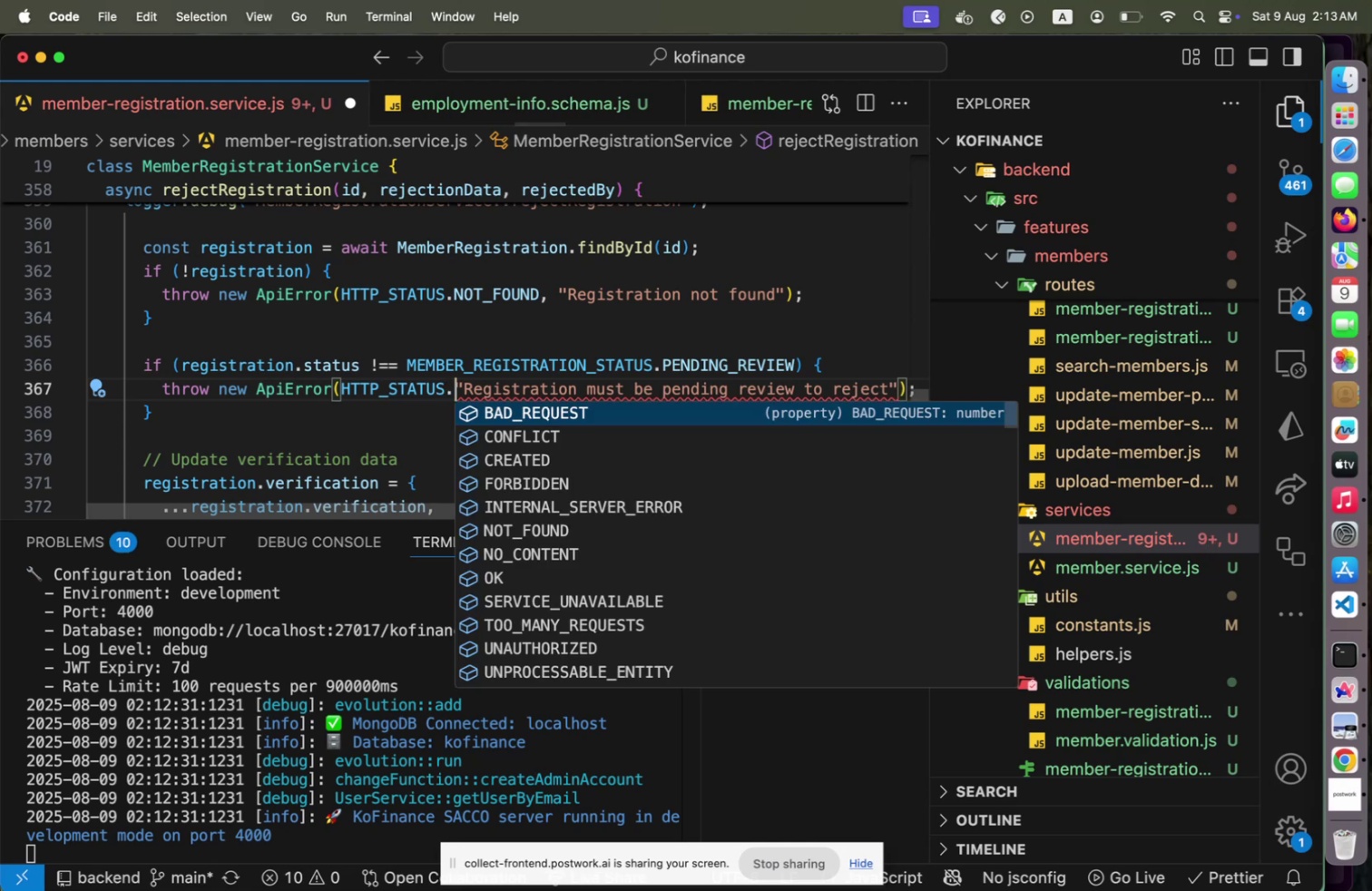 
key(Shift+B)
 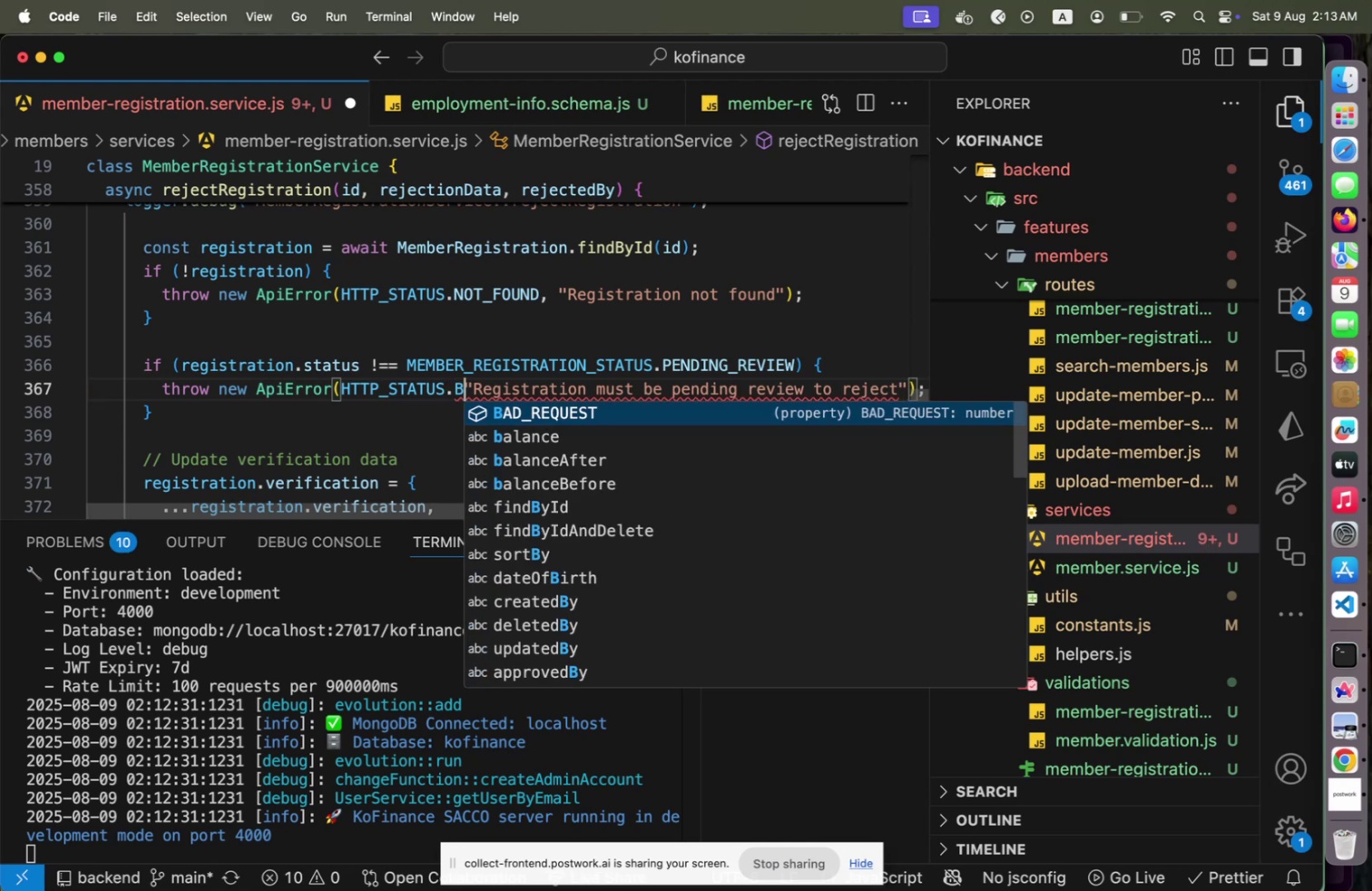 
key(Enter)
 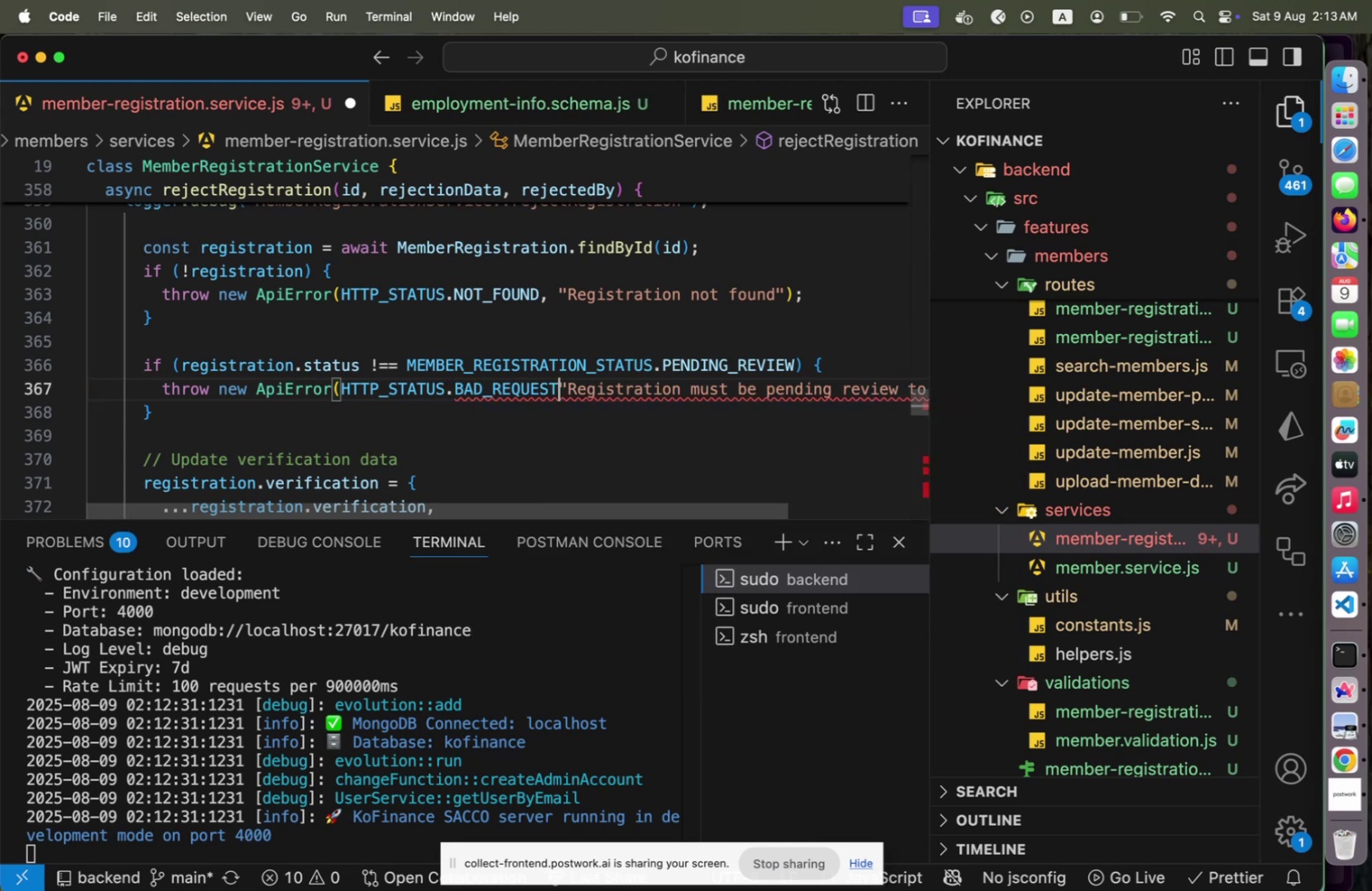 
key(Comma)
 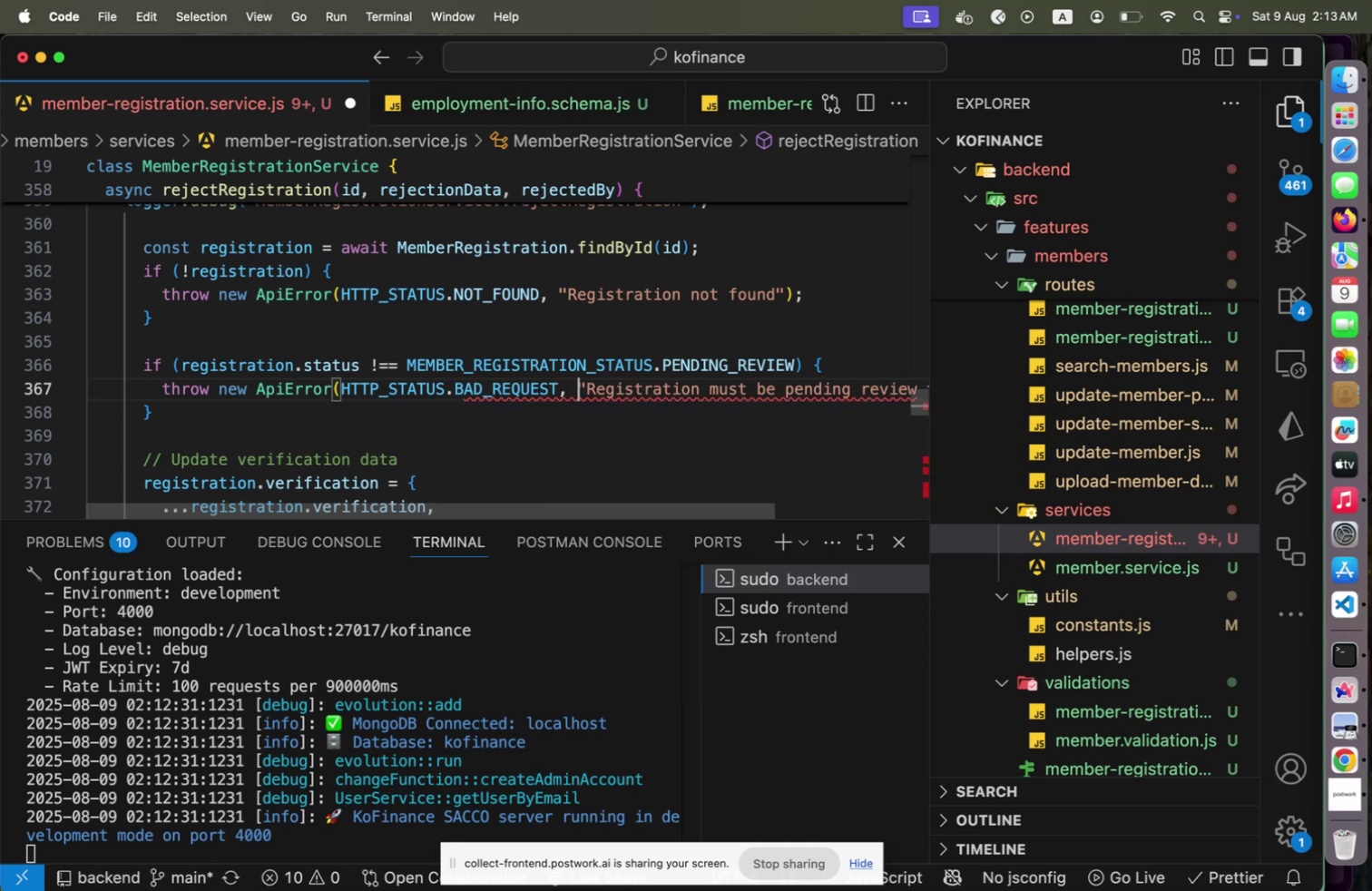 
key(Space)
 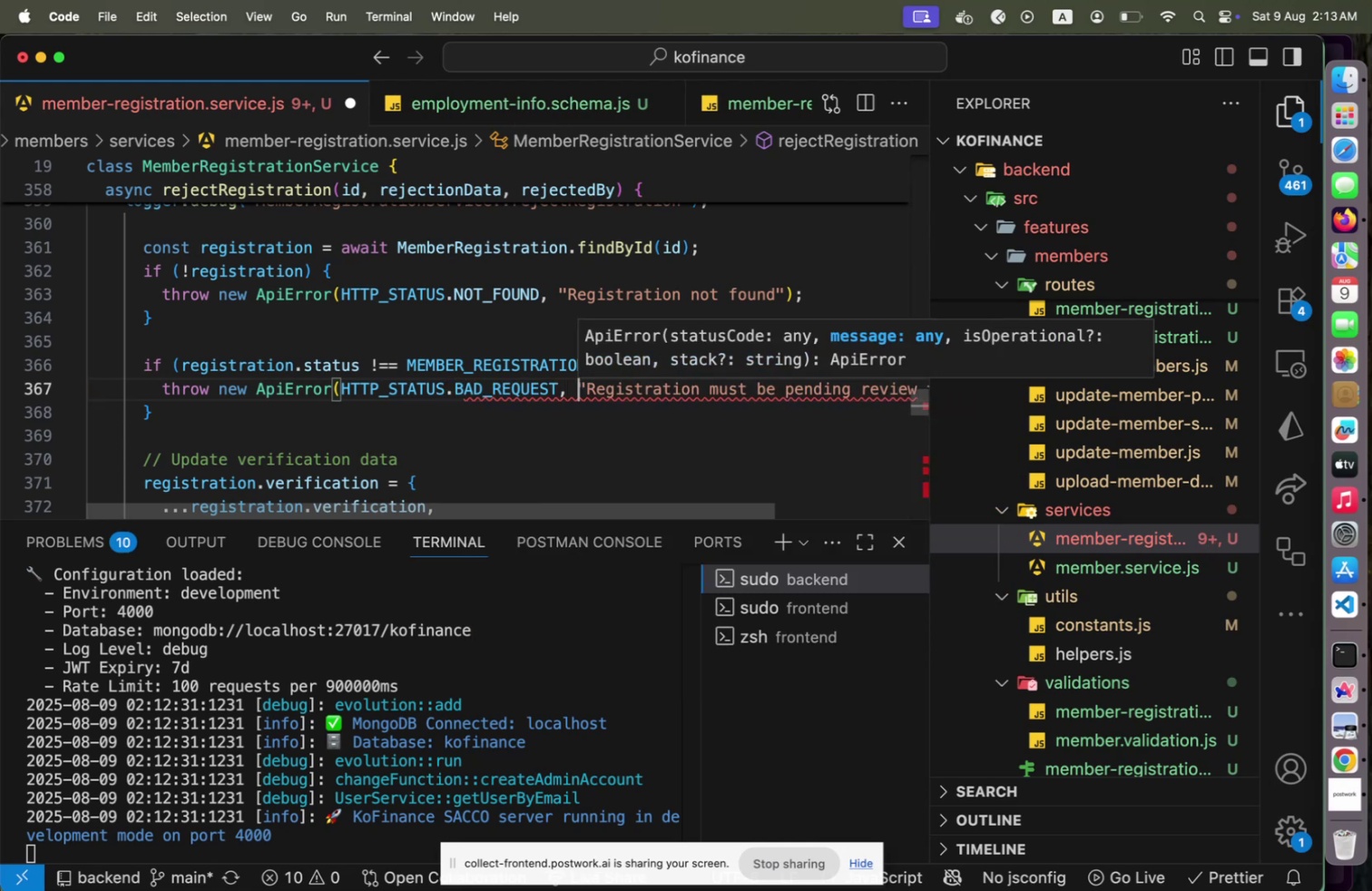 
key(ArrowDown)
 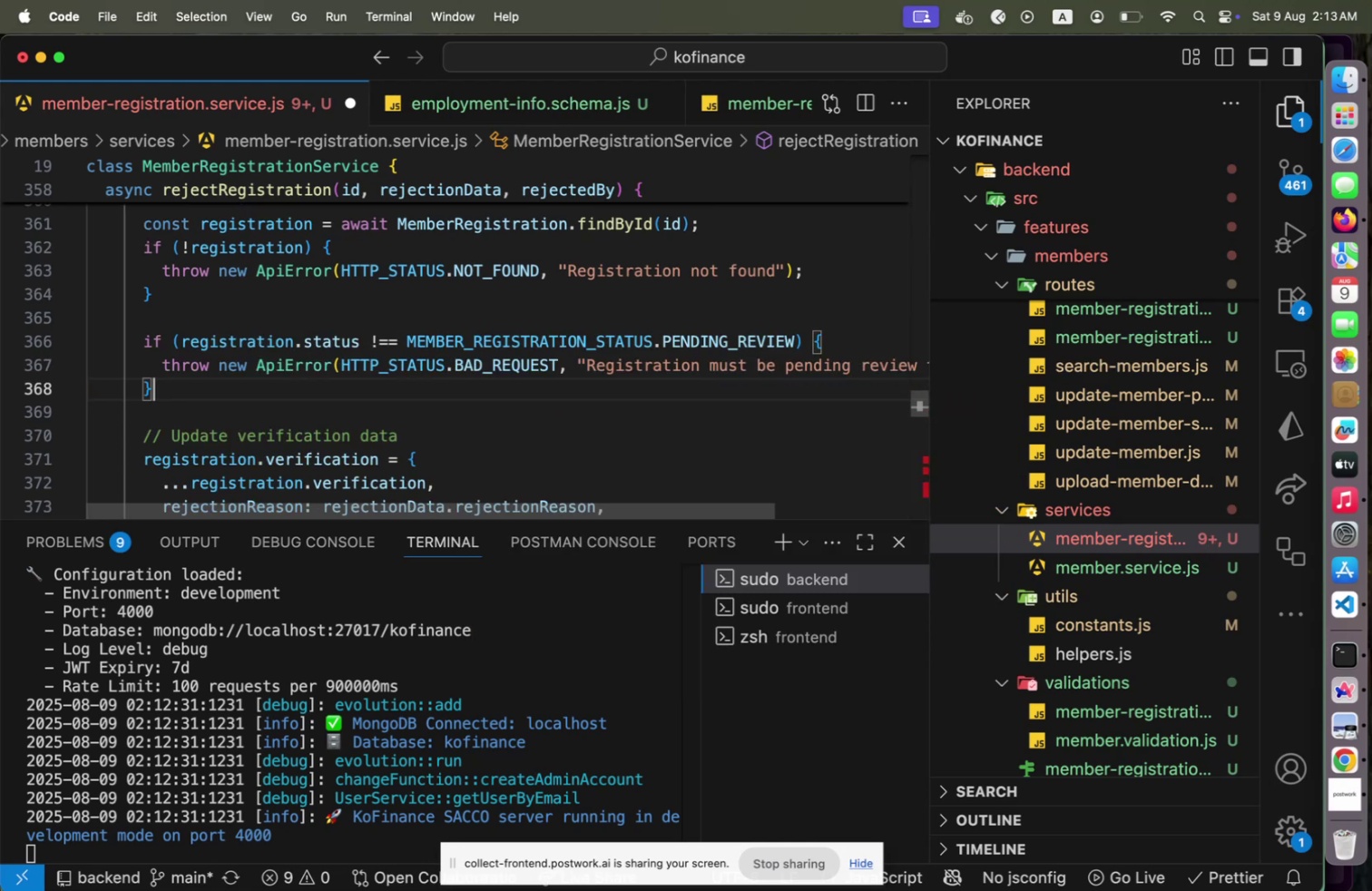 
key(ArrowDown)
 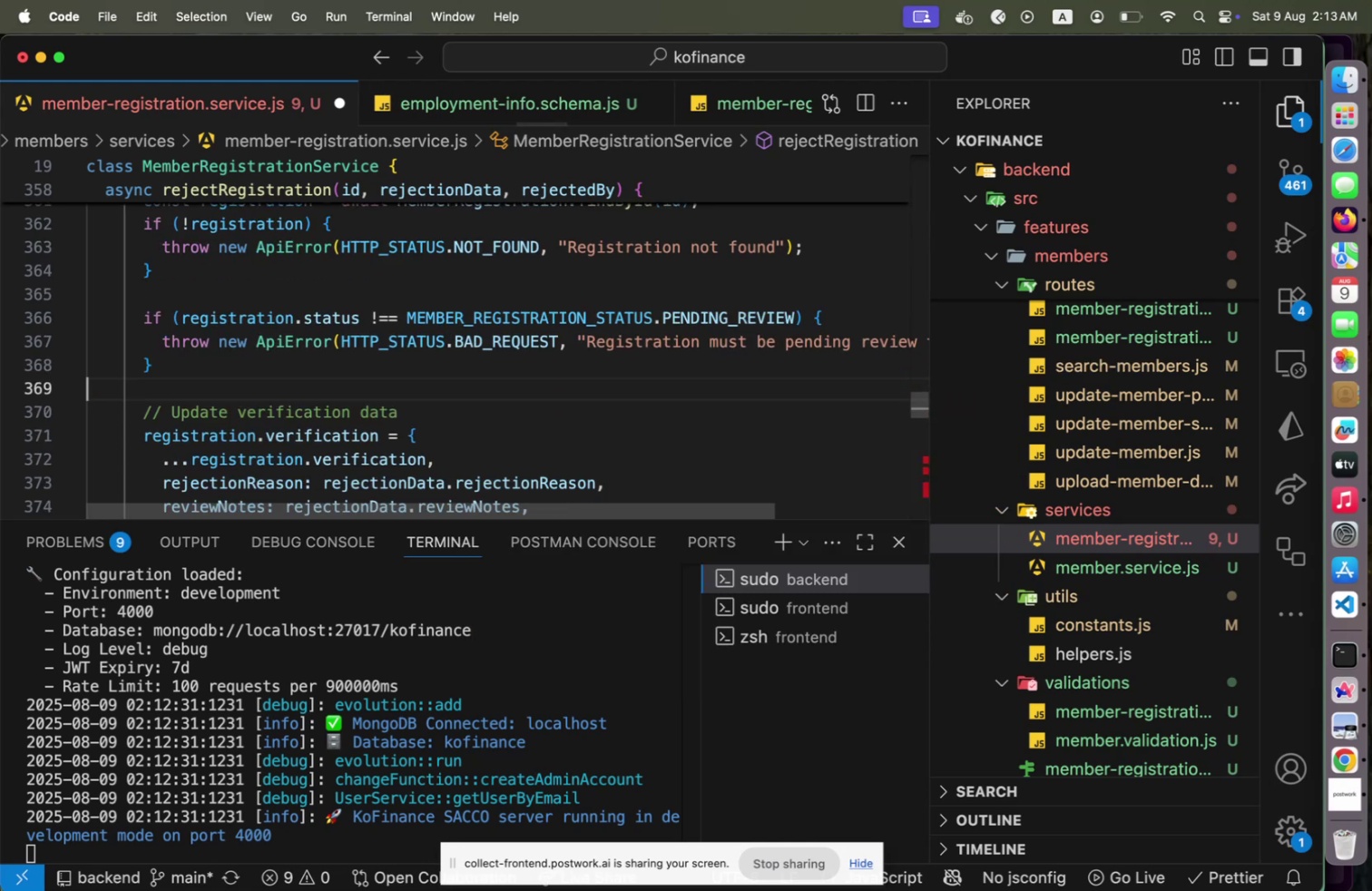 
key(ArrowDown)
 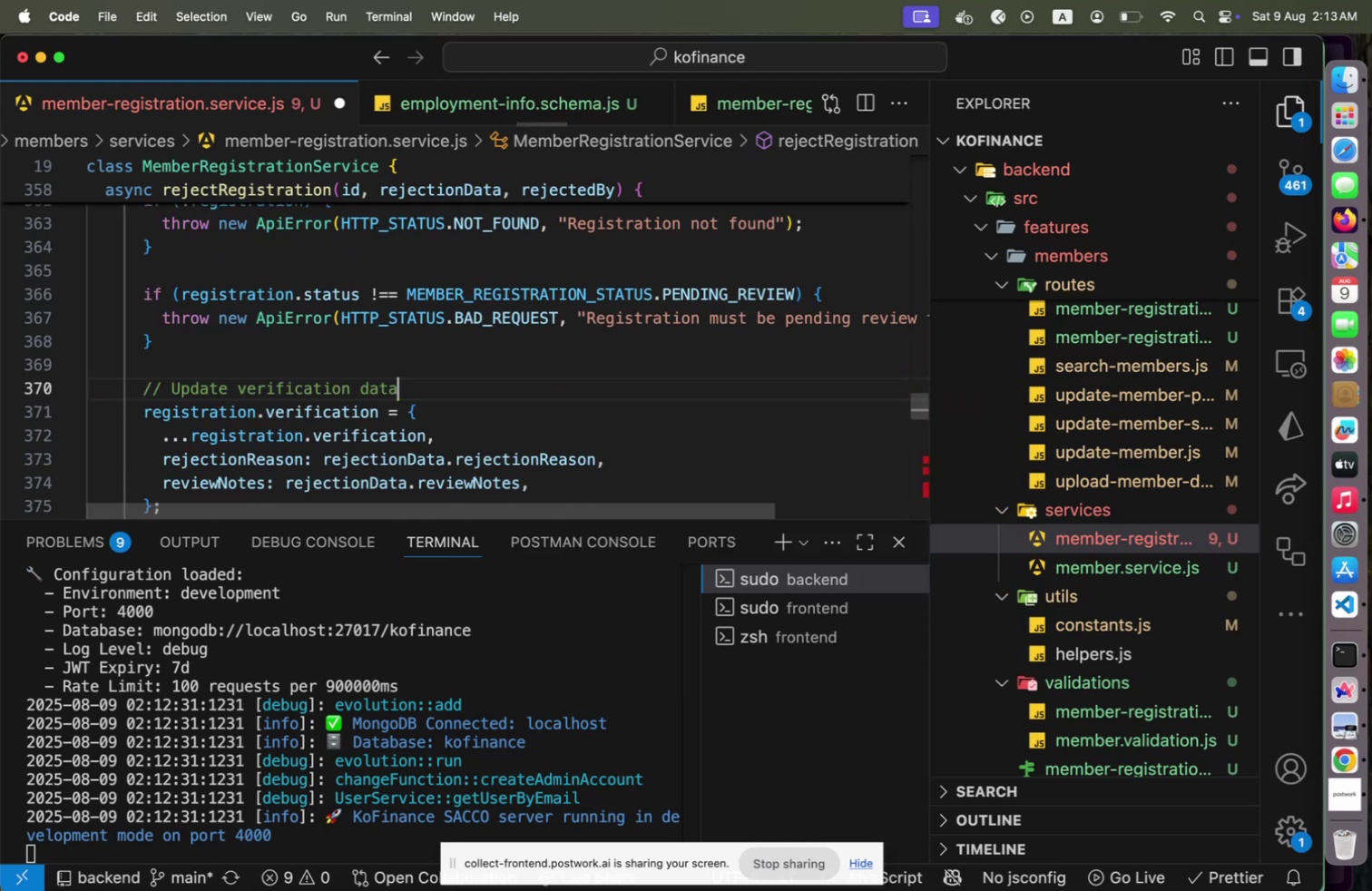 
key(ArrowDown)
 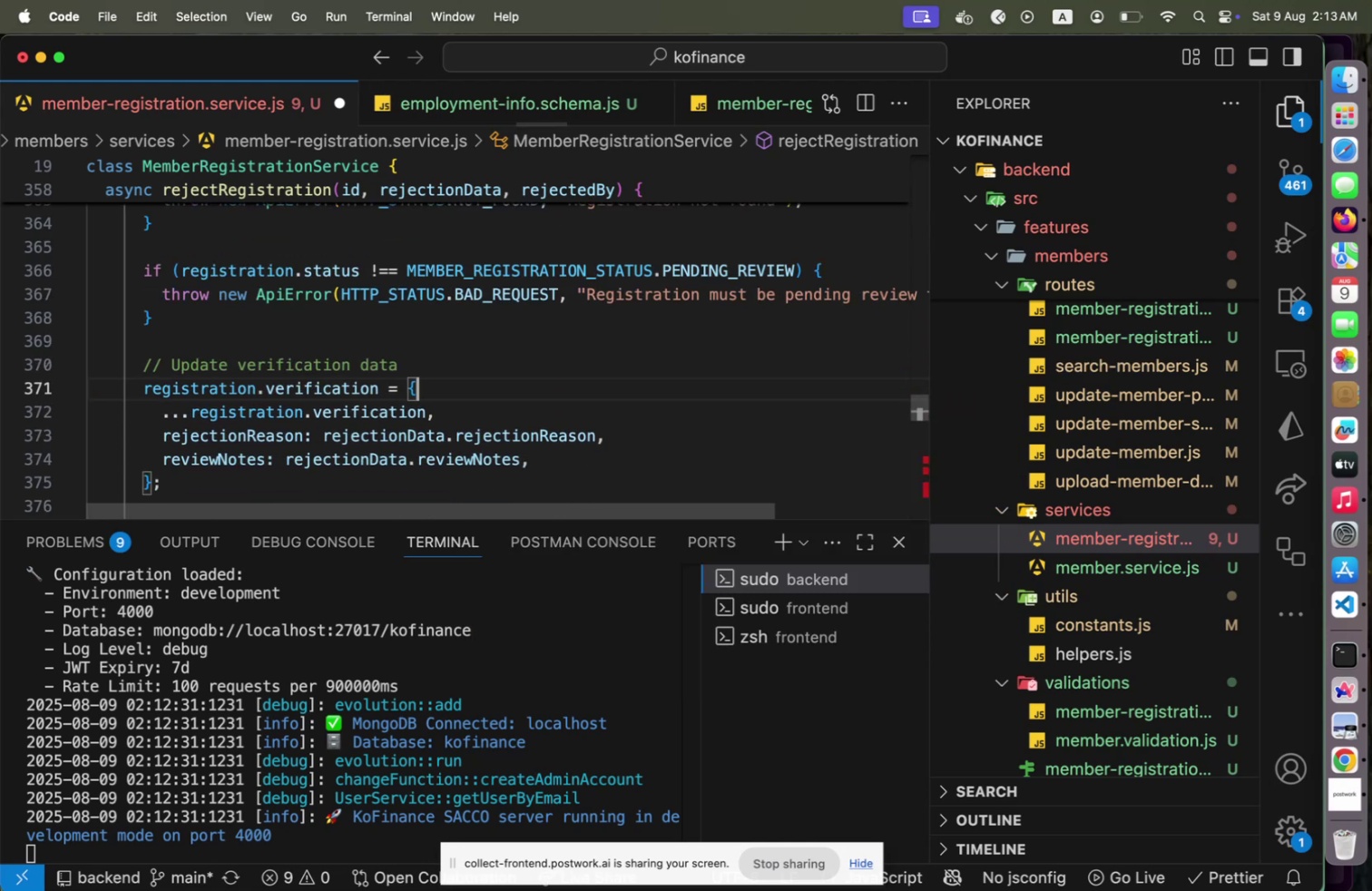 
key(ArrowDown)
 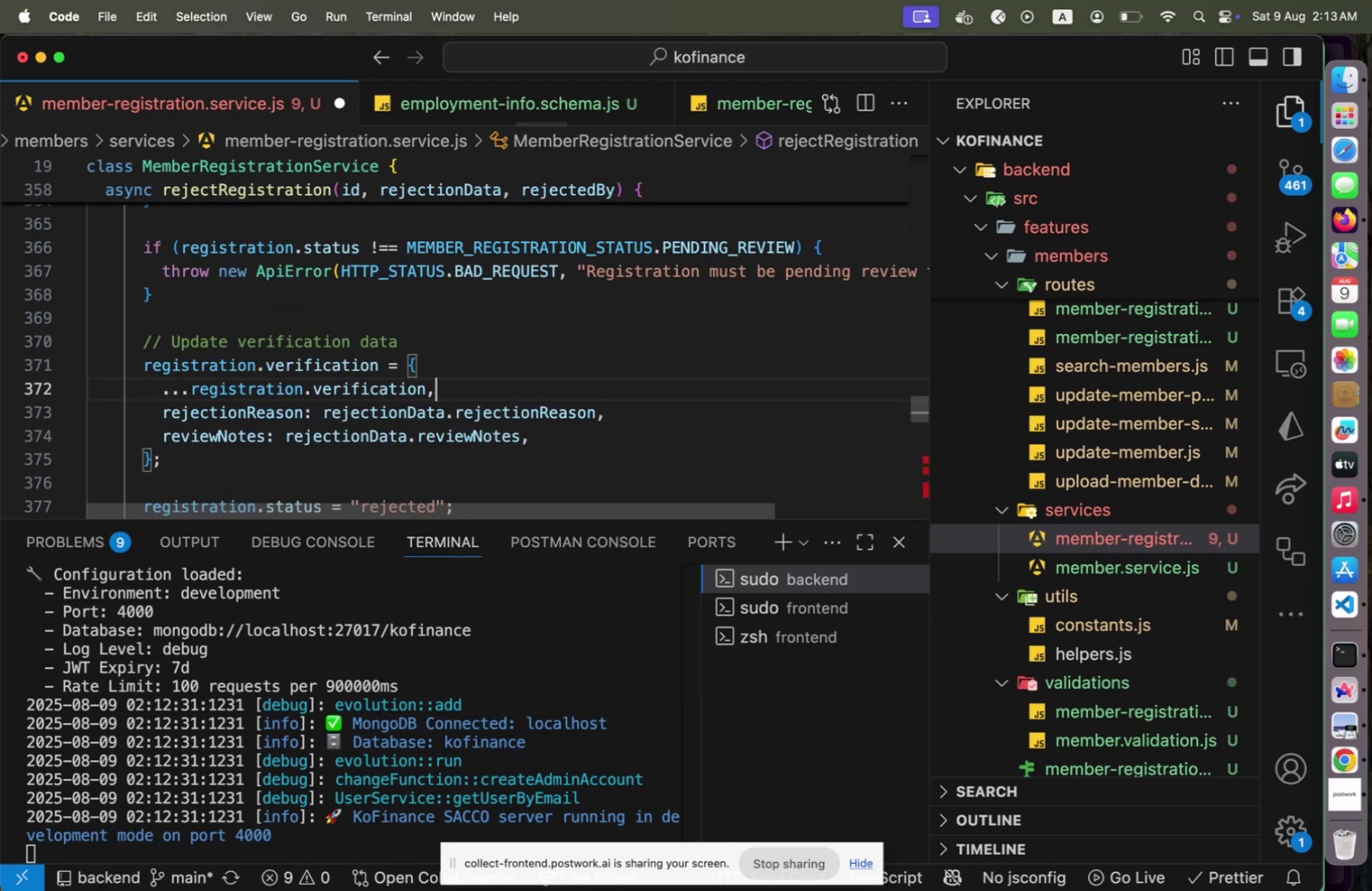 
key(ArrowDown)
 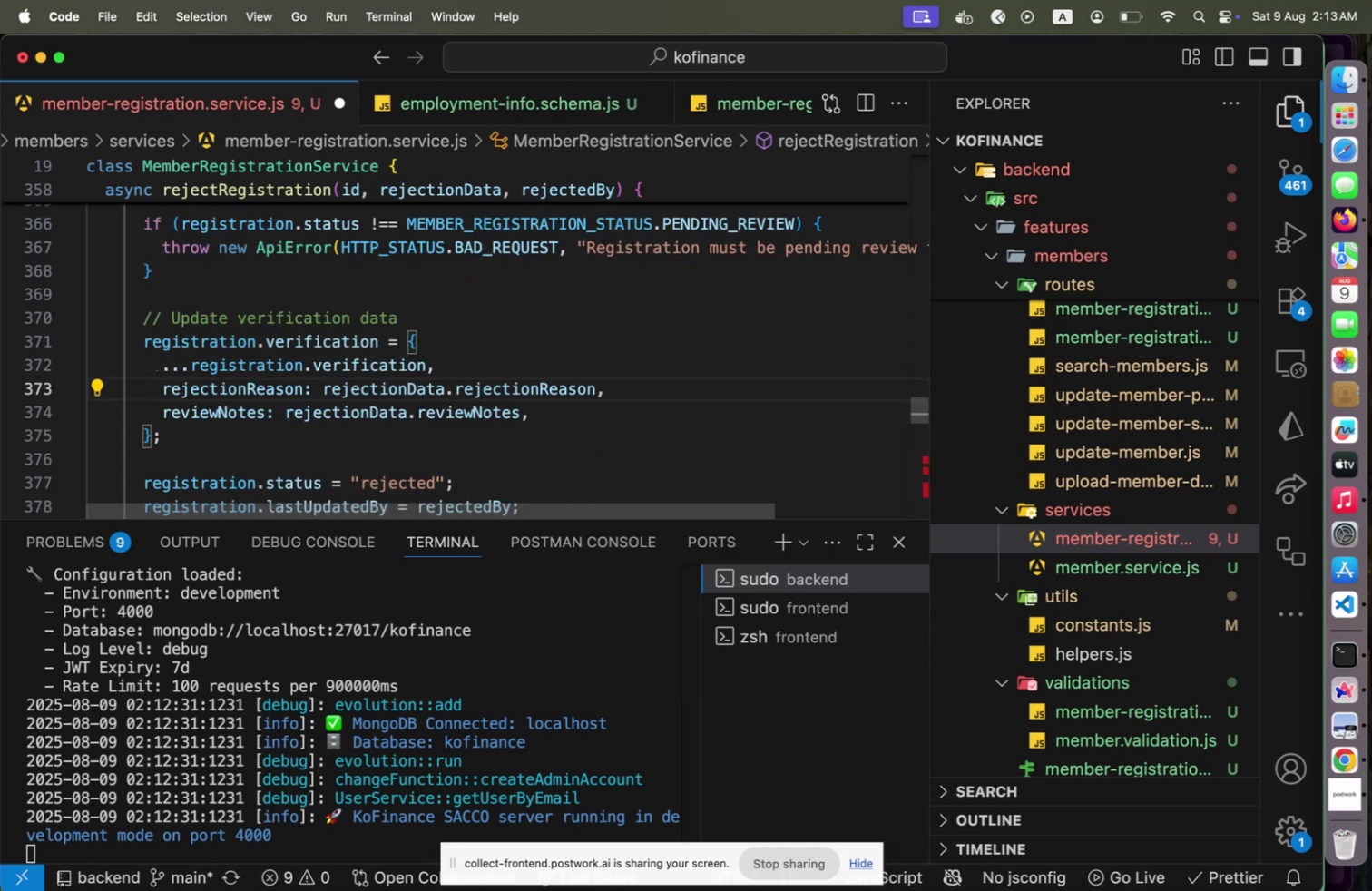 
hold_key(key=ArrowLeft, duration=0.41)
 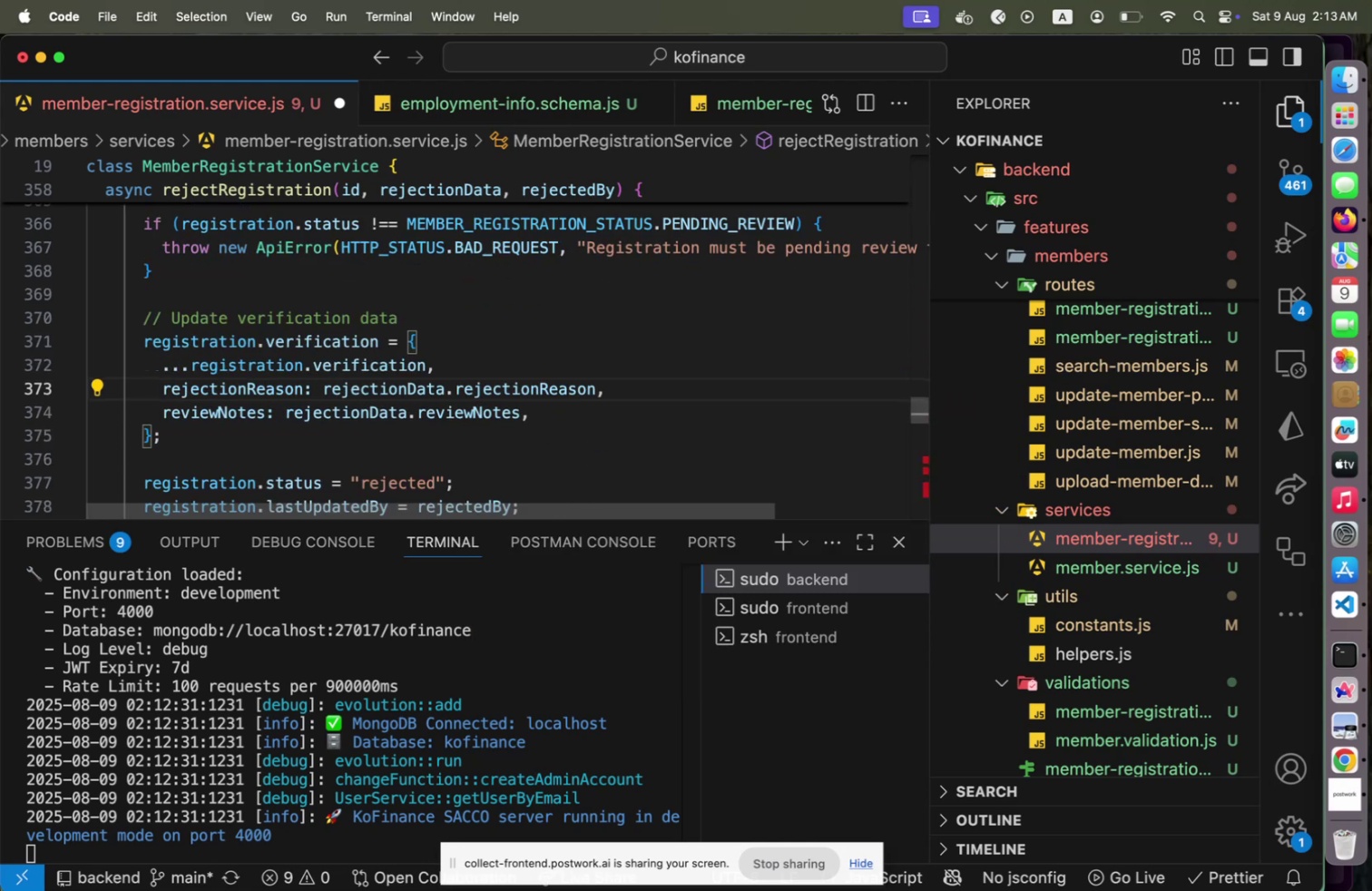 
key(ArrowDown)
 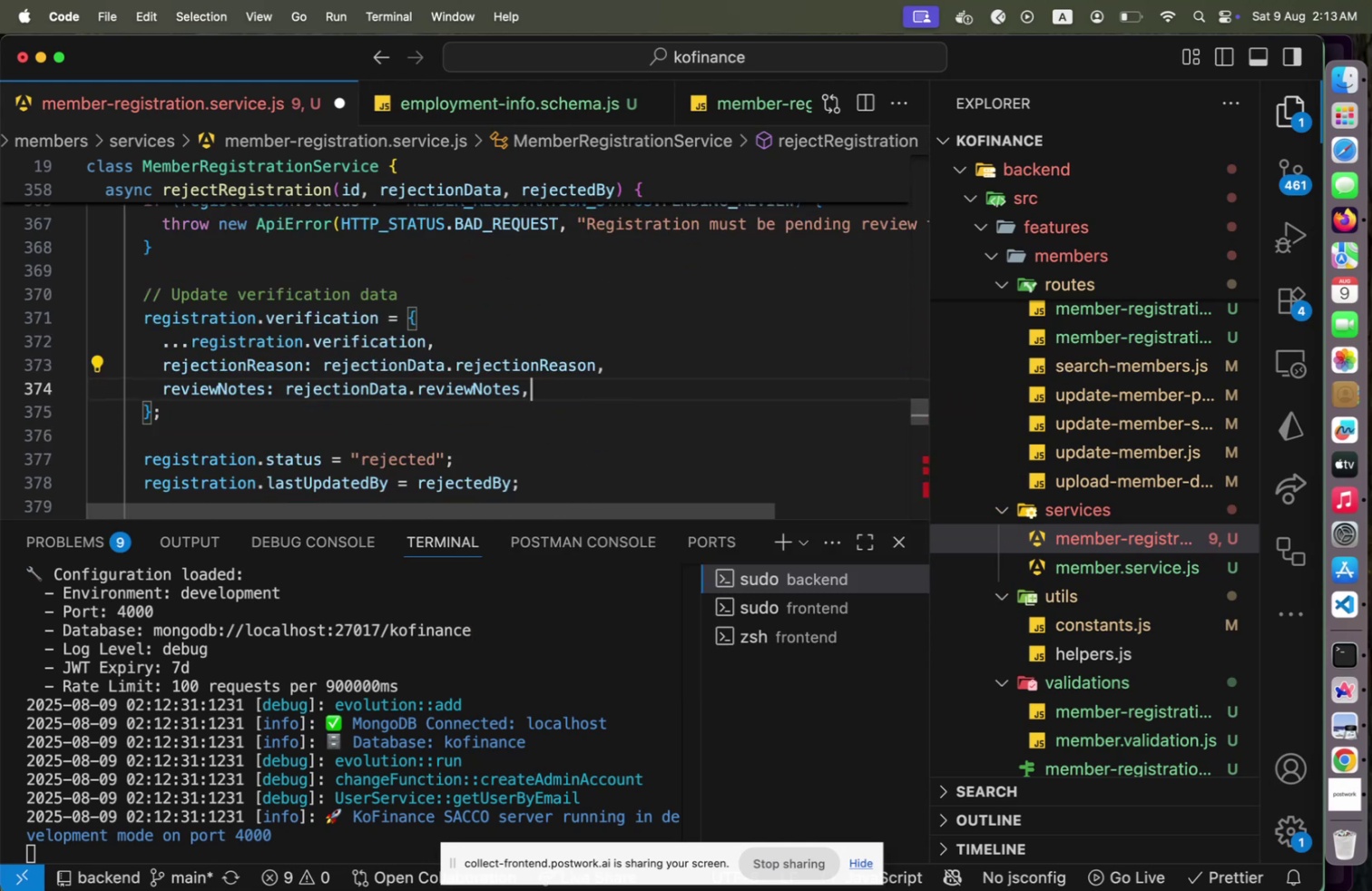 
key(ArrowLeft)
 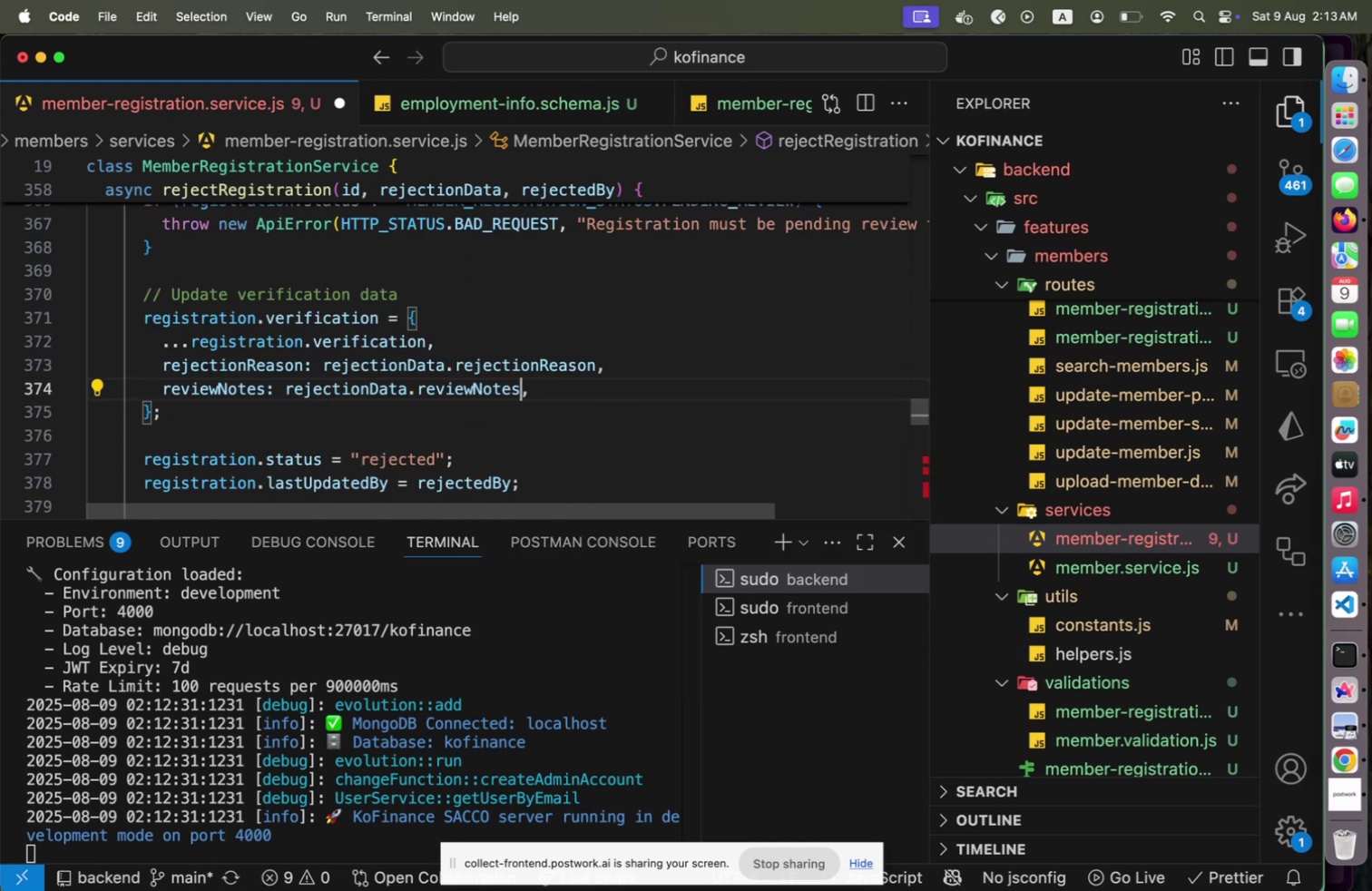 
hold_key(key=ArrowDown, duration=0.55)
 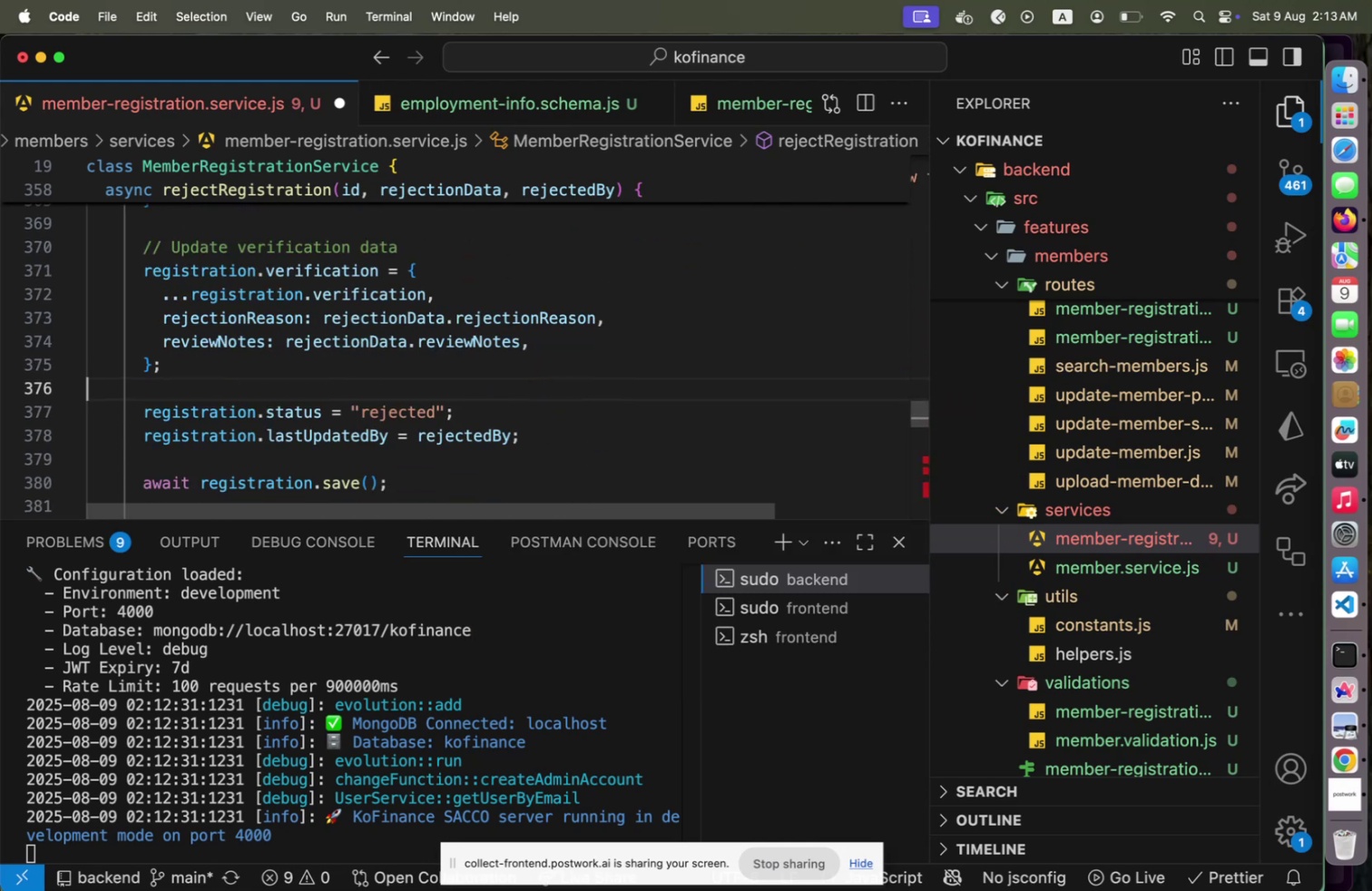 
key(ArrowDown)
 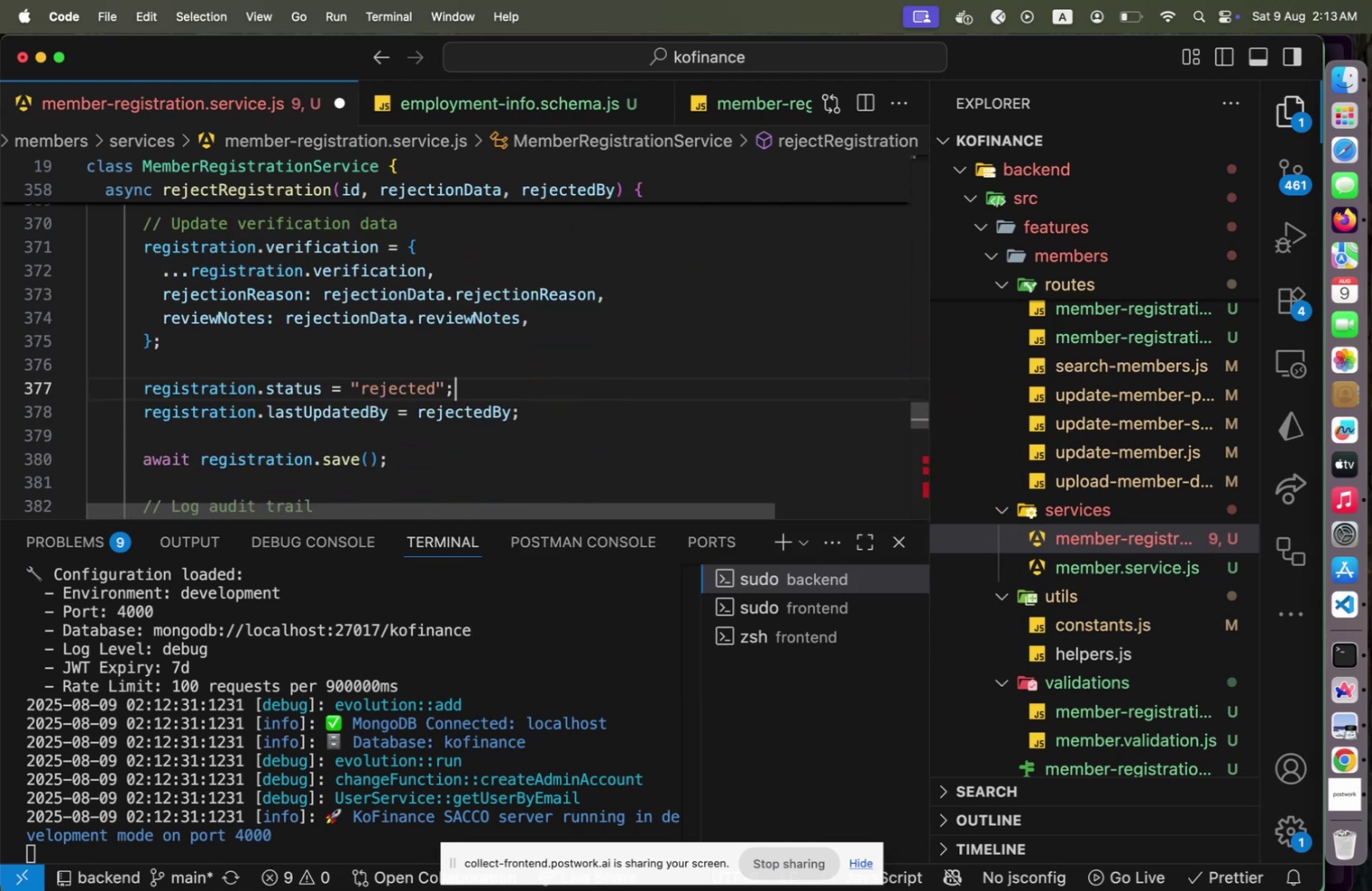 
key(ArrowLeft)
 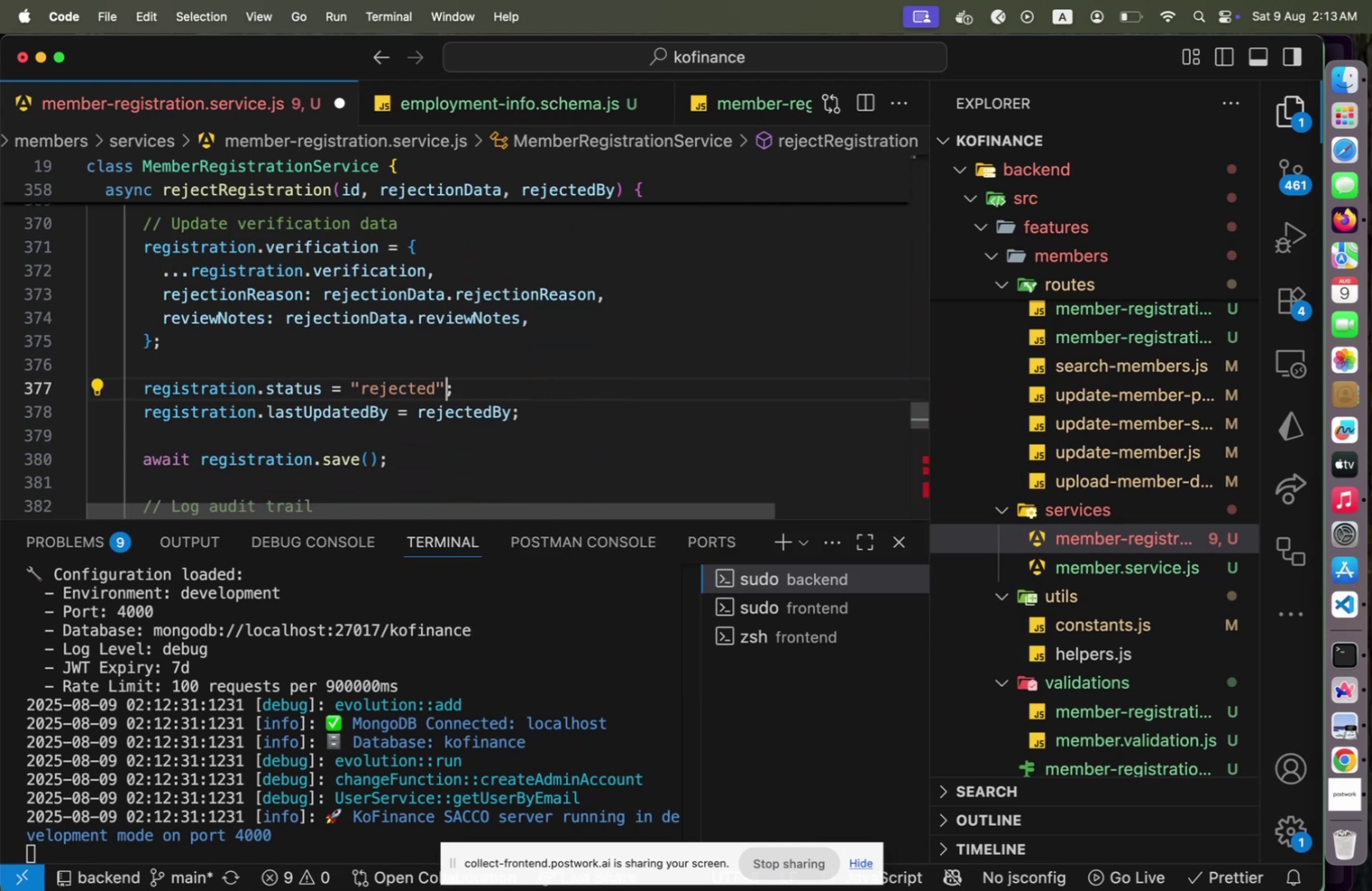 
hold_key(key=ArrowLeft, duration=1.1)
 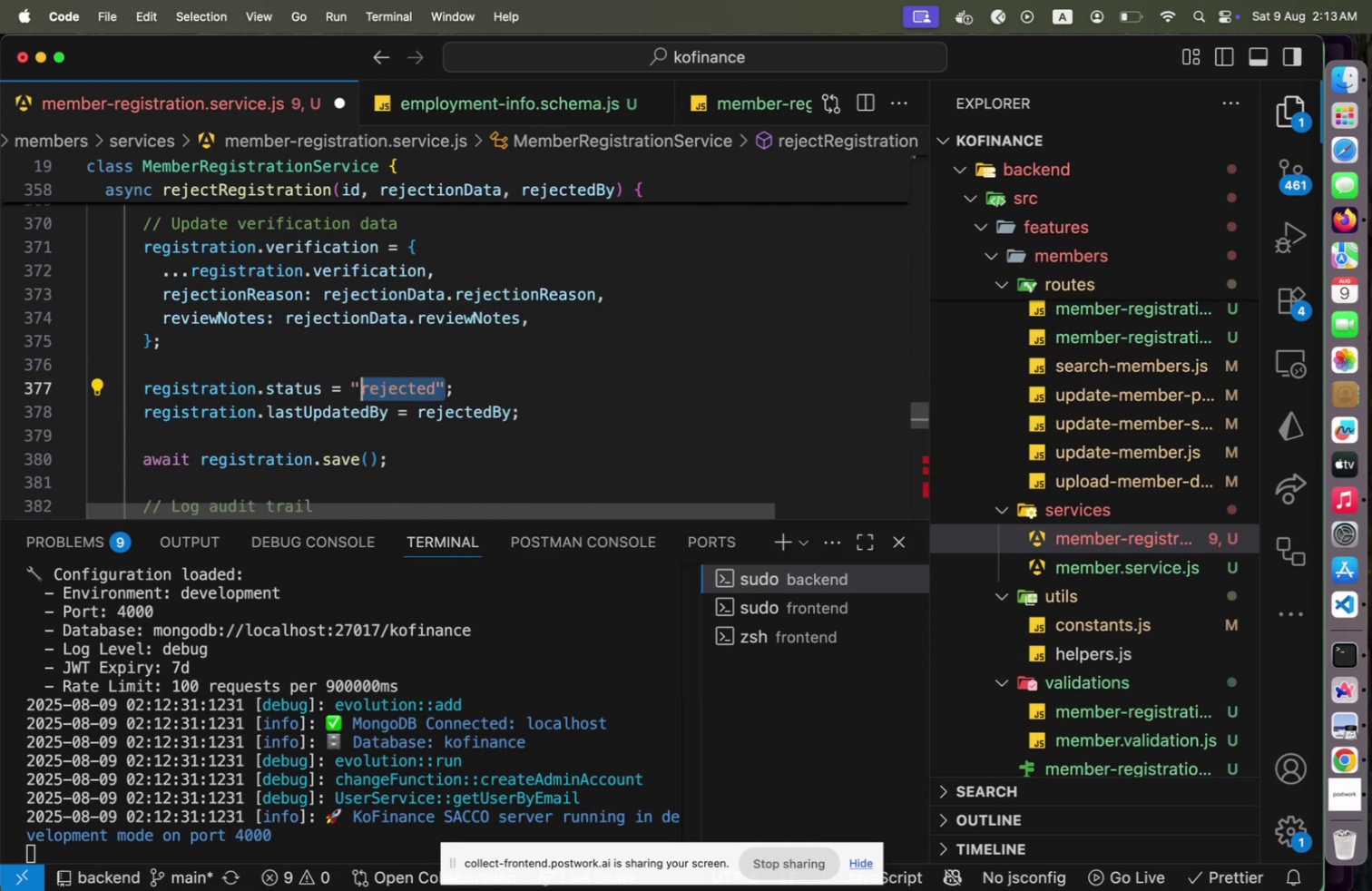 
key(Shift+ArrowLeft)
 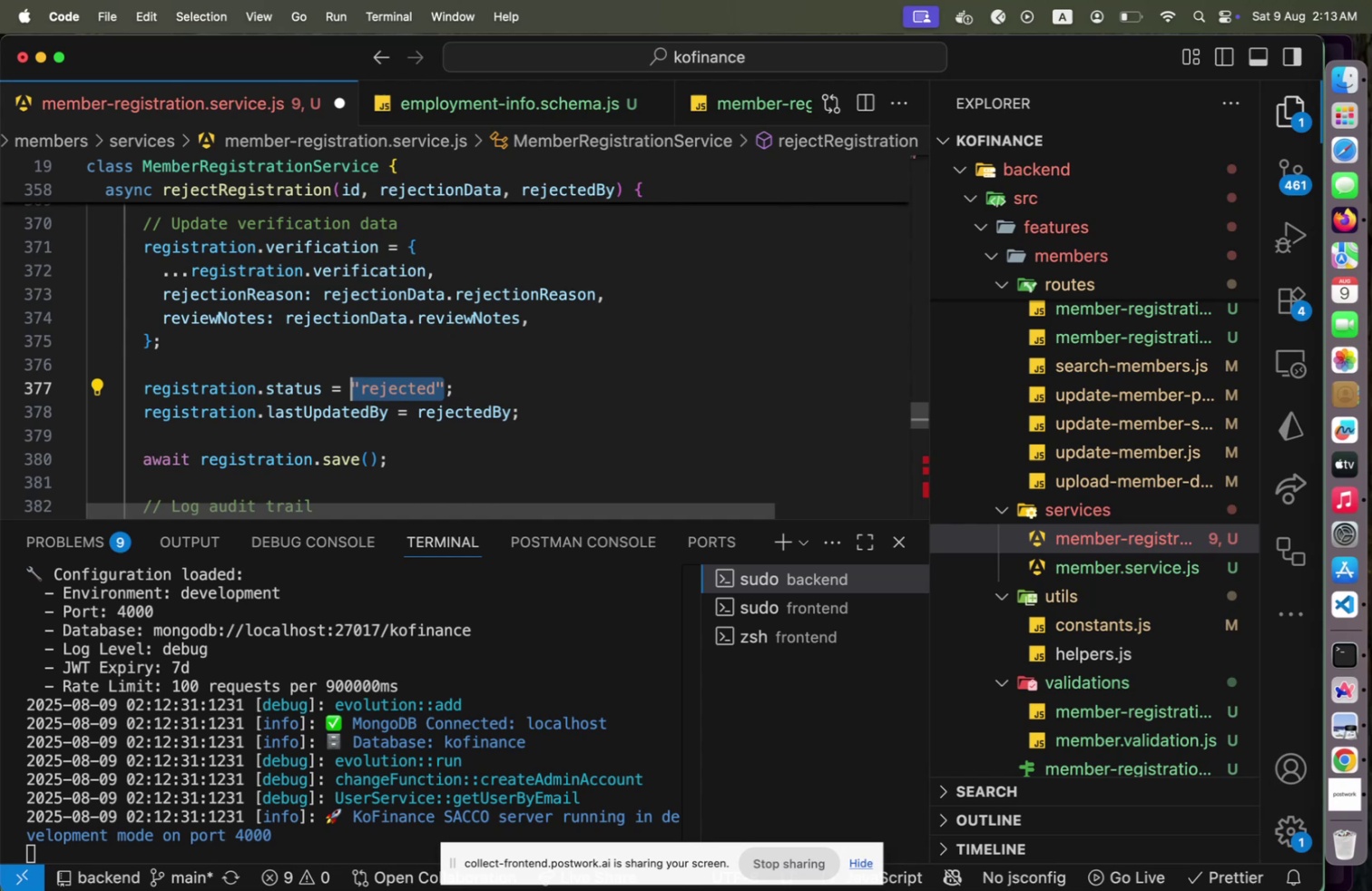 
type(ME)
 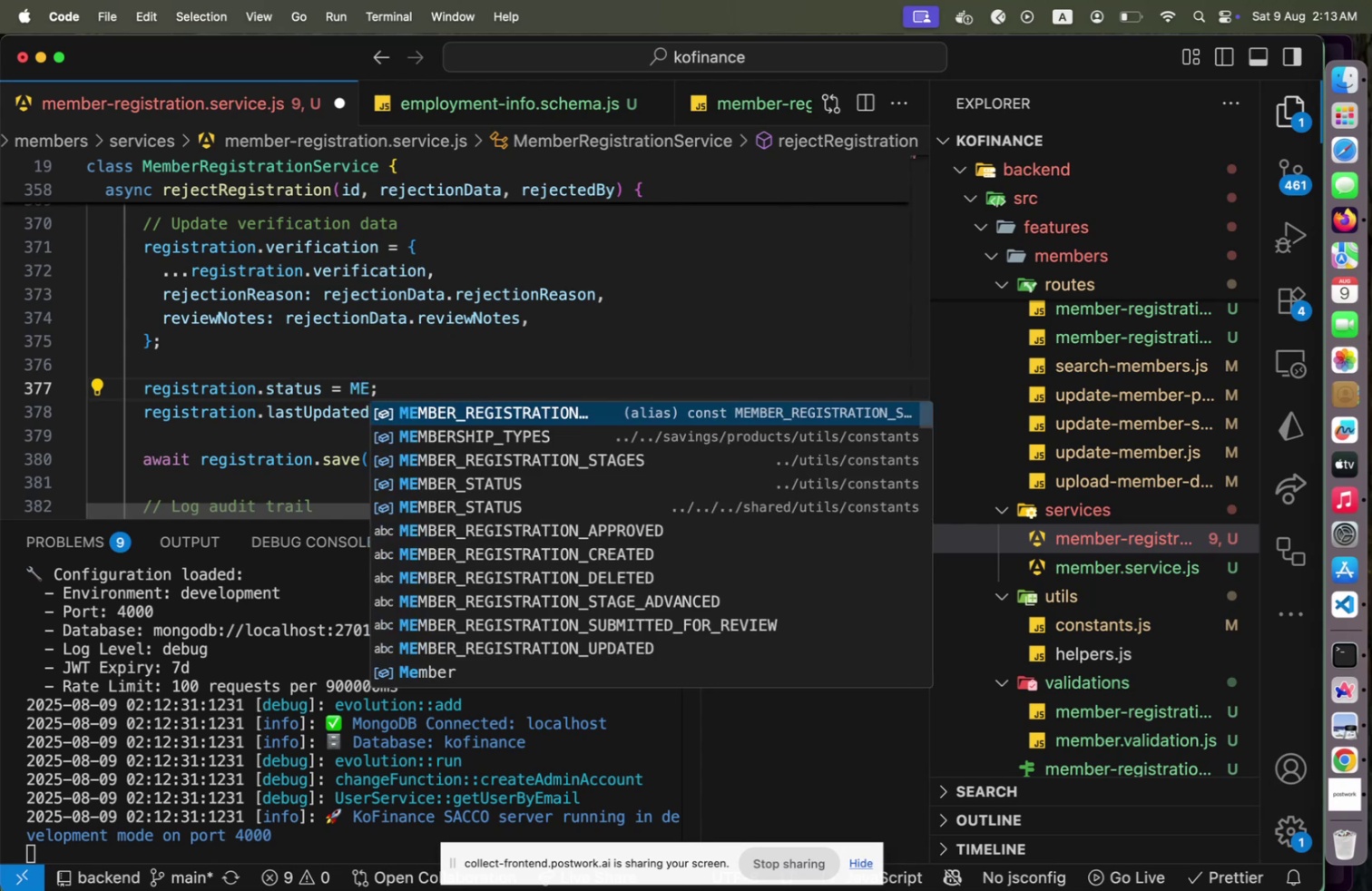 
 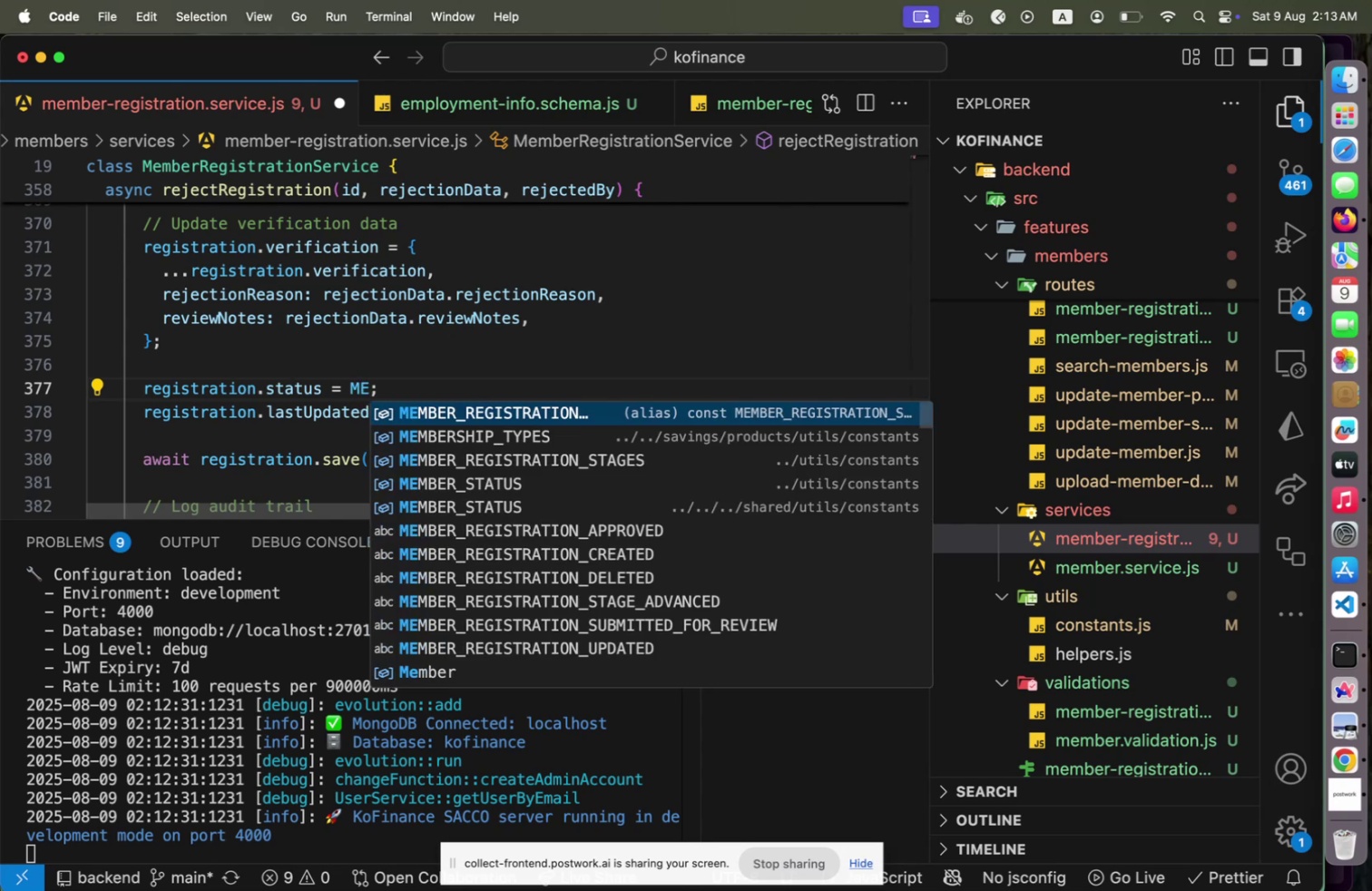 
key(Enter)
 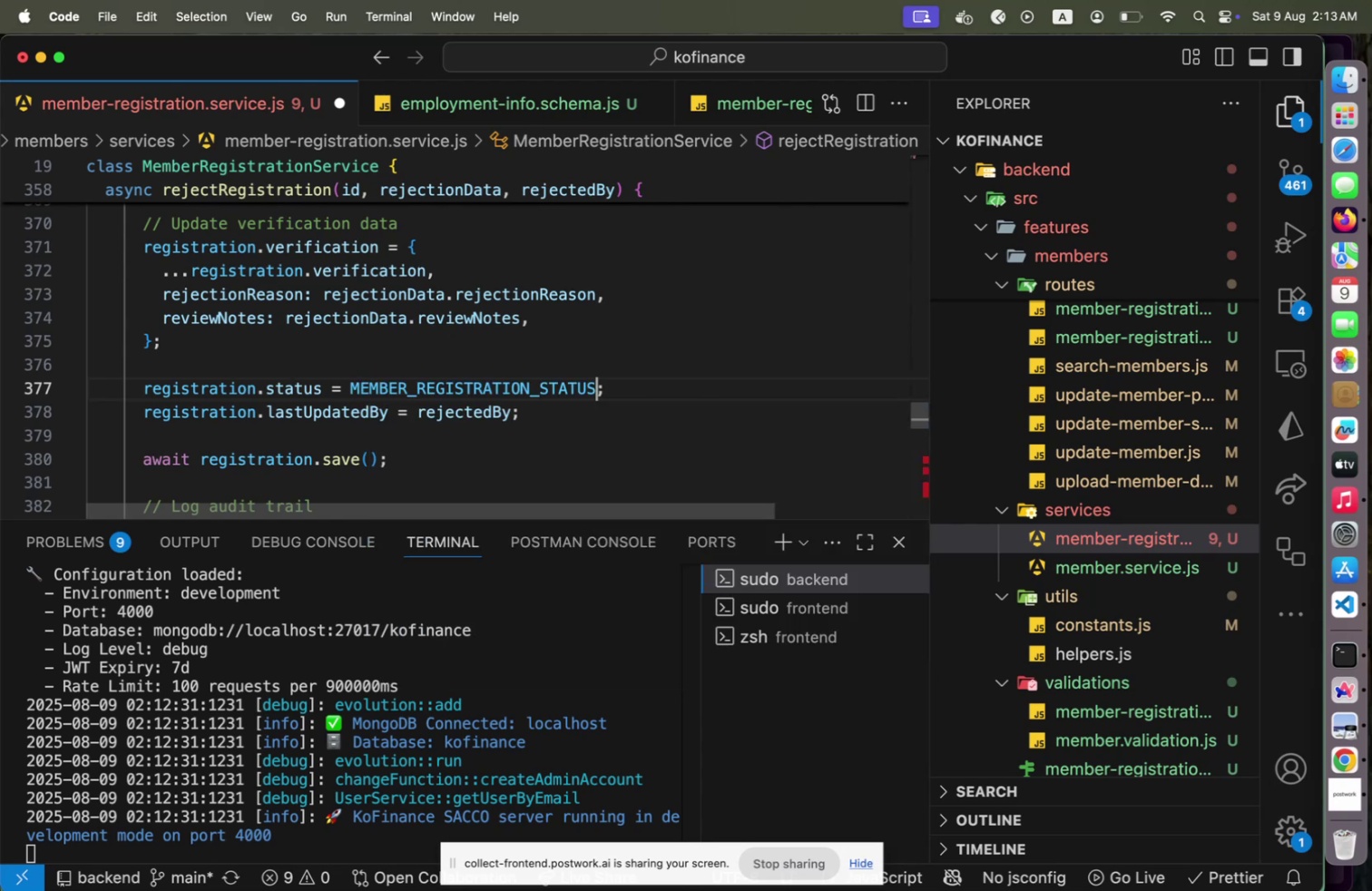 
key(Period)
 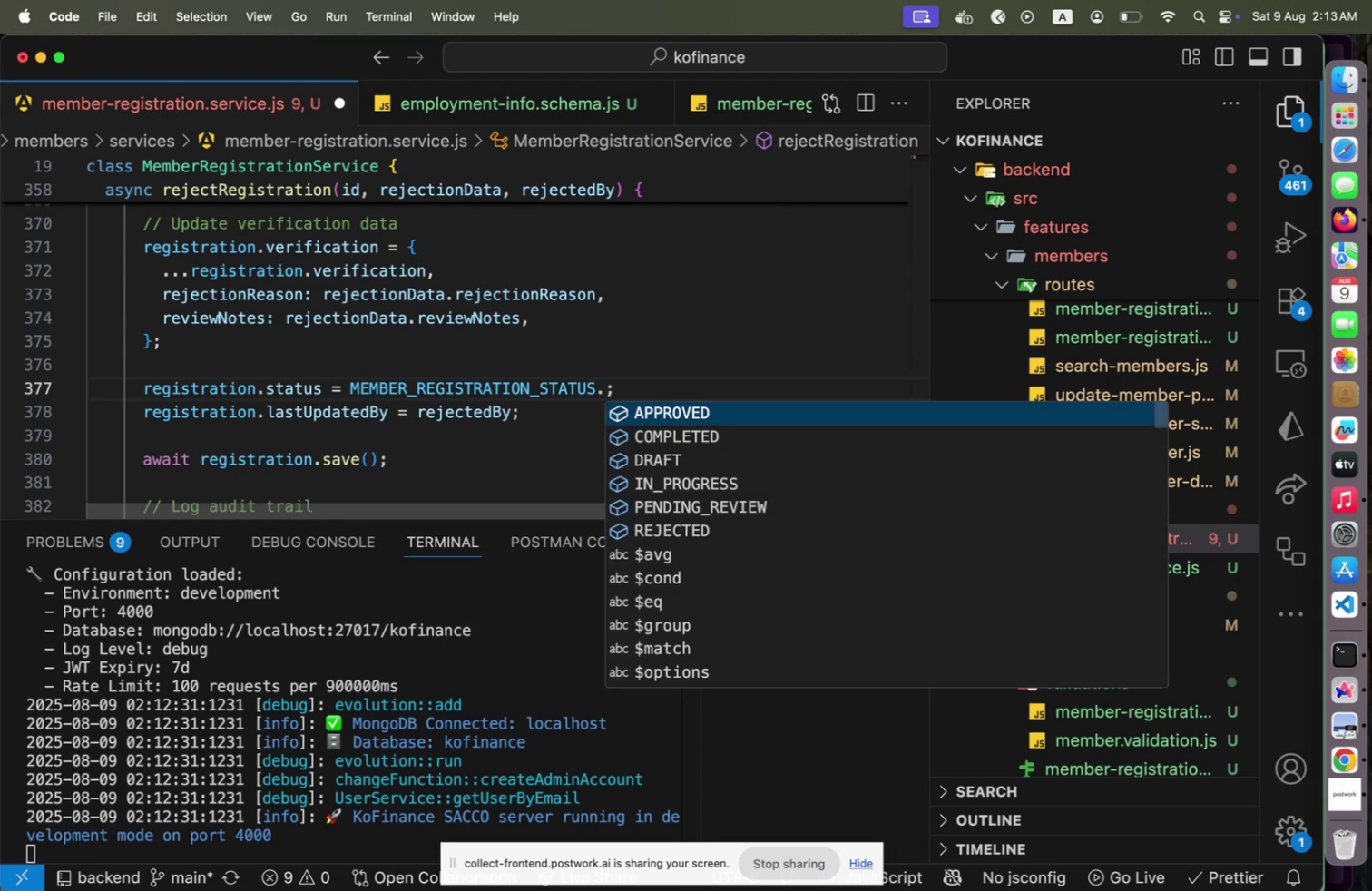 
hold_key(key=ShiftLeft, duration=0.37)
 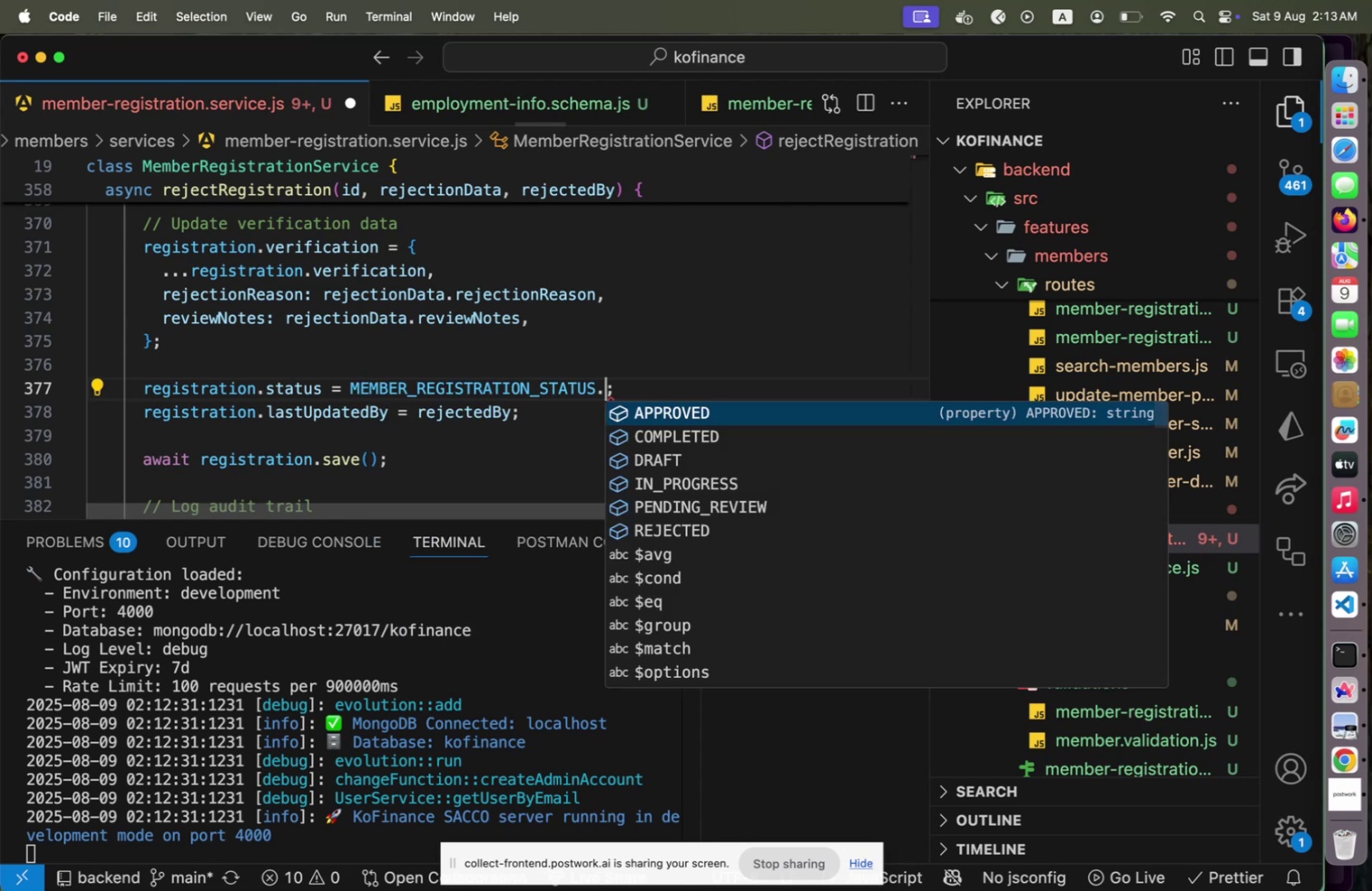 
key(ArrowDown)
 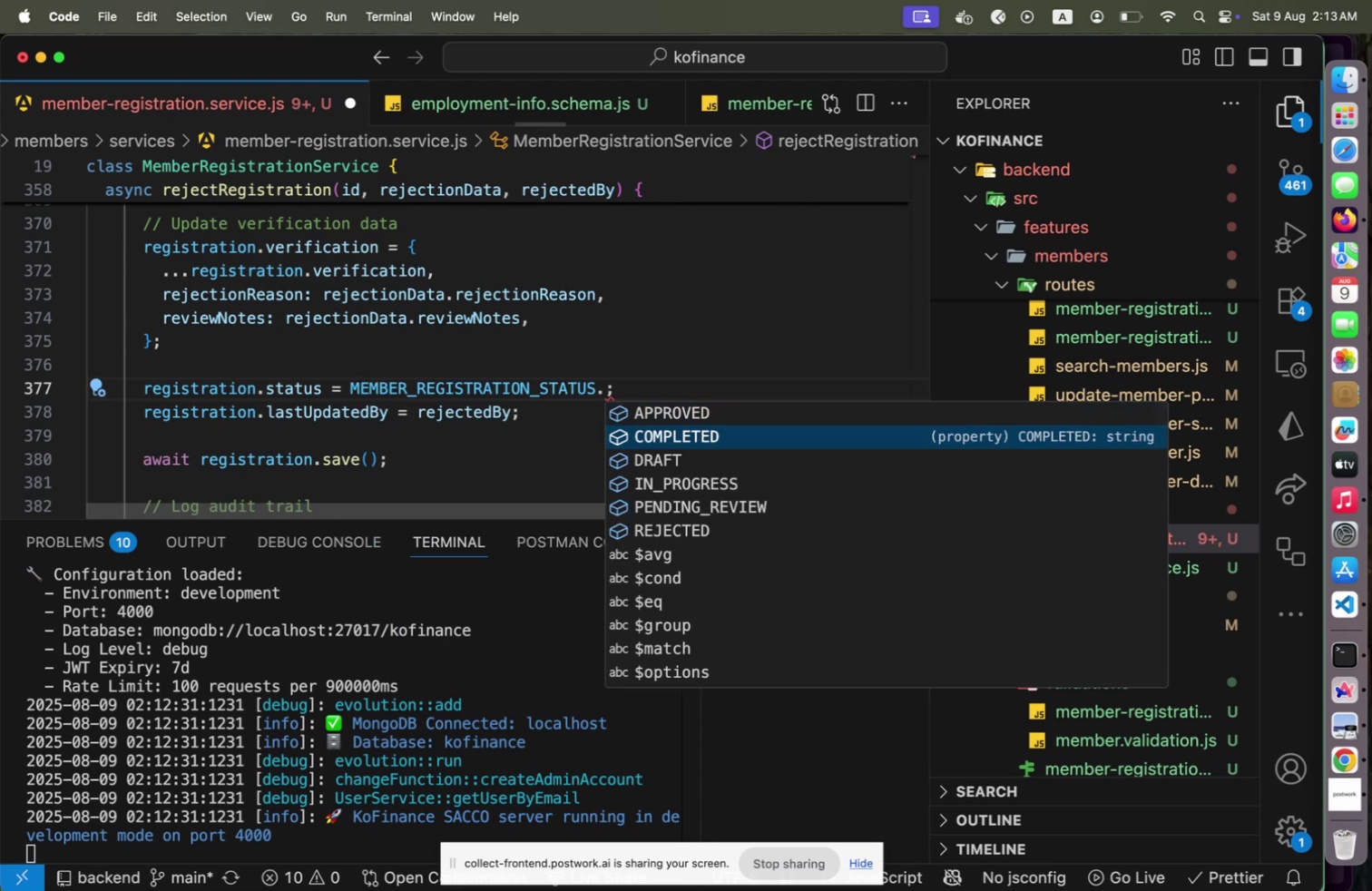 
key(ArrowDown)
 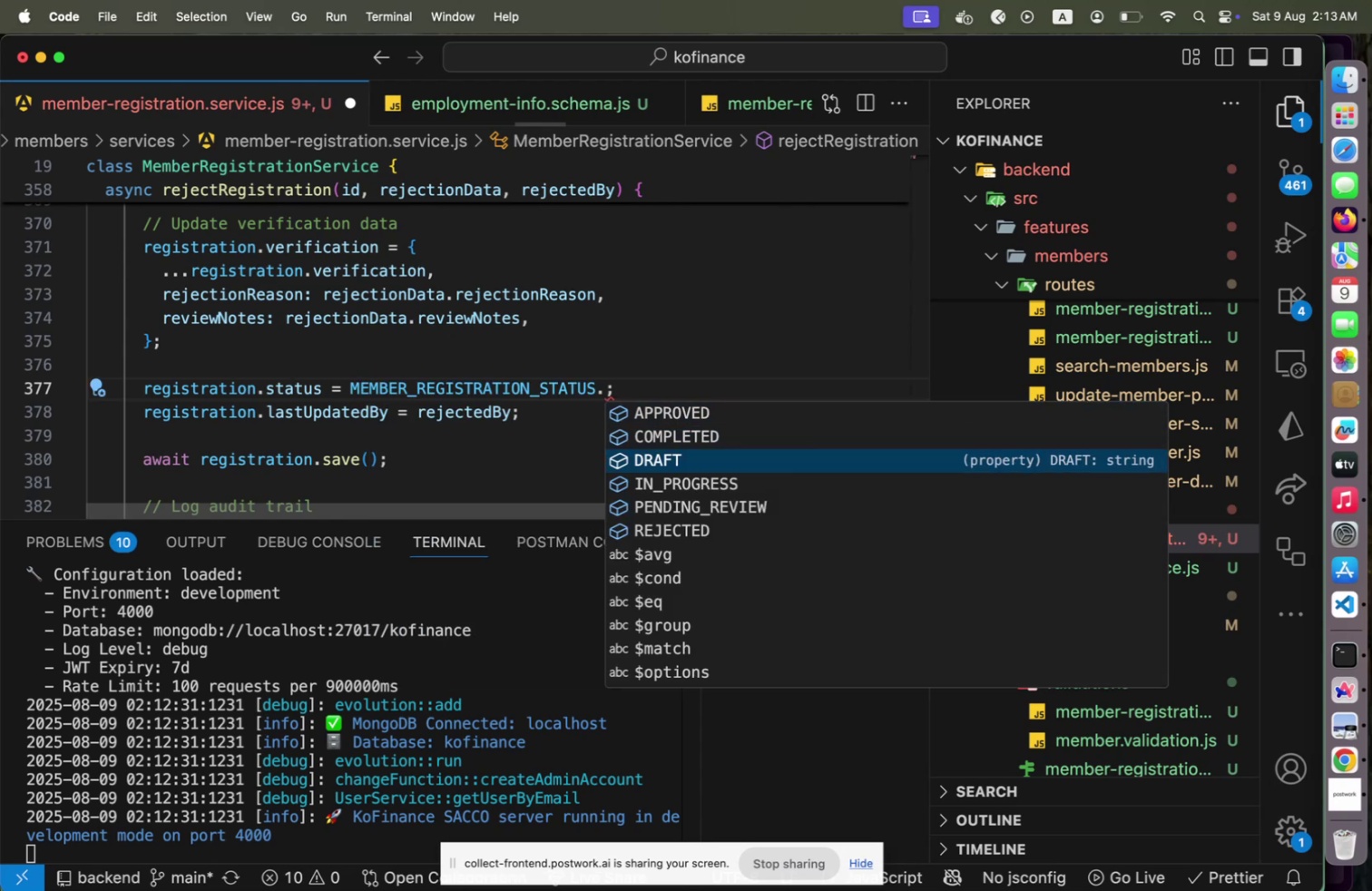 
key(ArrowDown)
 